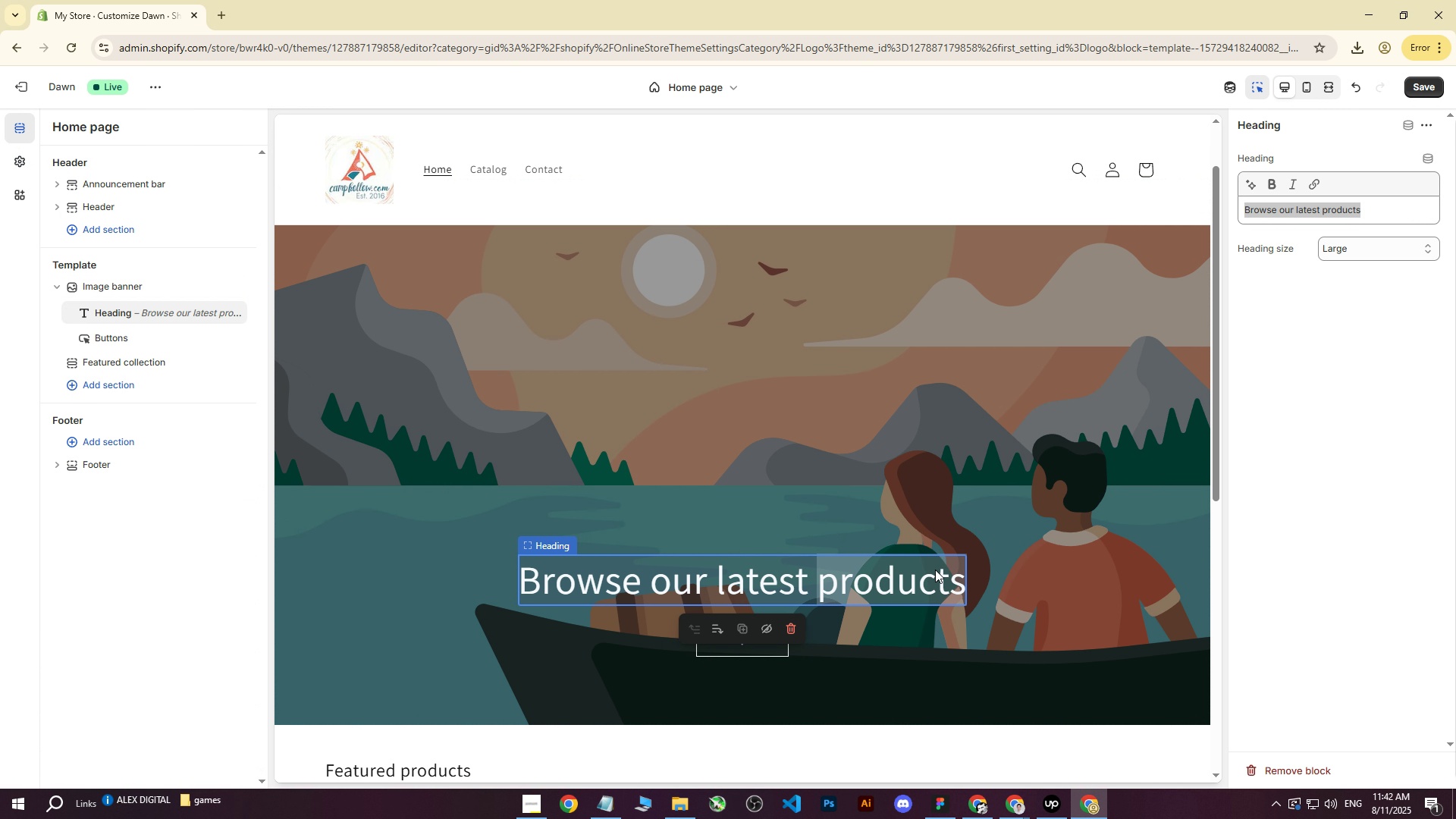 
triple_click([935, 570])
 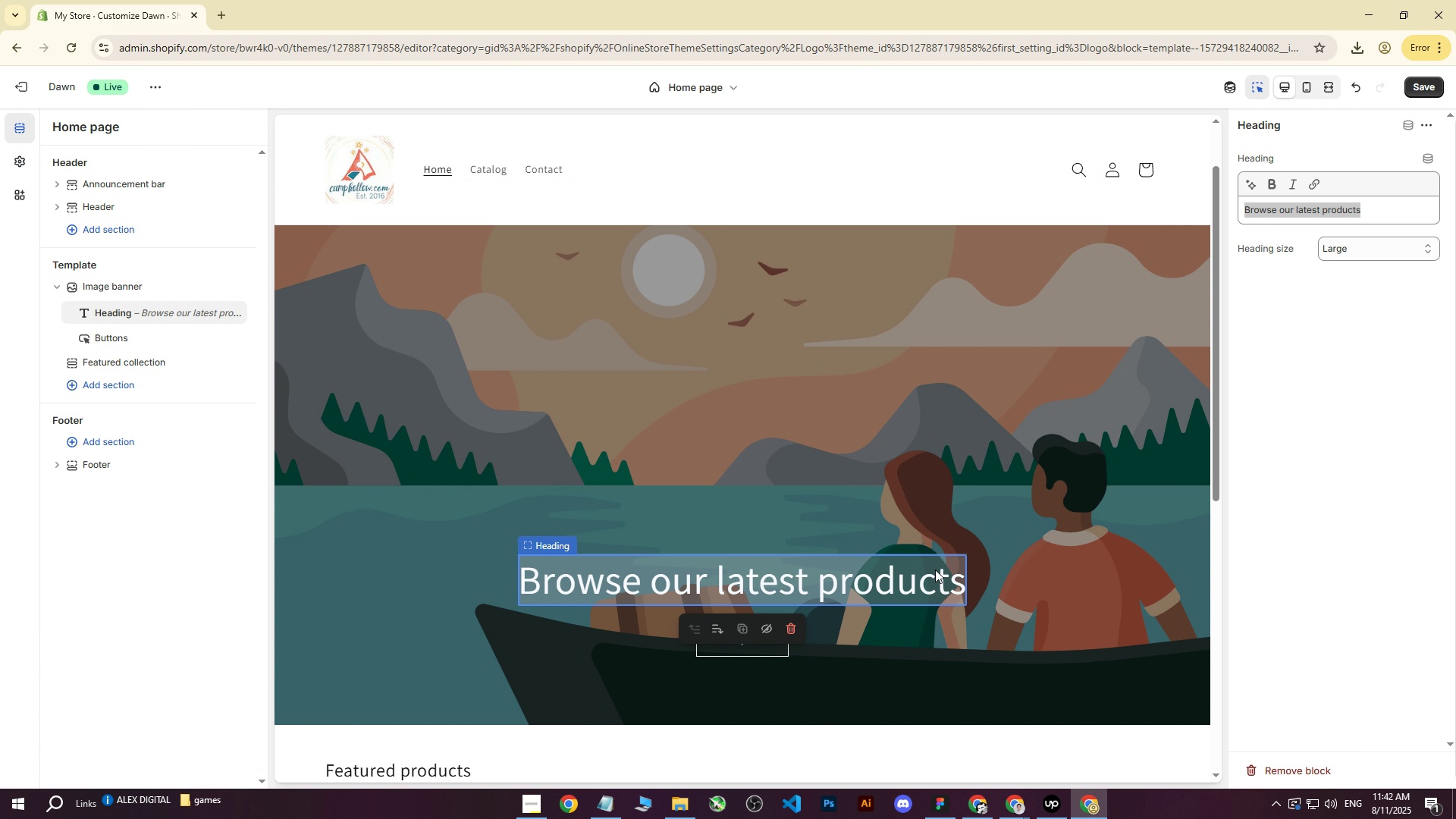 
triple_click([935, 570])
 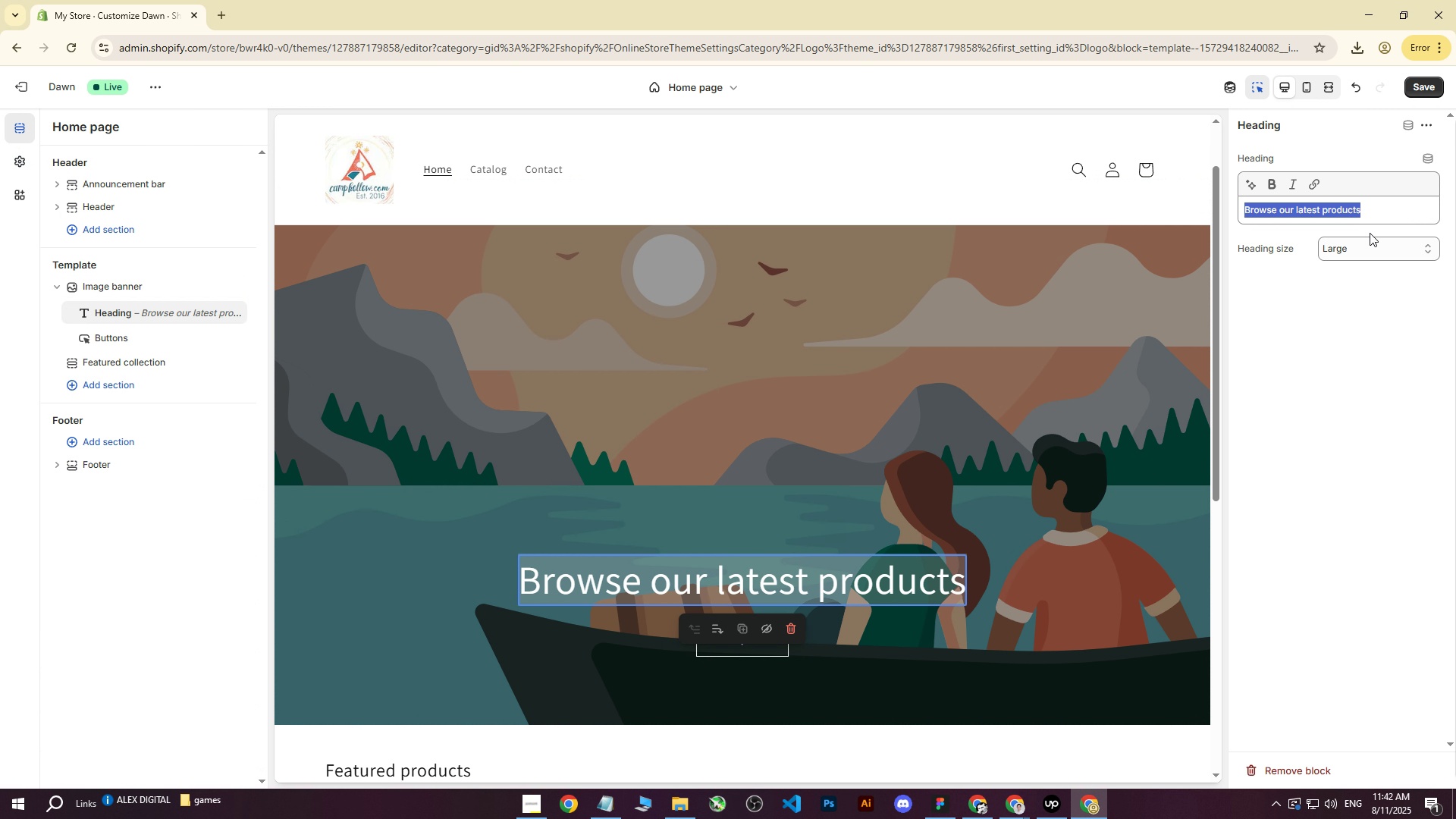 
left_click([1392, 208])
 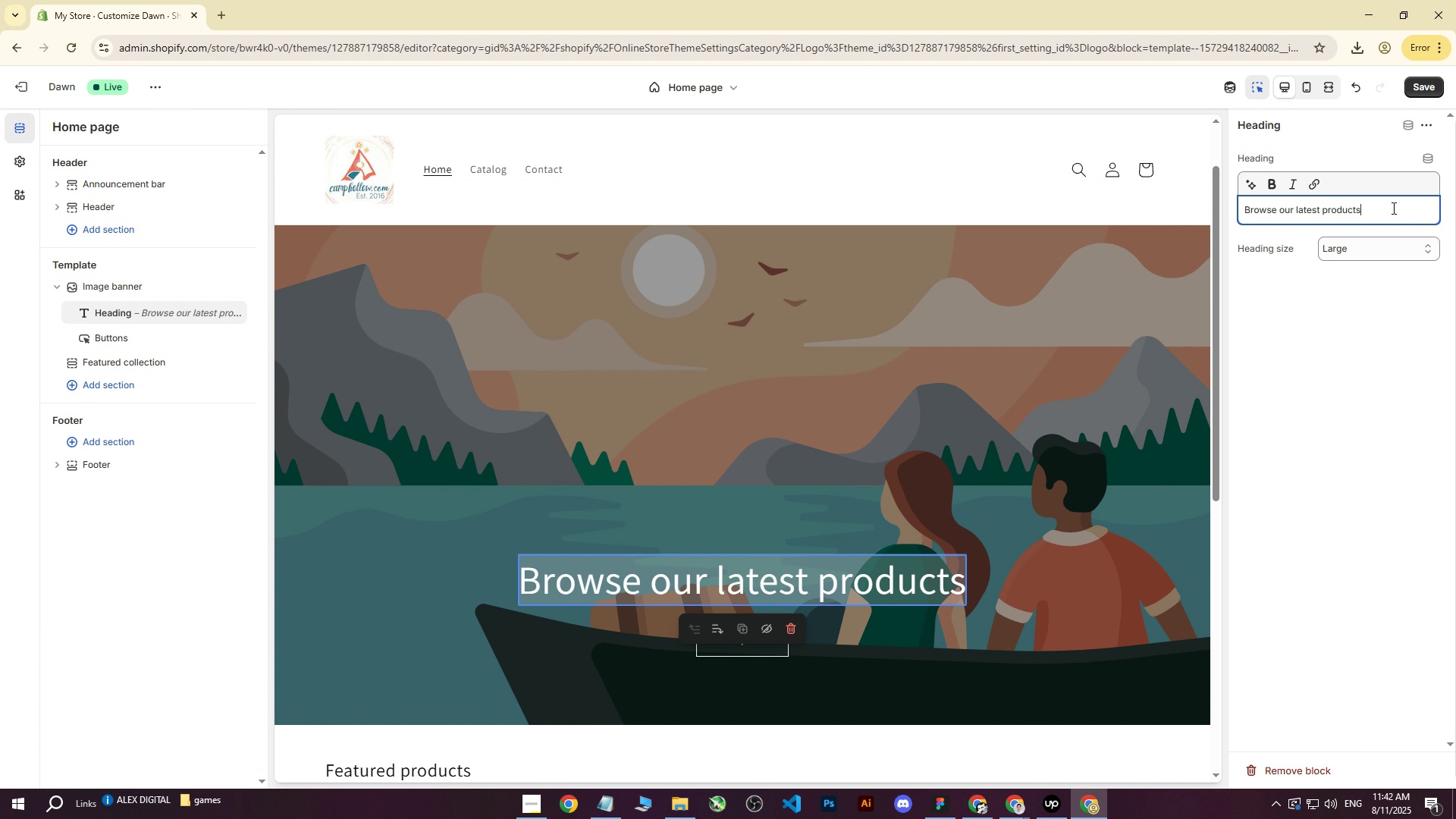 
left_click_drag(start_coordinate=[1392, 208], to_coordinate=[1111, 203])
 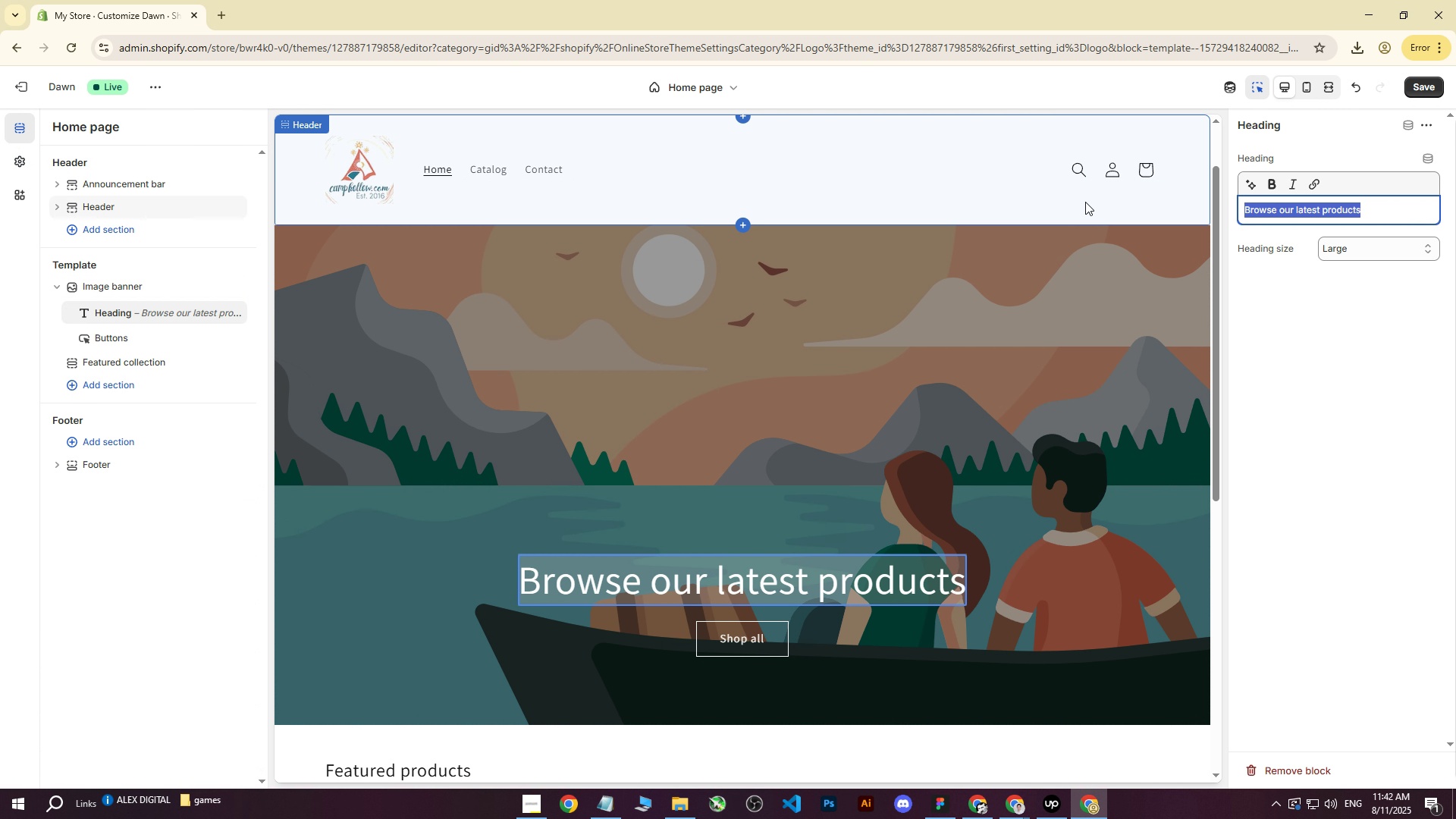 
type(CAMP HOLLOW)
 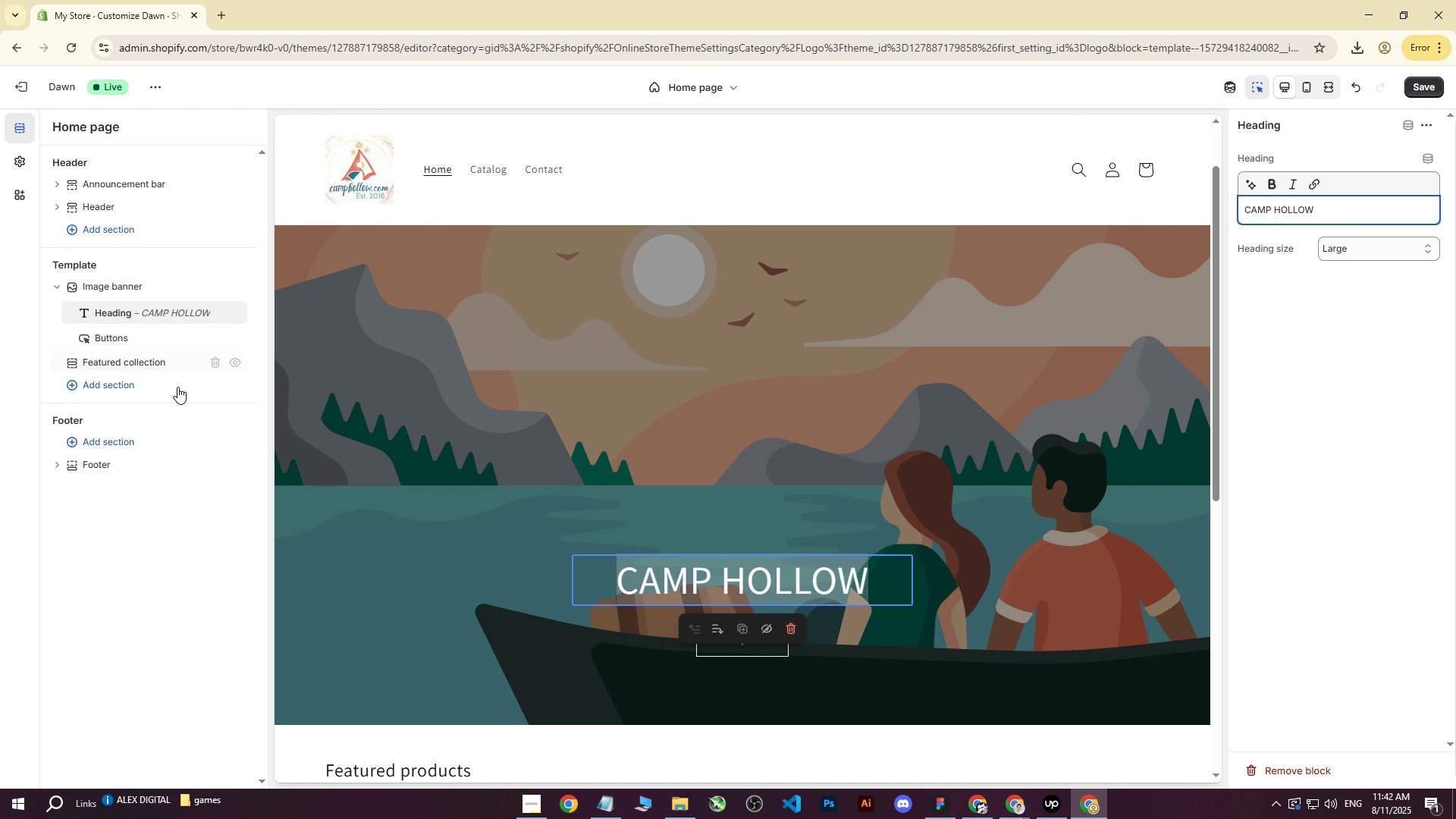 
left_click([184, 522])
 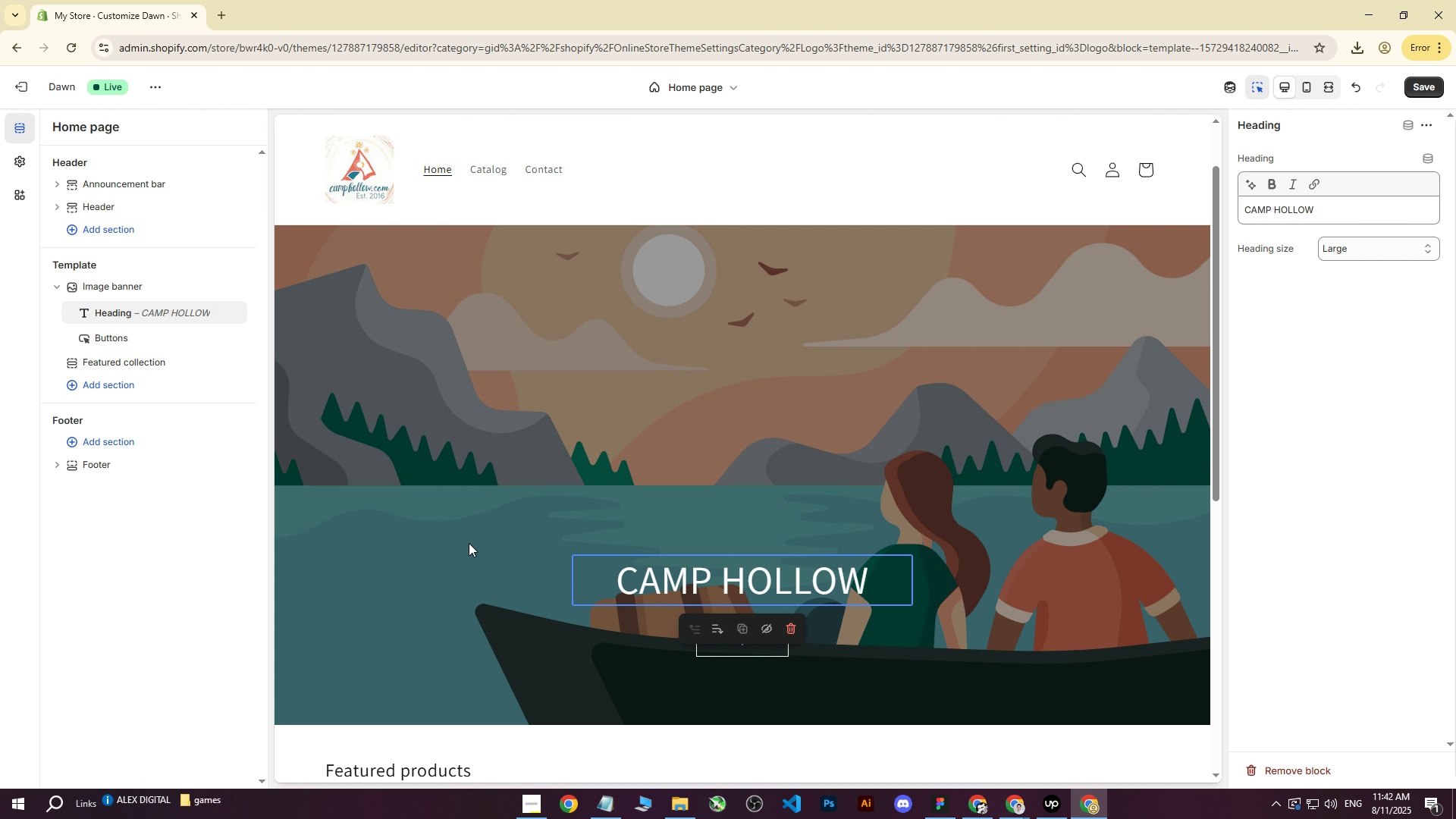 
left_click([737, 509])
 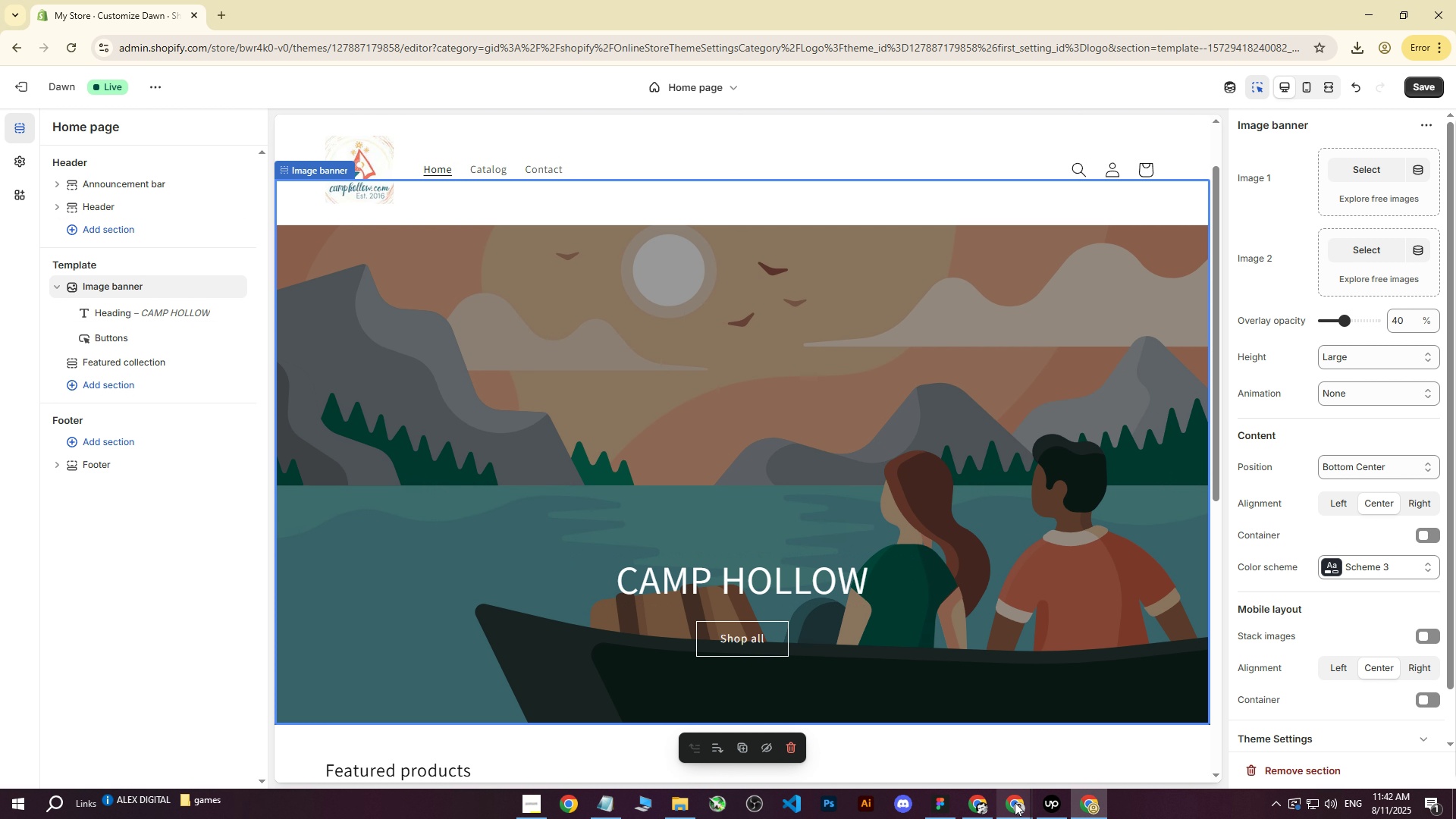 
left_click([949, 749])
 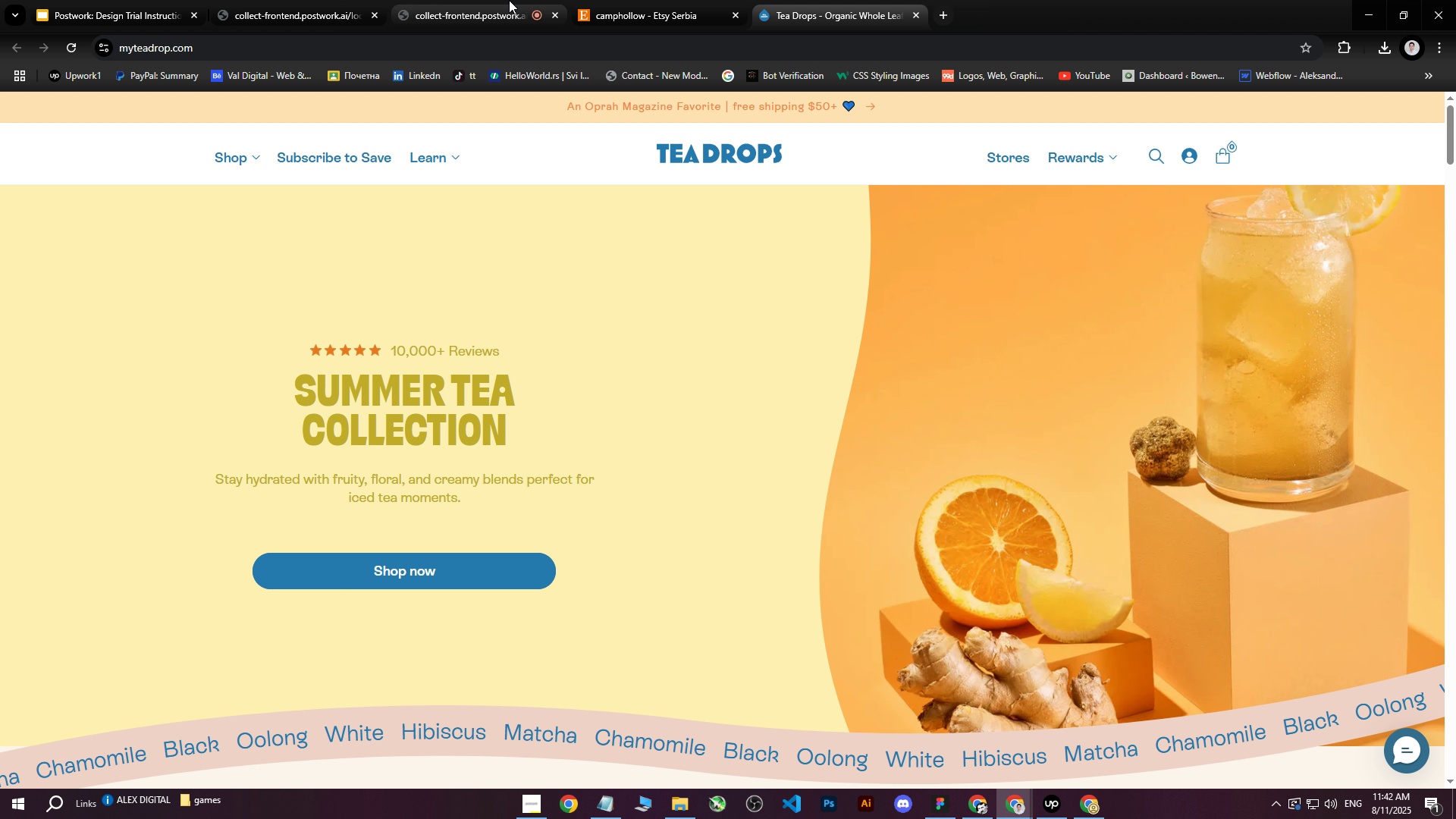 
left_click([707, 0])
 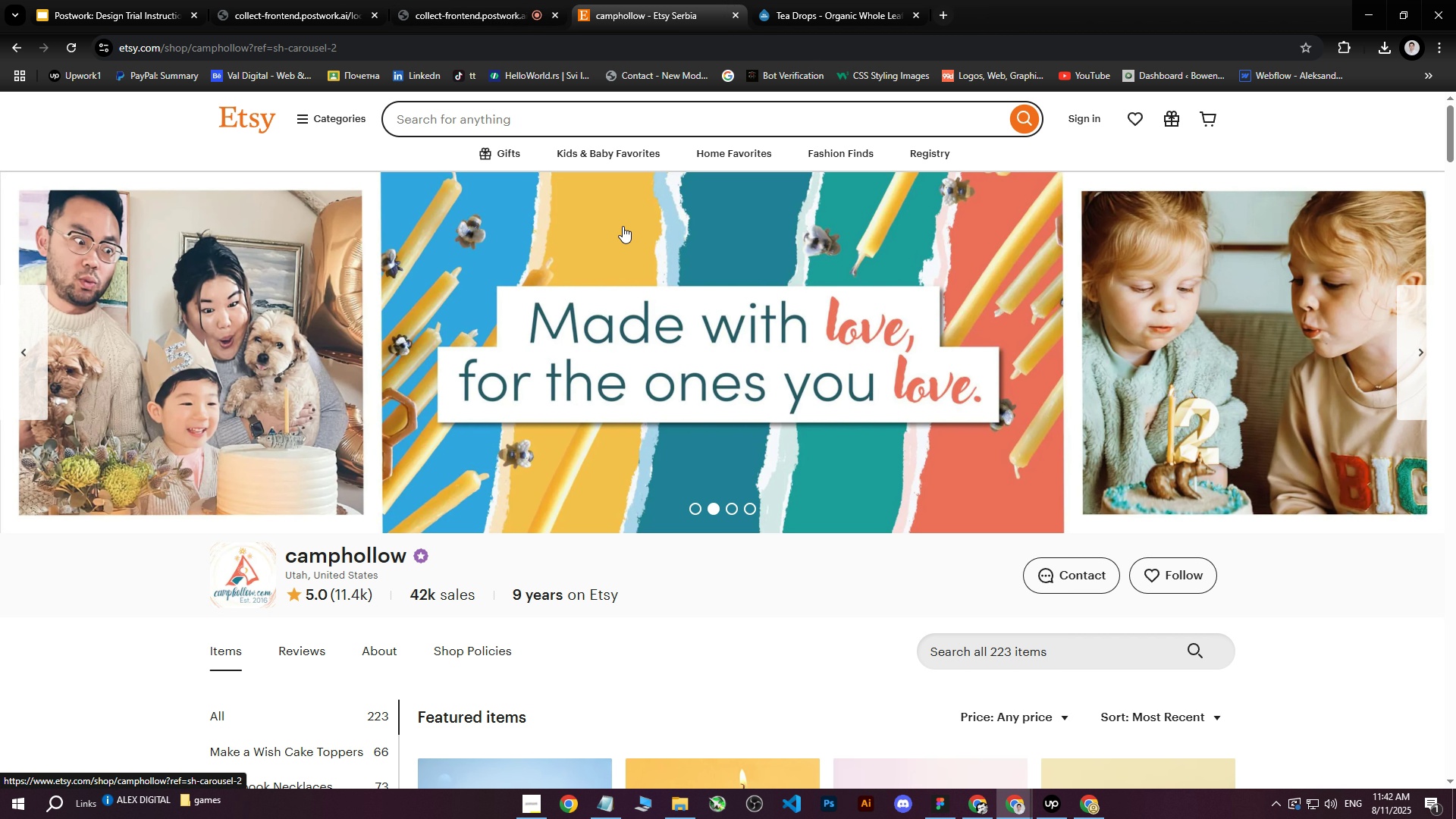 
scroll: coordinate [783, 256], scroll_direction: down, amount: 3.0
 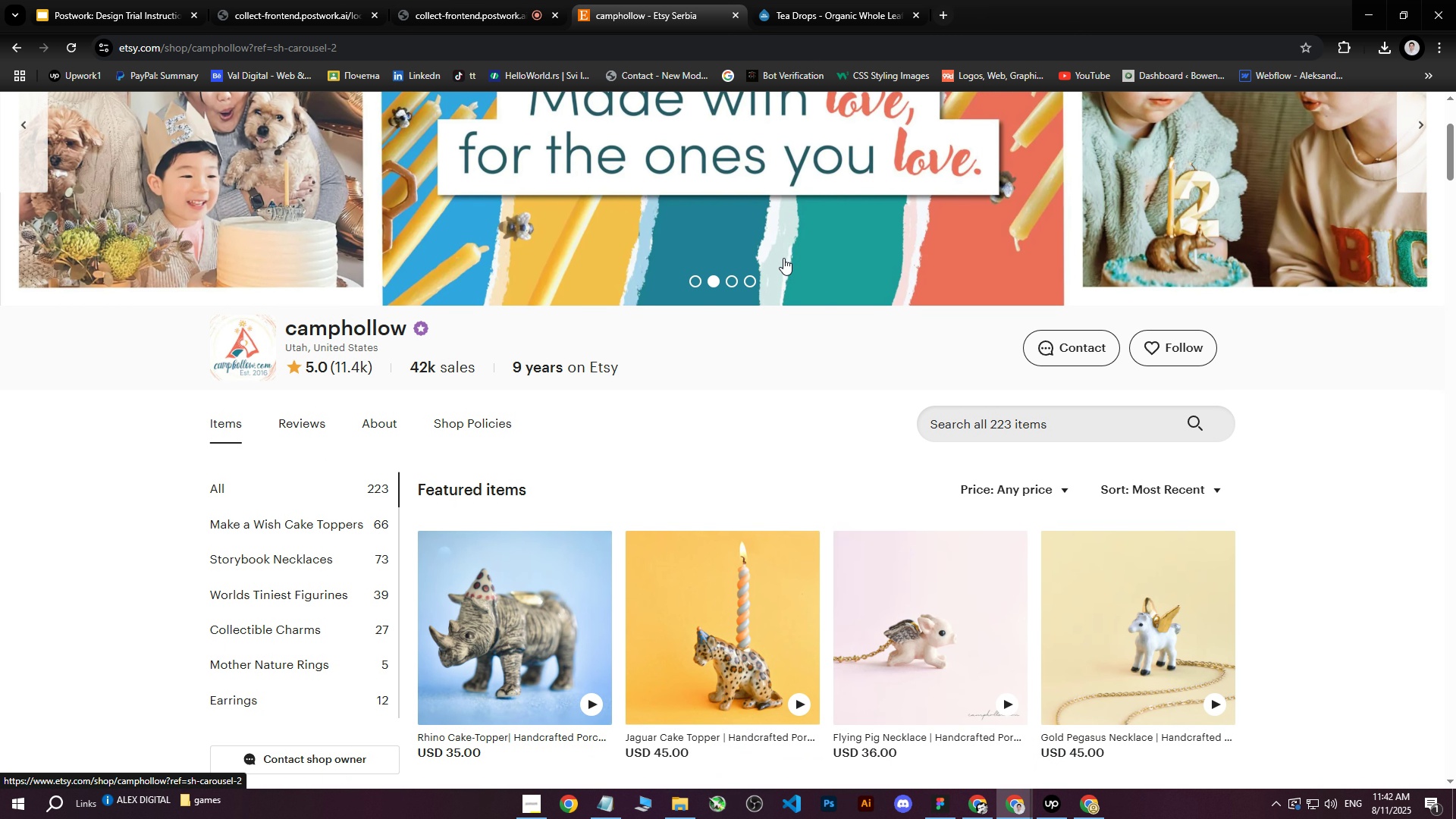 
scroll: coordinate [783, 257], scroll_direction: up, amount: 1.0
 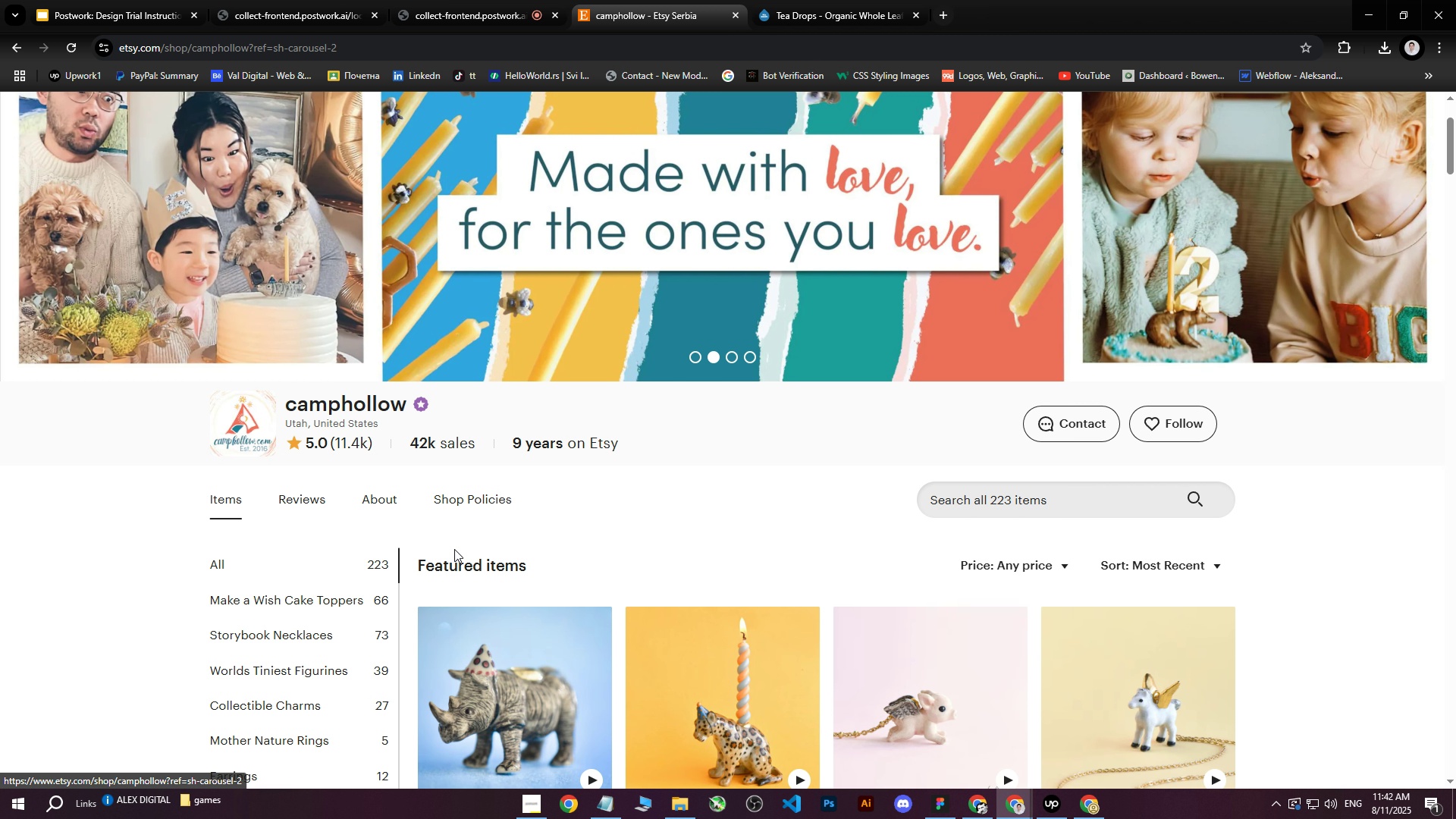 
left_click([386, 514])
 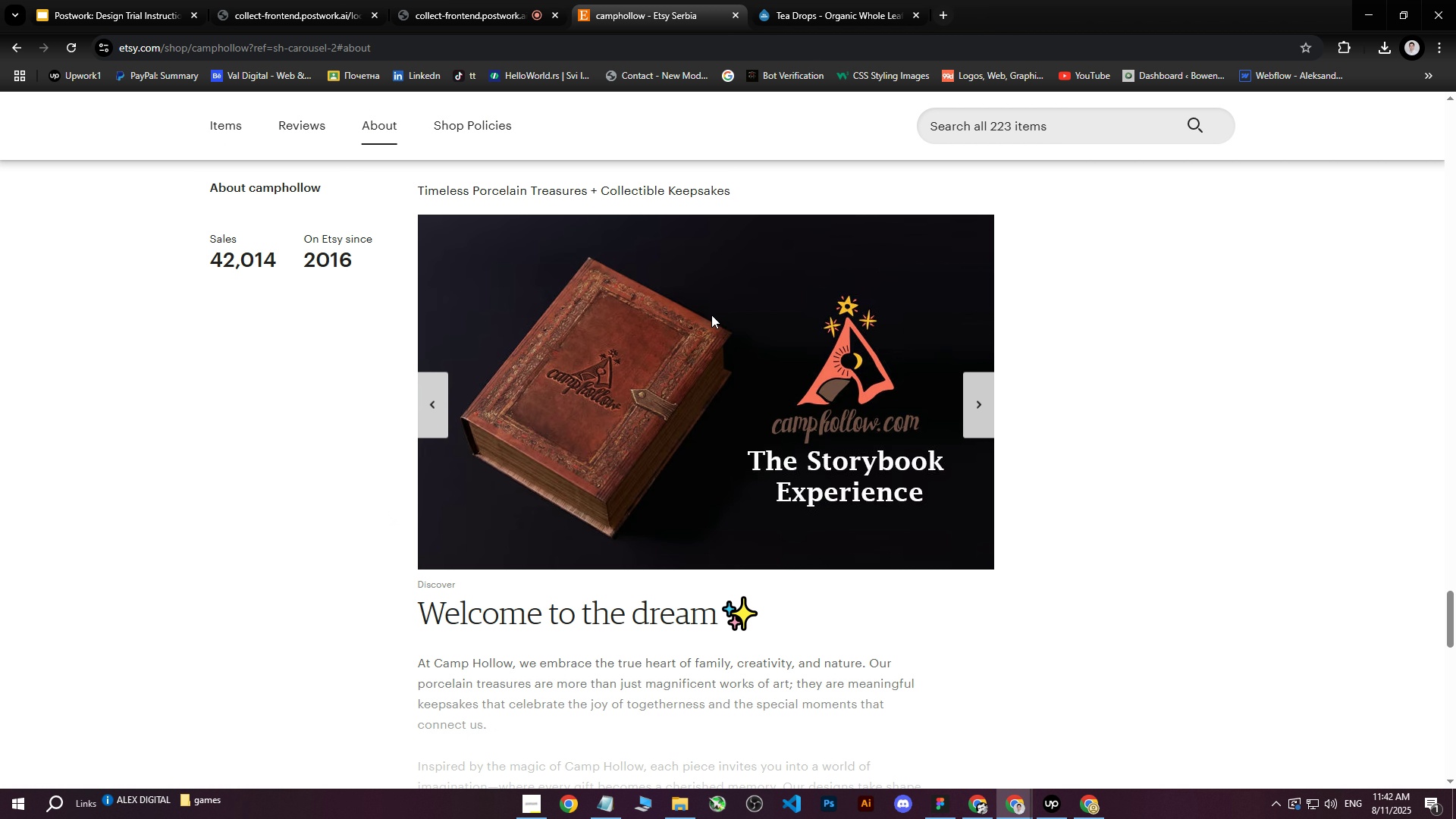 
scroll: coordinate [711, 315], scroll_direction: down, amount: 2.0
 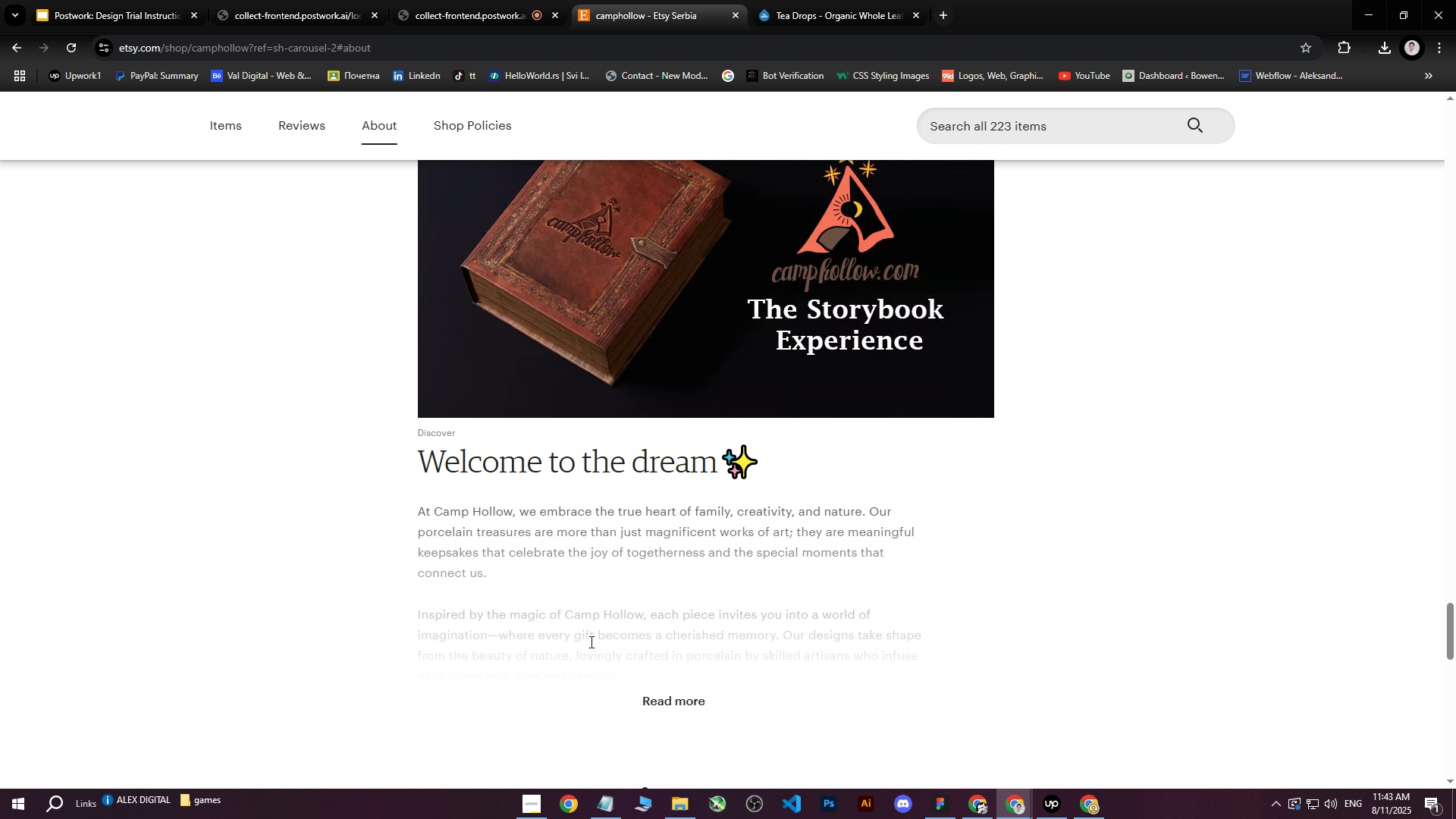 
left_click([676, 695])
 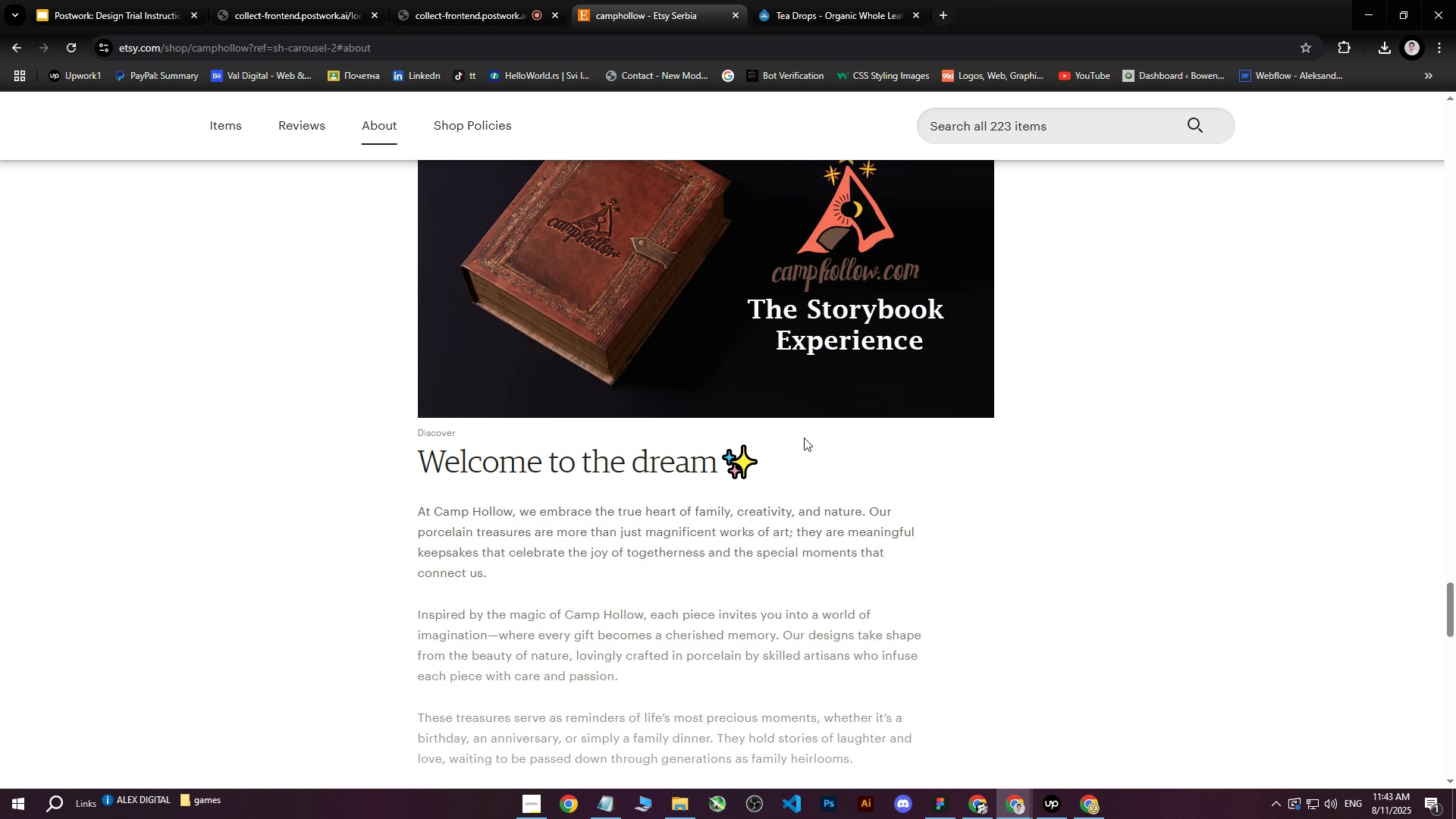 
scroll: coordinate [810, 419], scroll_direction: down, amount: 3.0
 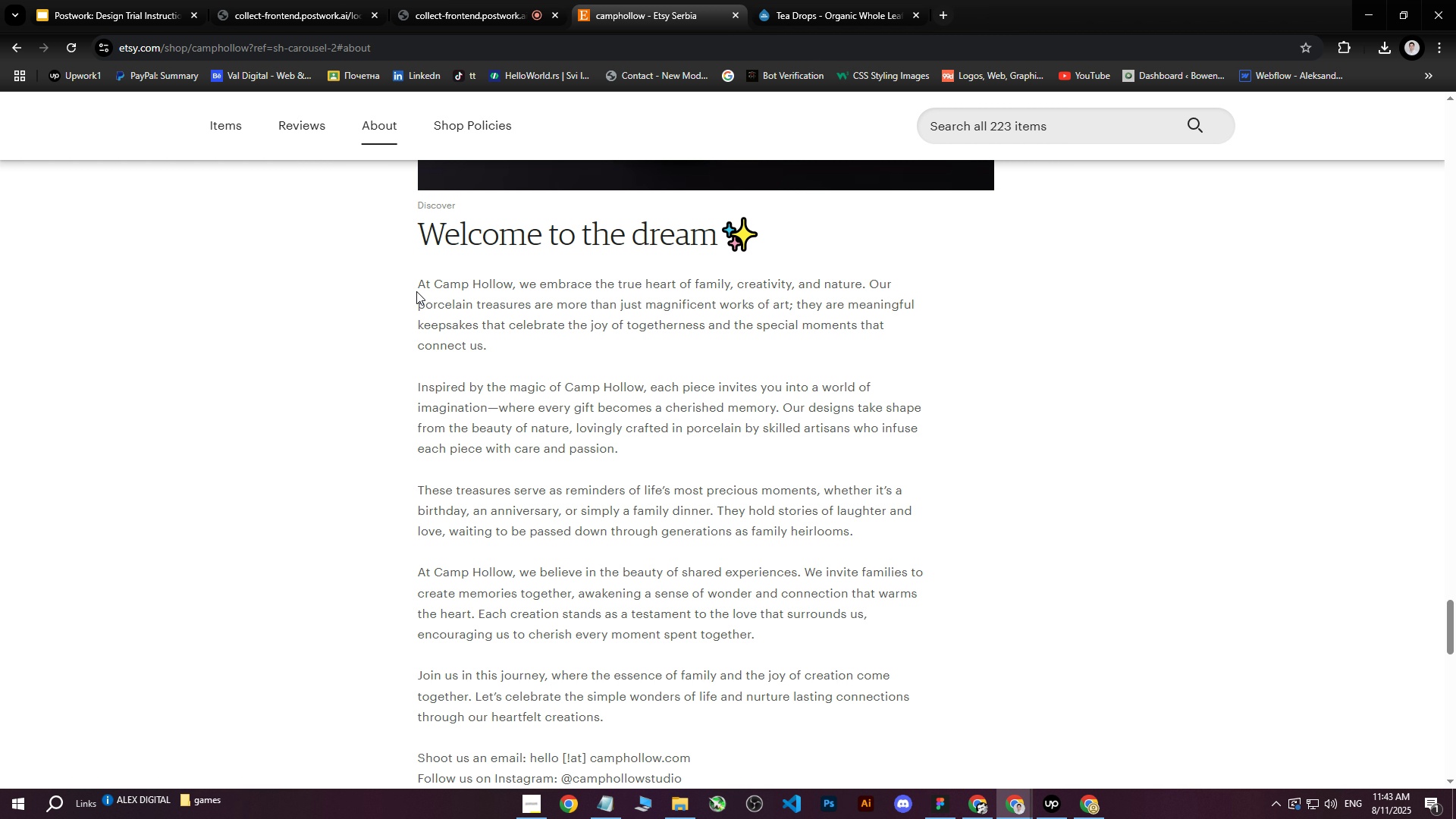 
wait(7.33)
 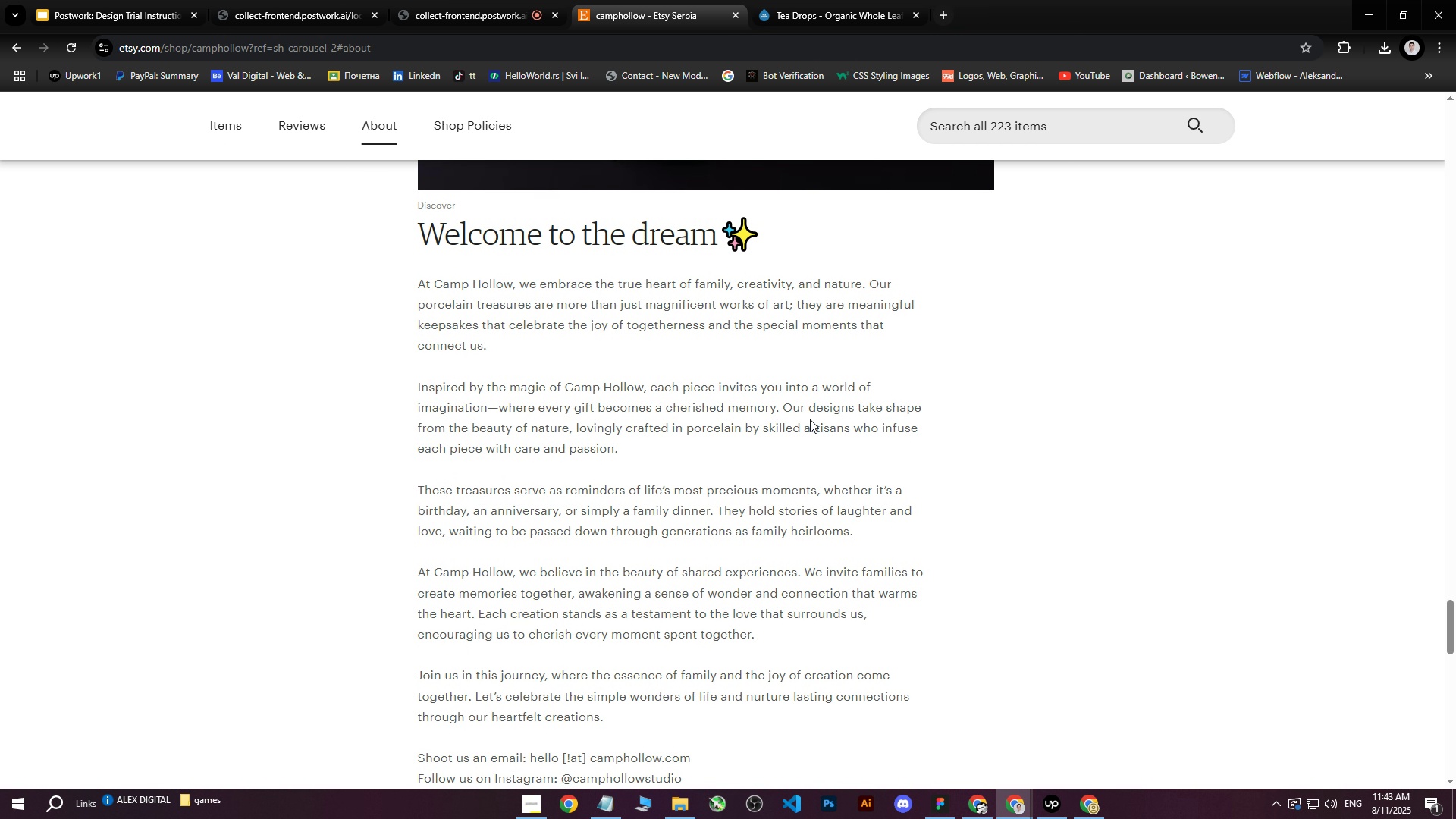 
left_click_drag(start_coordinate=[416, 279], to_coordinate=[789, 309])
 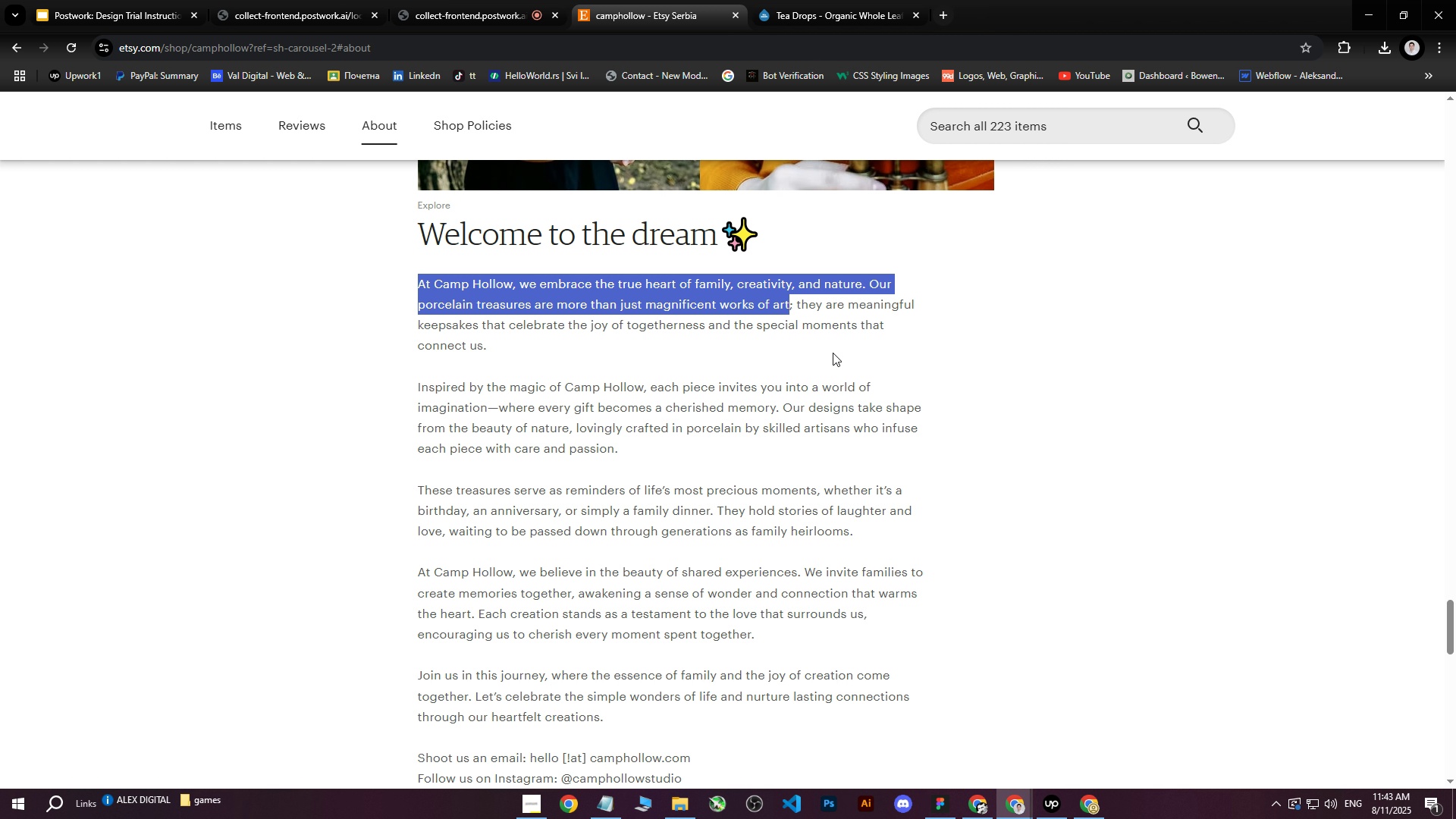 
key(Control+C)
 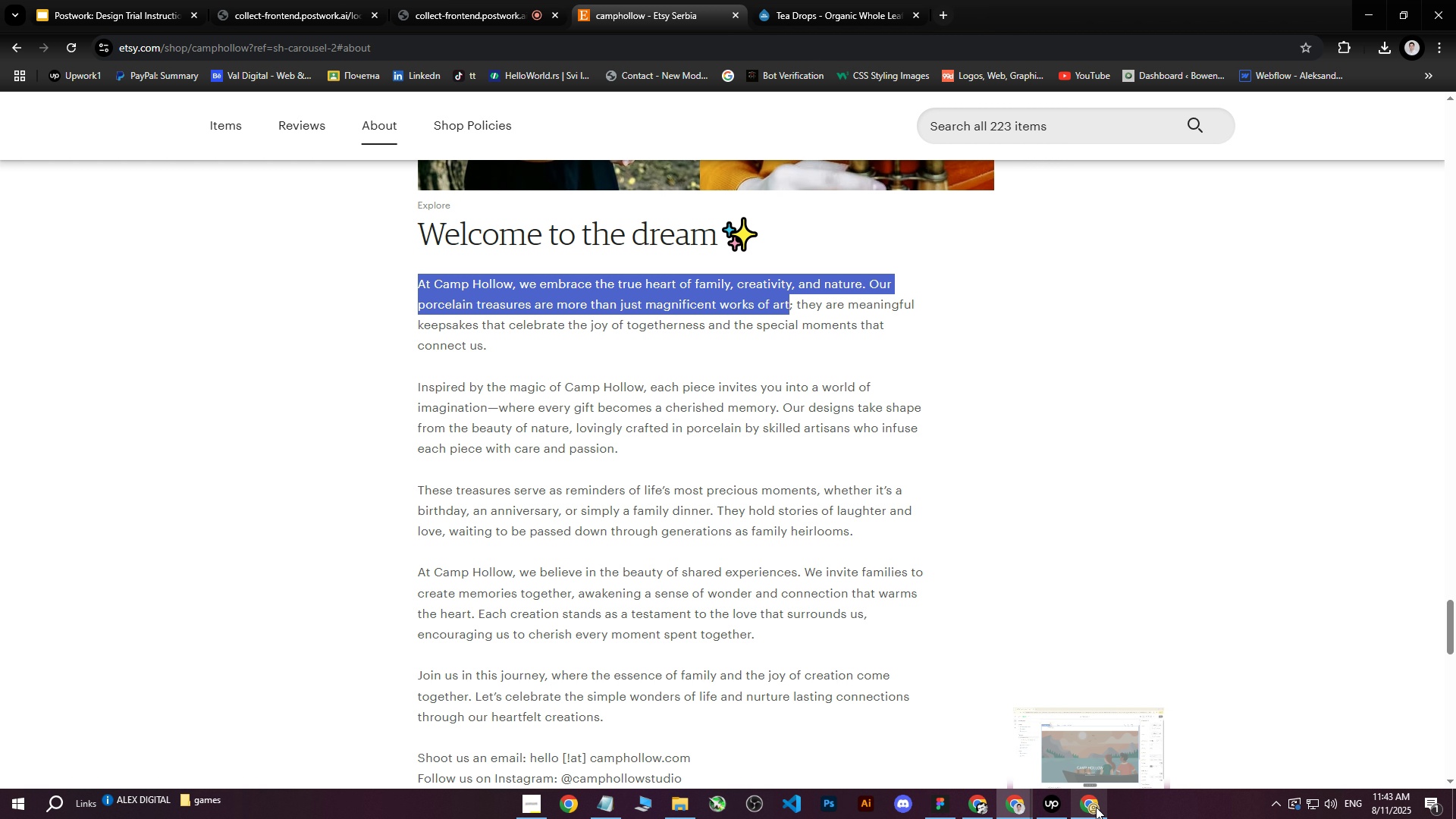 
left_click([1096, 807])
 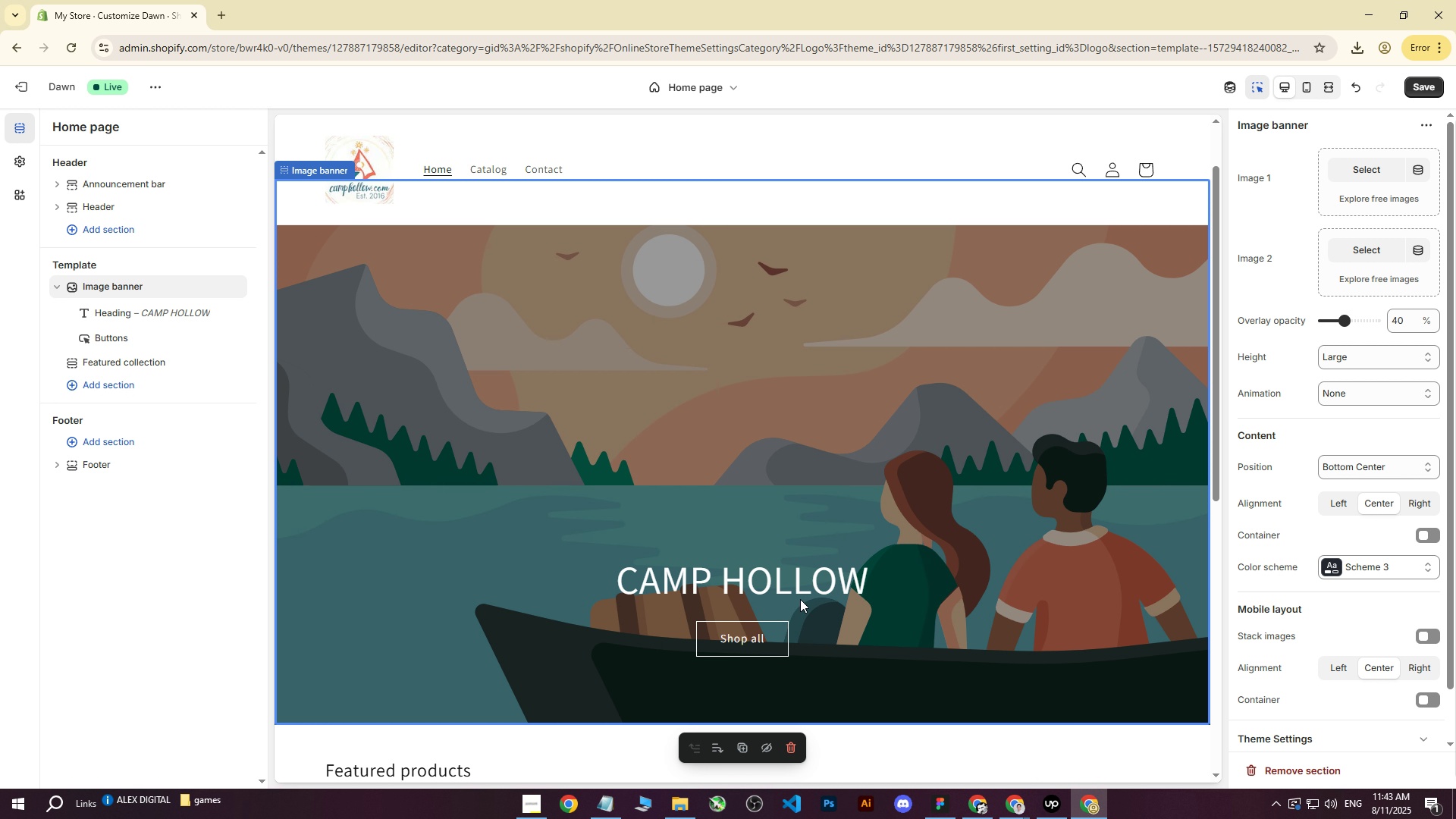 
left_click([783, 588])
 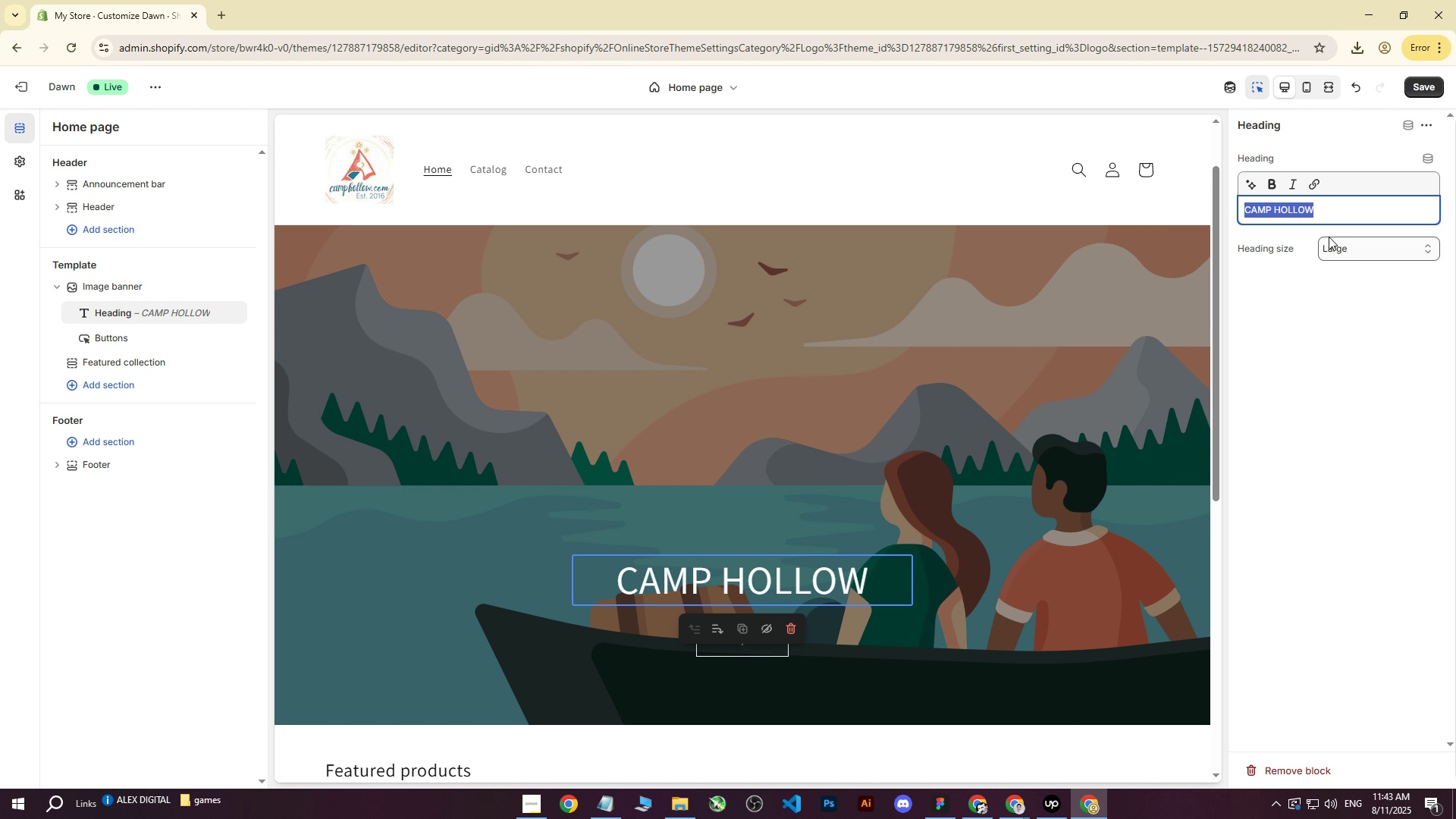 
left_click([1335, 218])
 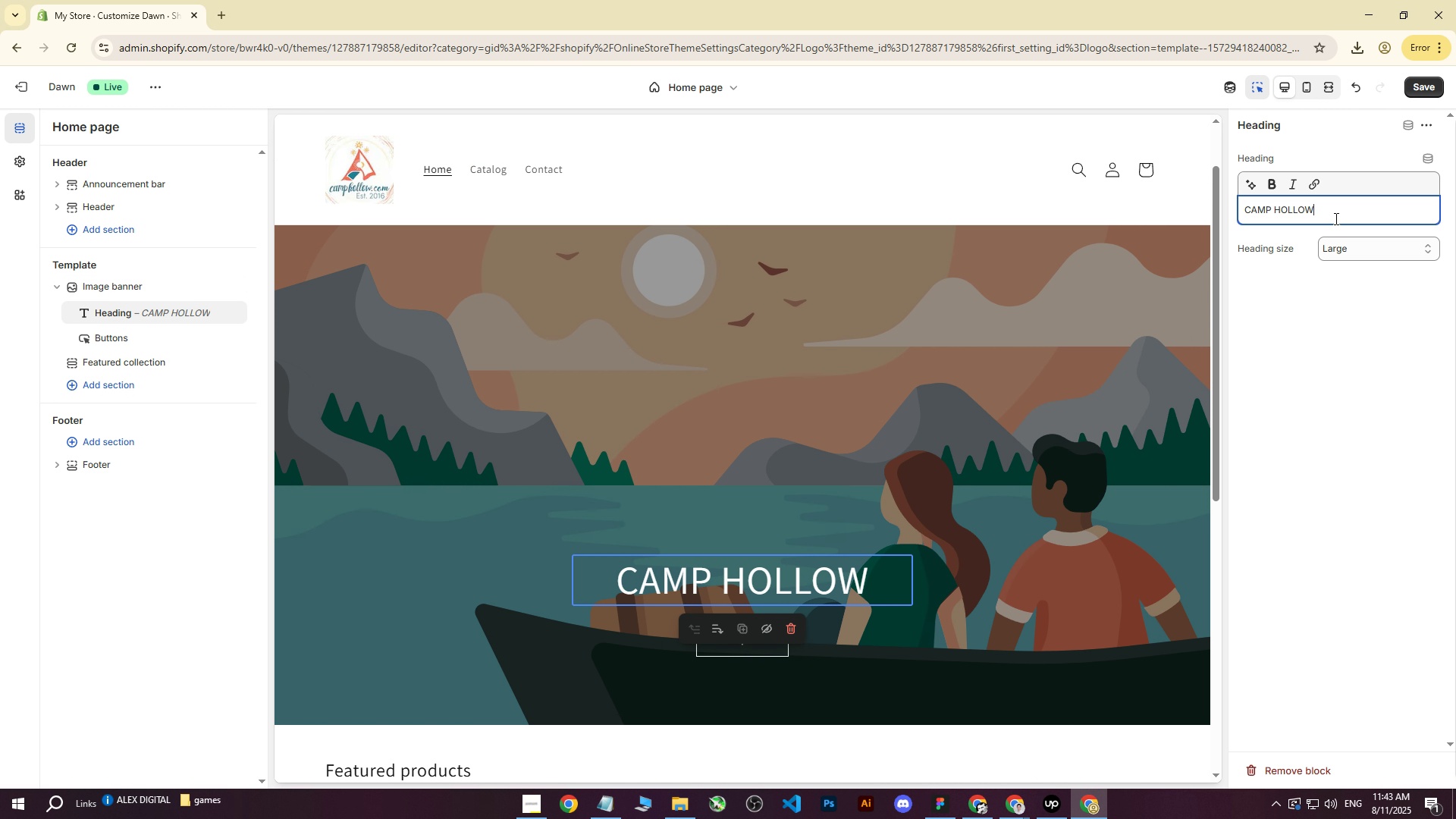 
key(Enter)
 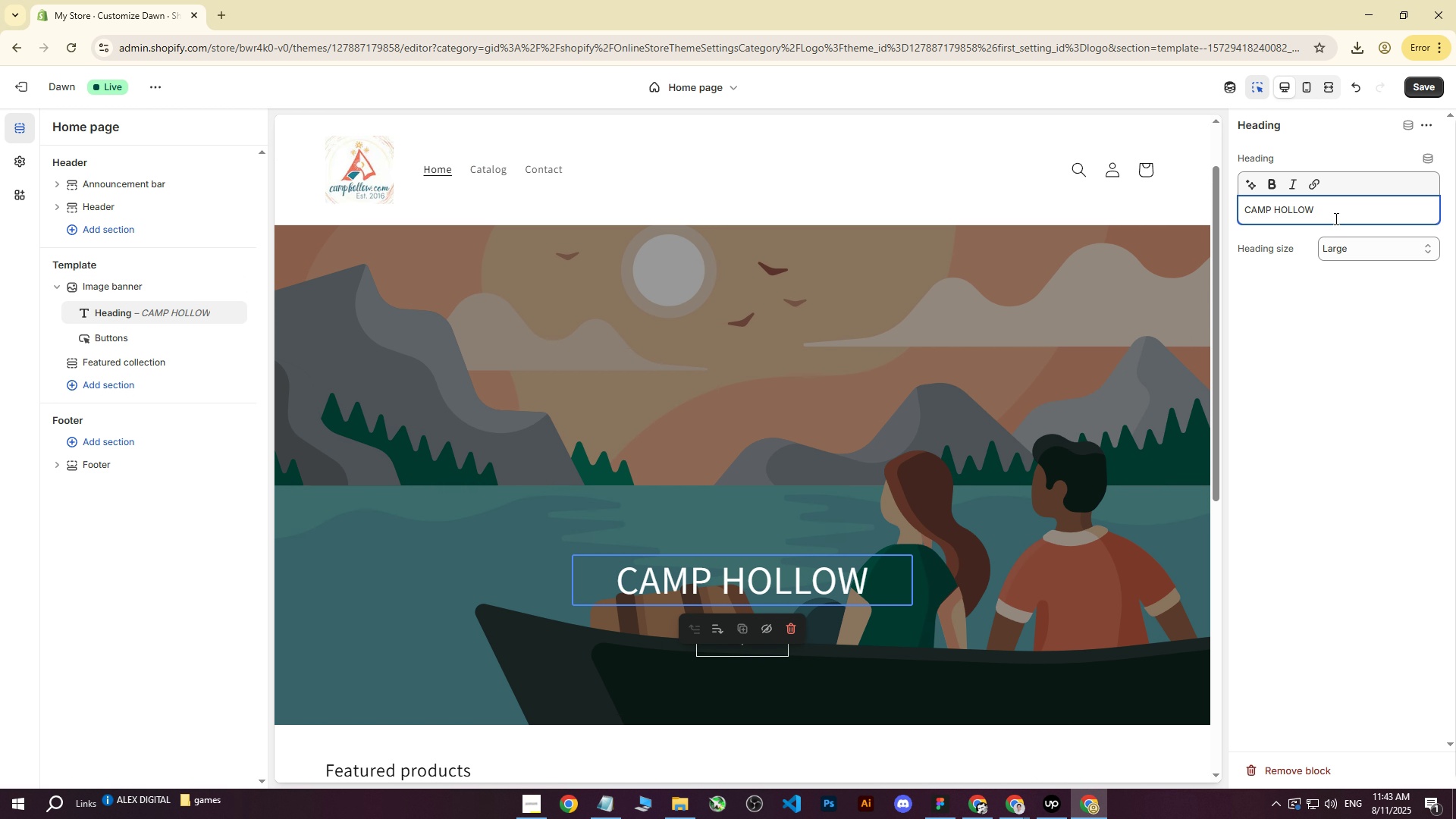 
key(Enter)
 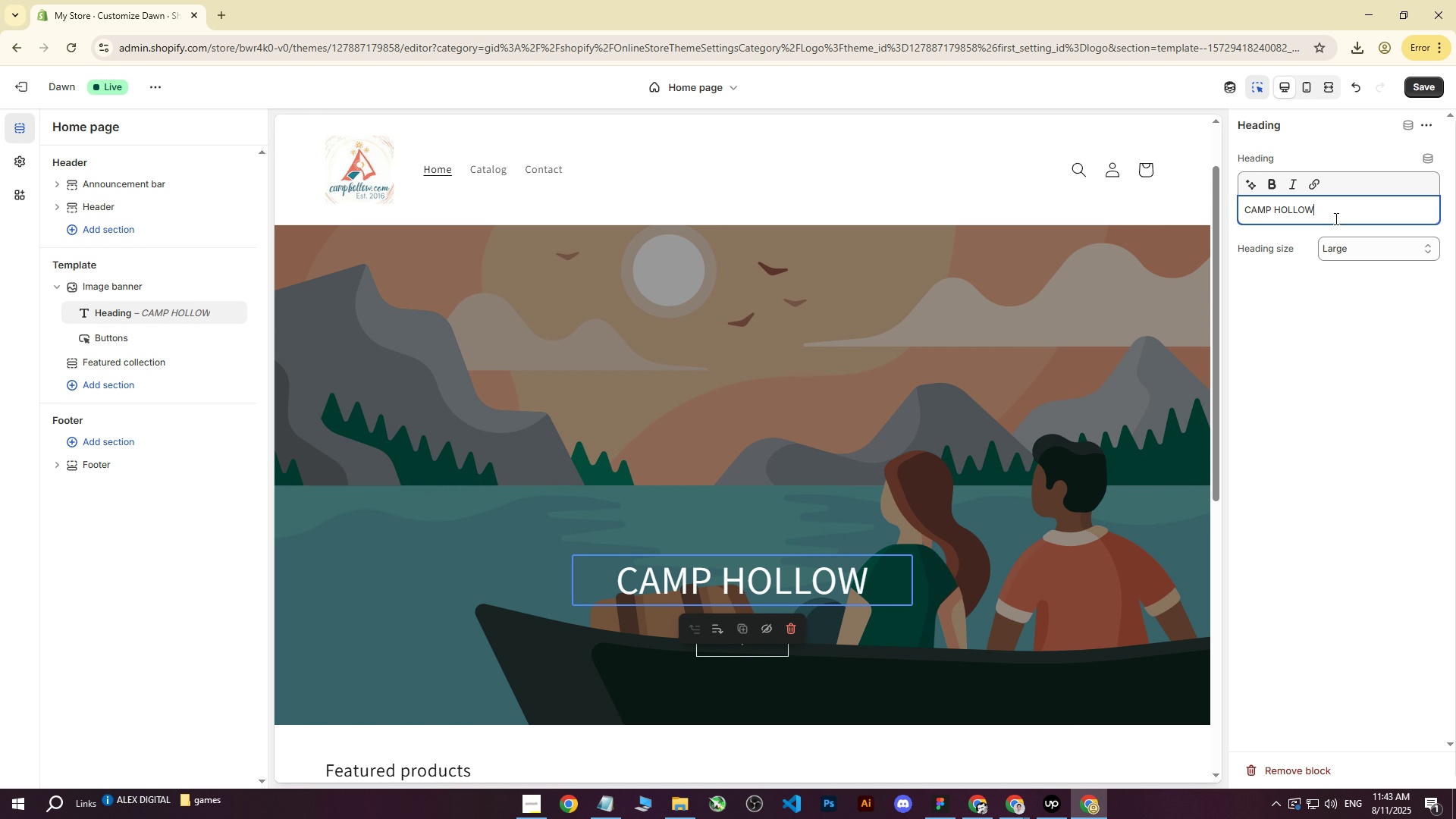 
key(Space)
 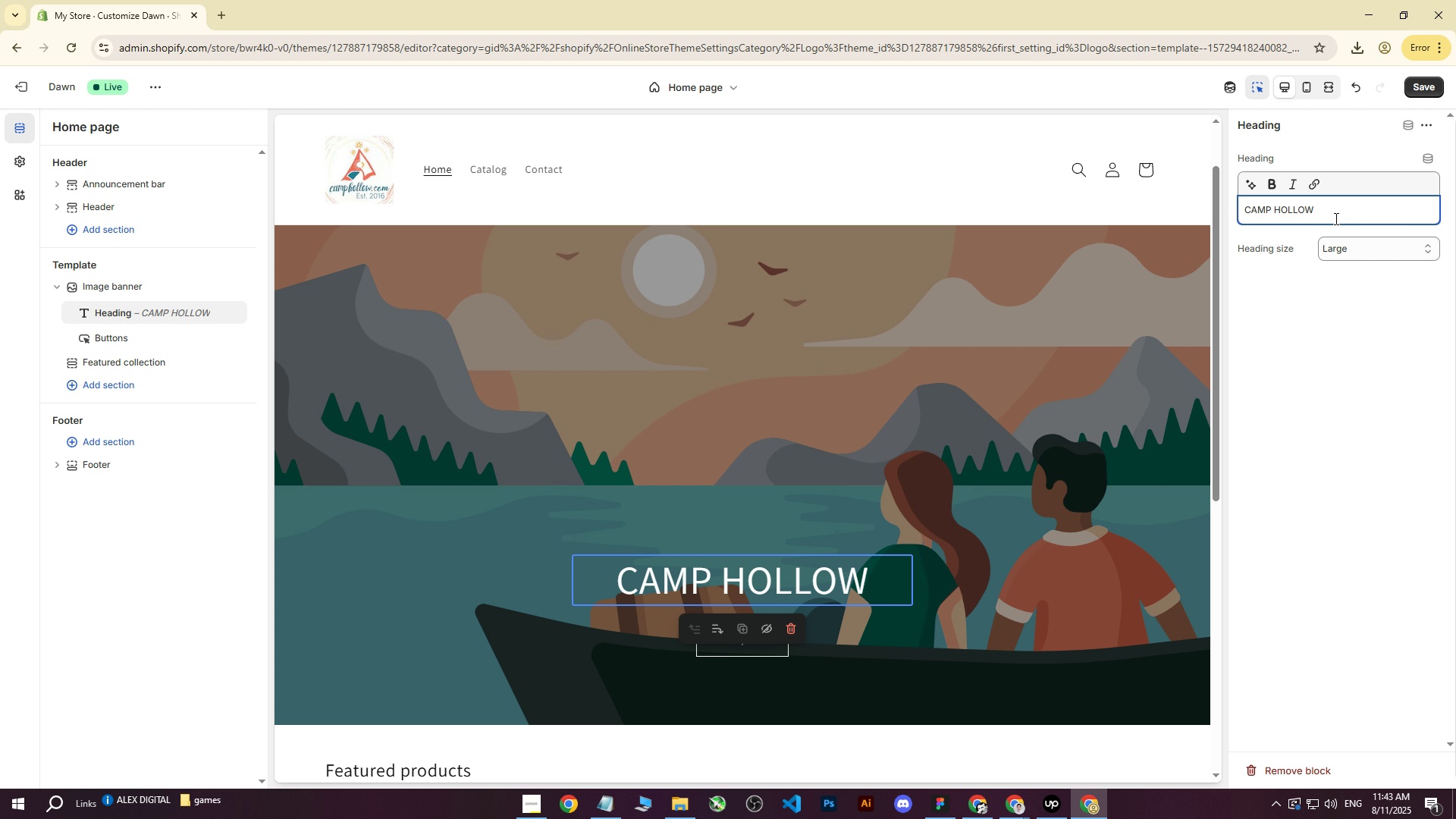 
hold_key(key=Space, duration=1.52)
 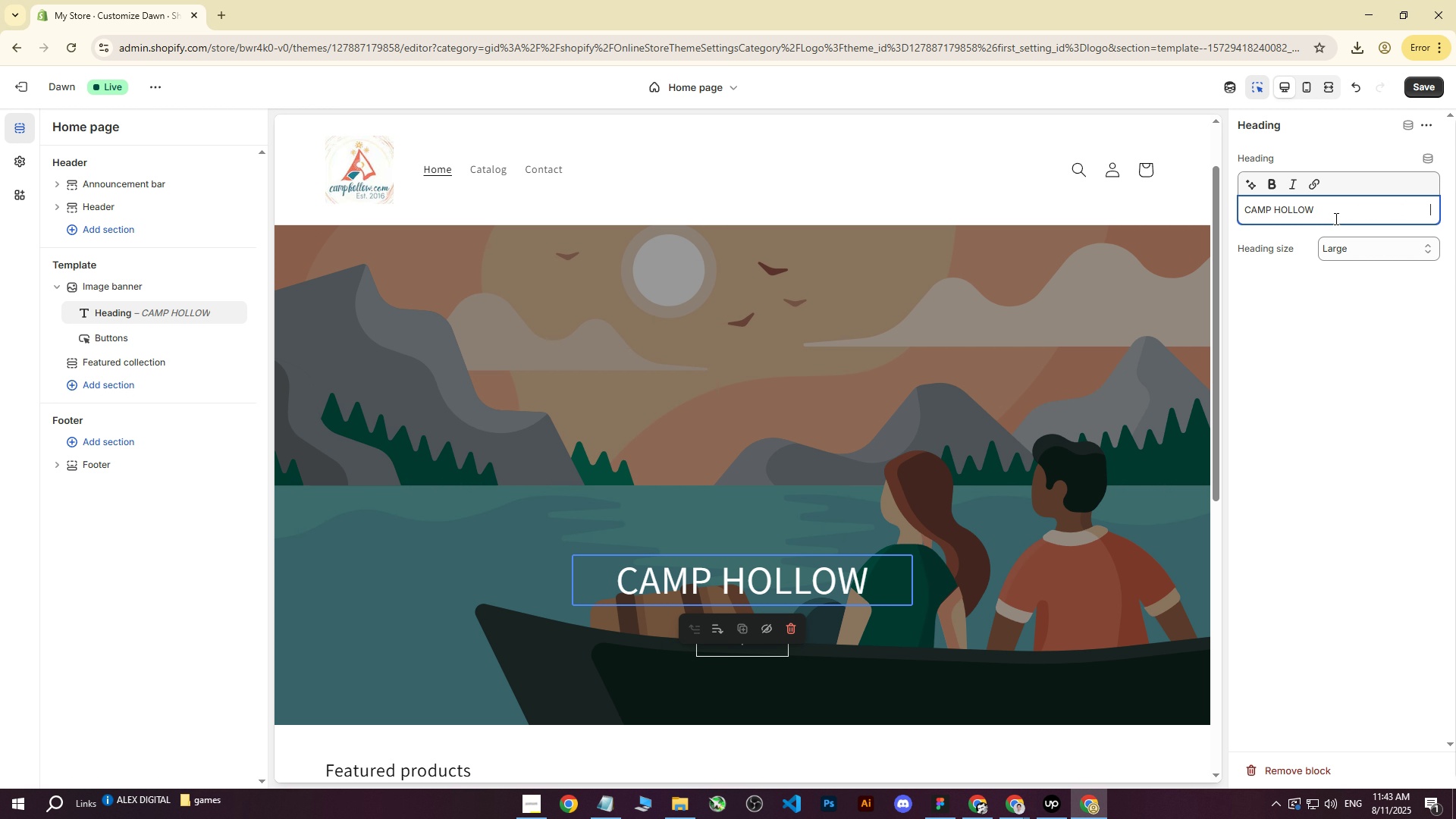 
hold_key(key=Space, duration=0.9)
 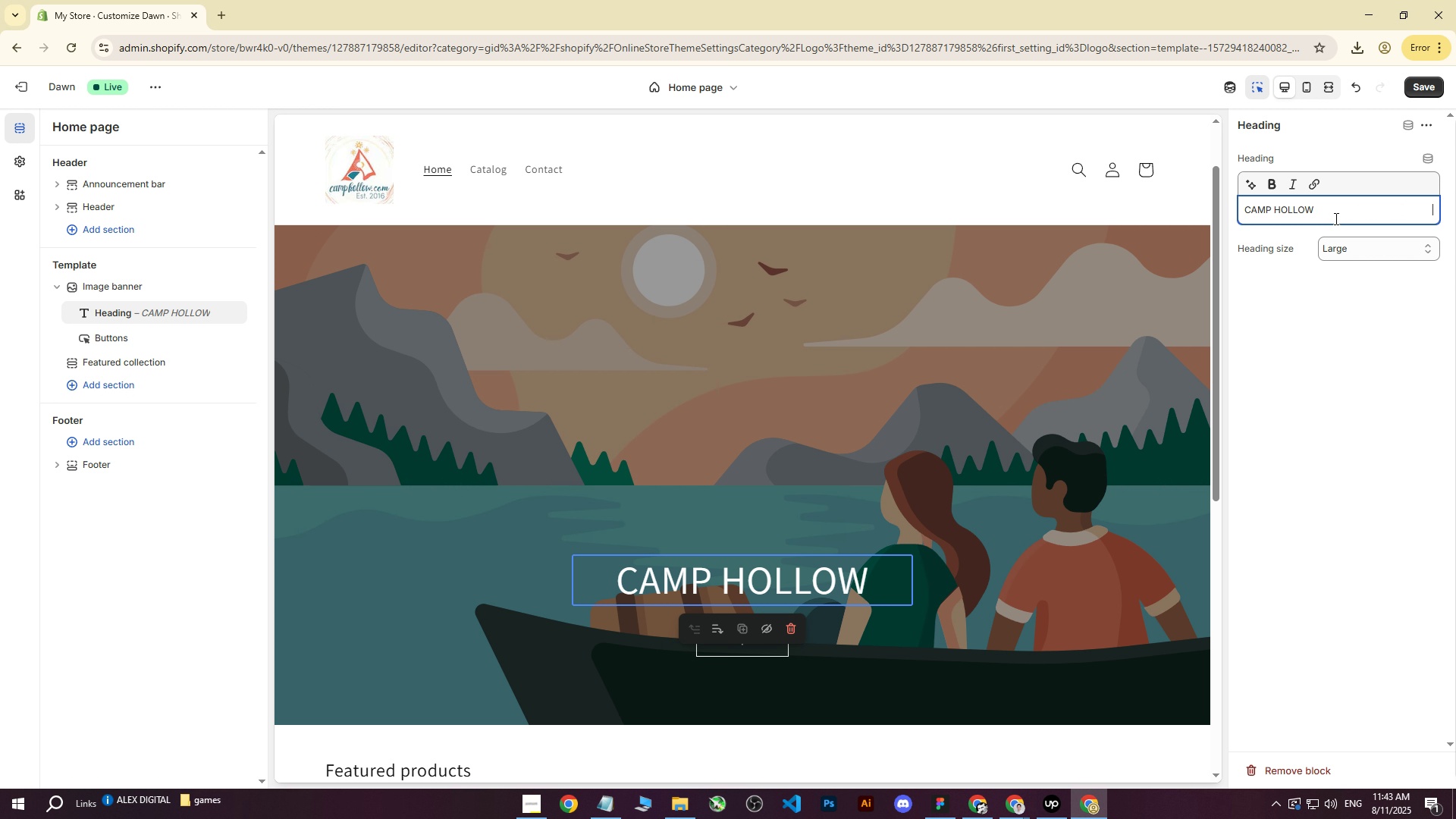 
hold_key(key=Backspace, duration=1.03)
 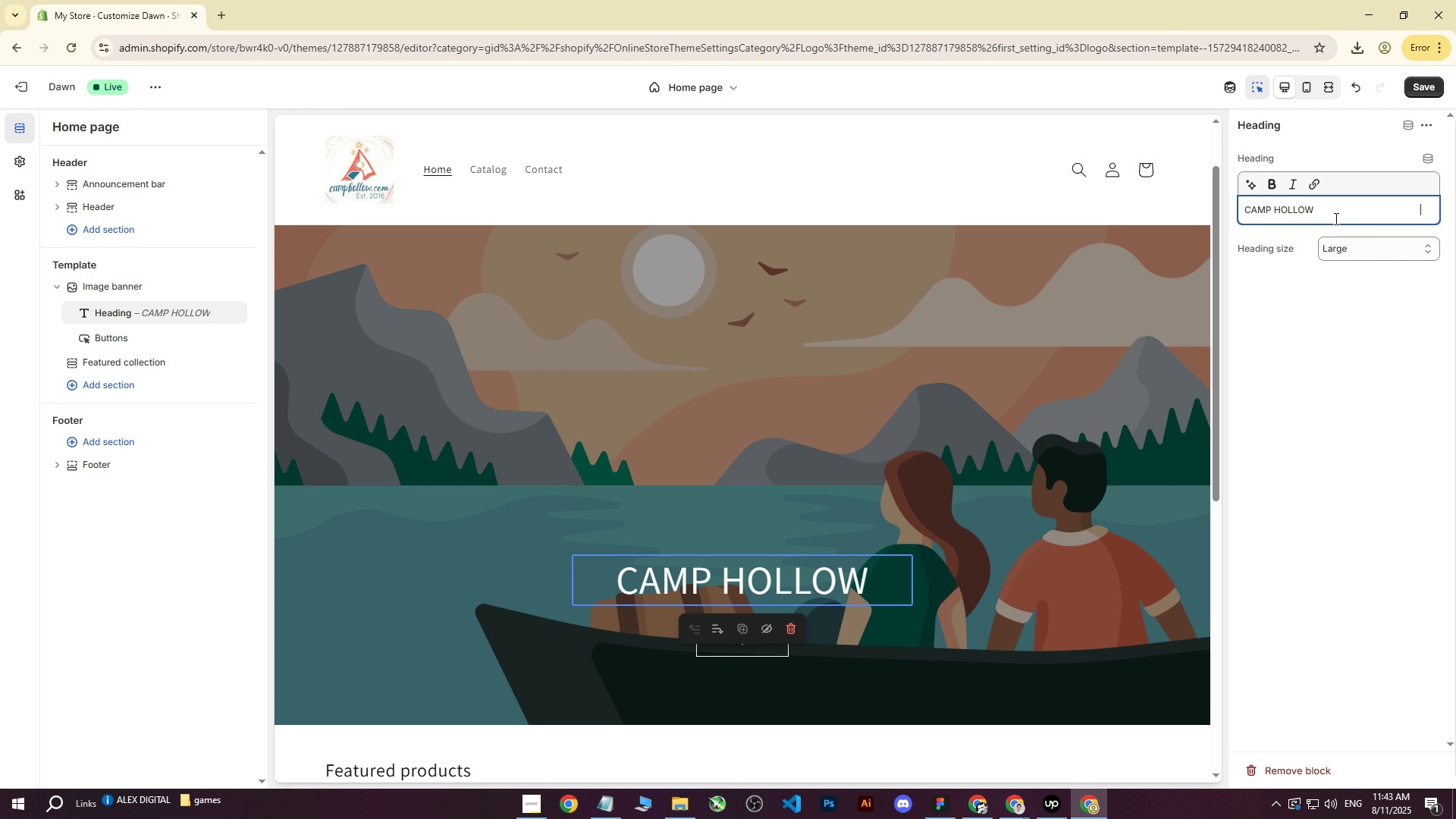 
hold_key(key=Backspace, duration=1.54)
 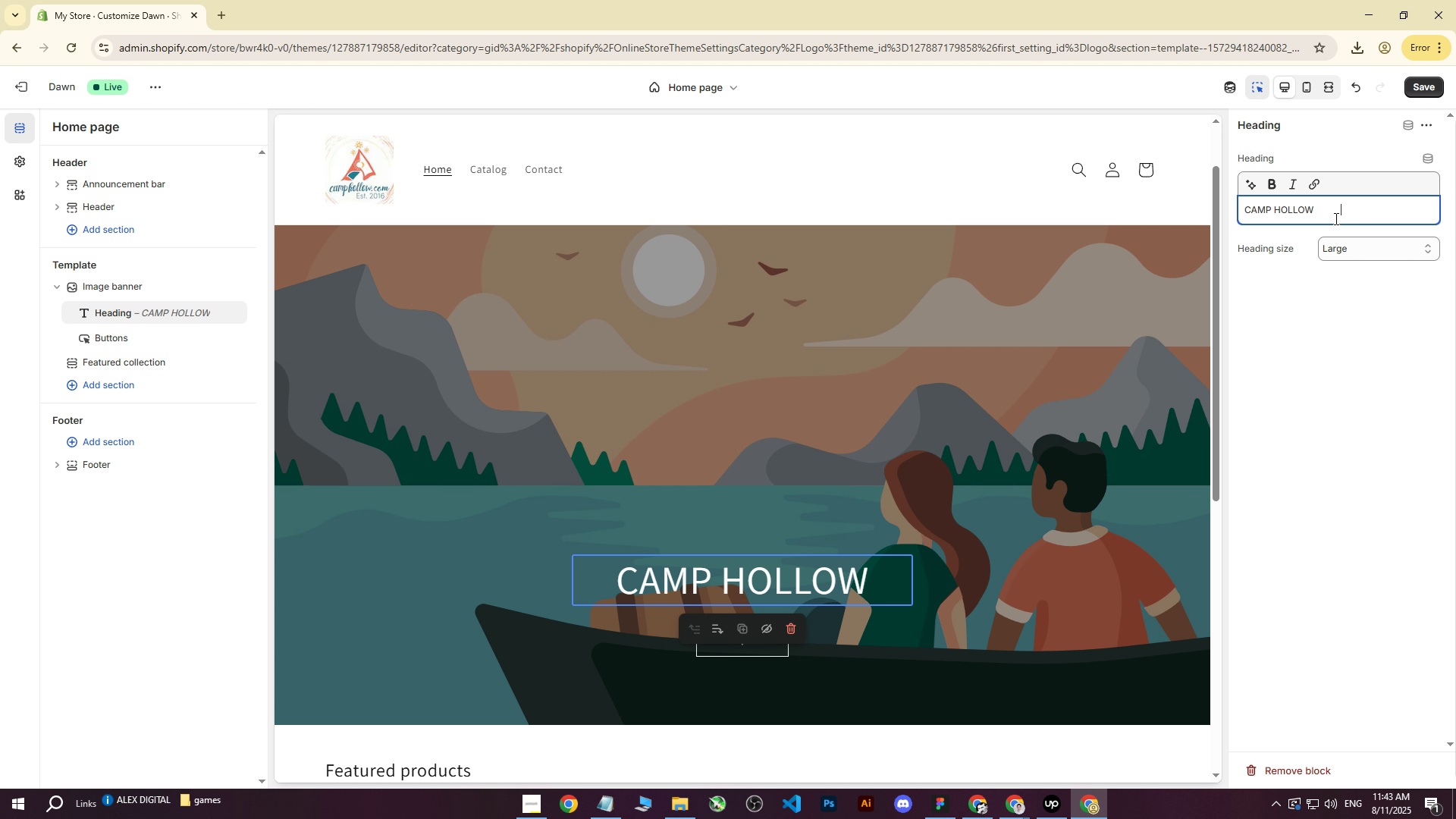 
key(Backspace)
 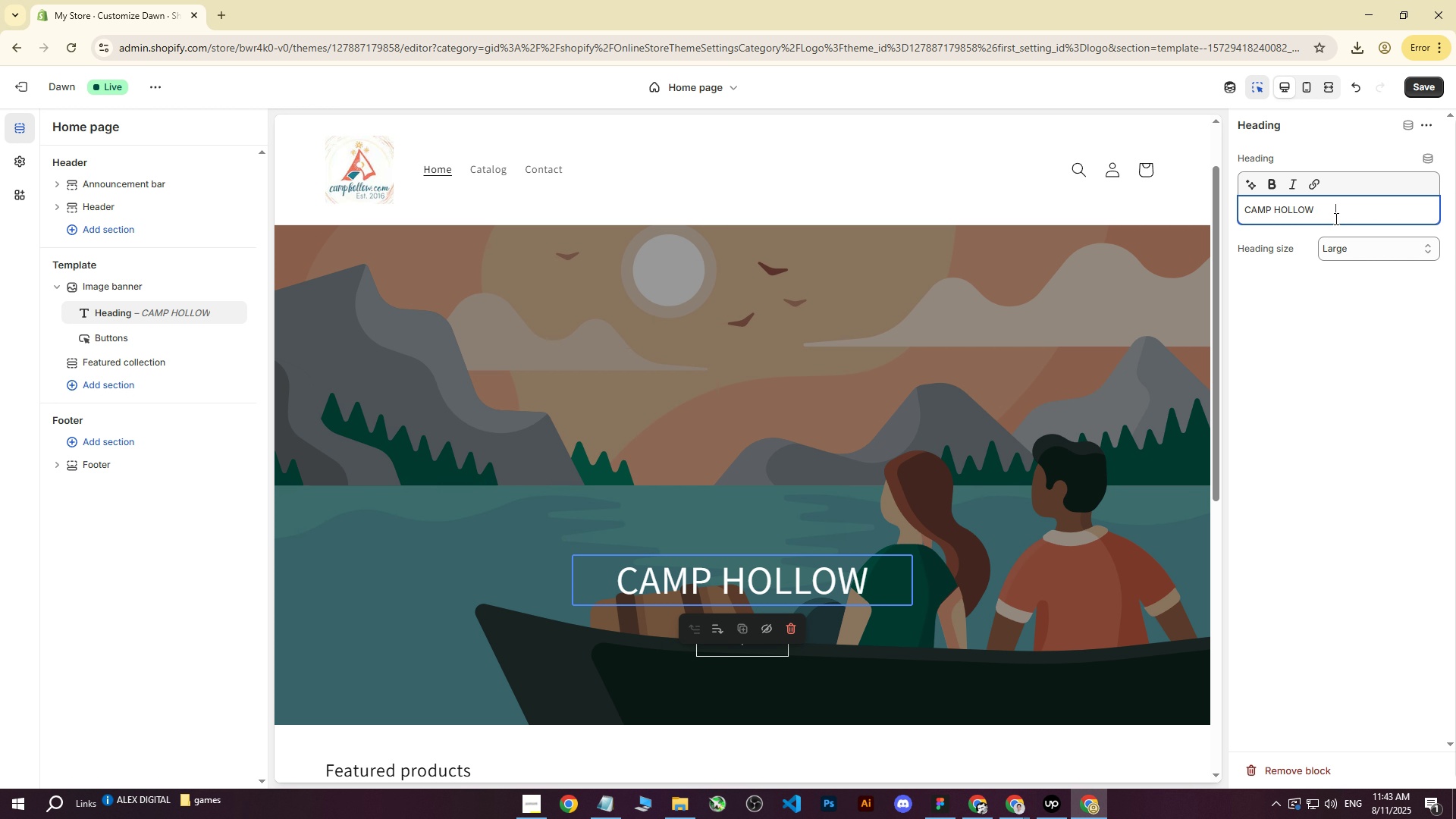 
key(Backspace)
 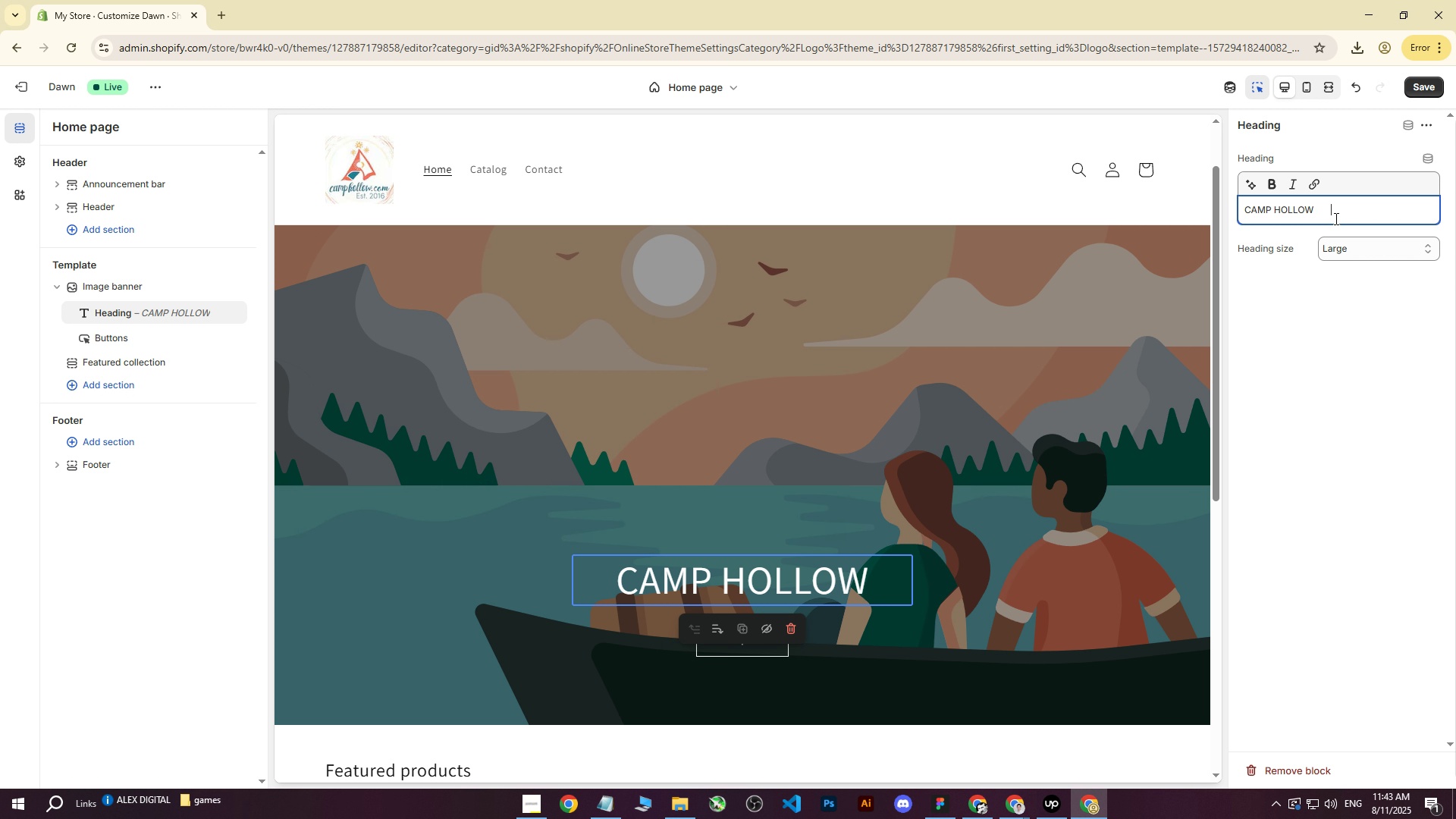 
key(Backspace)
 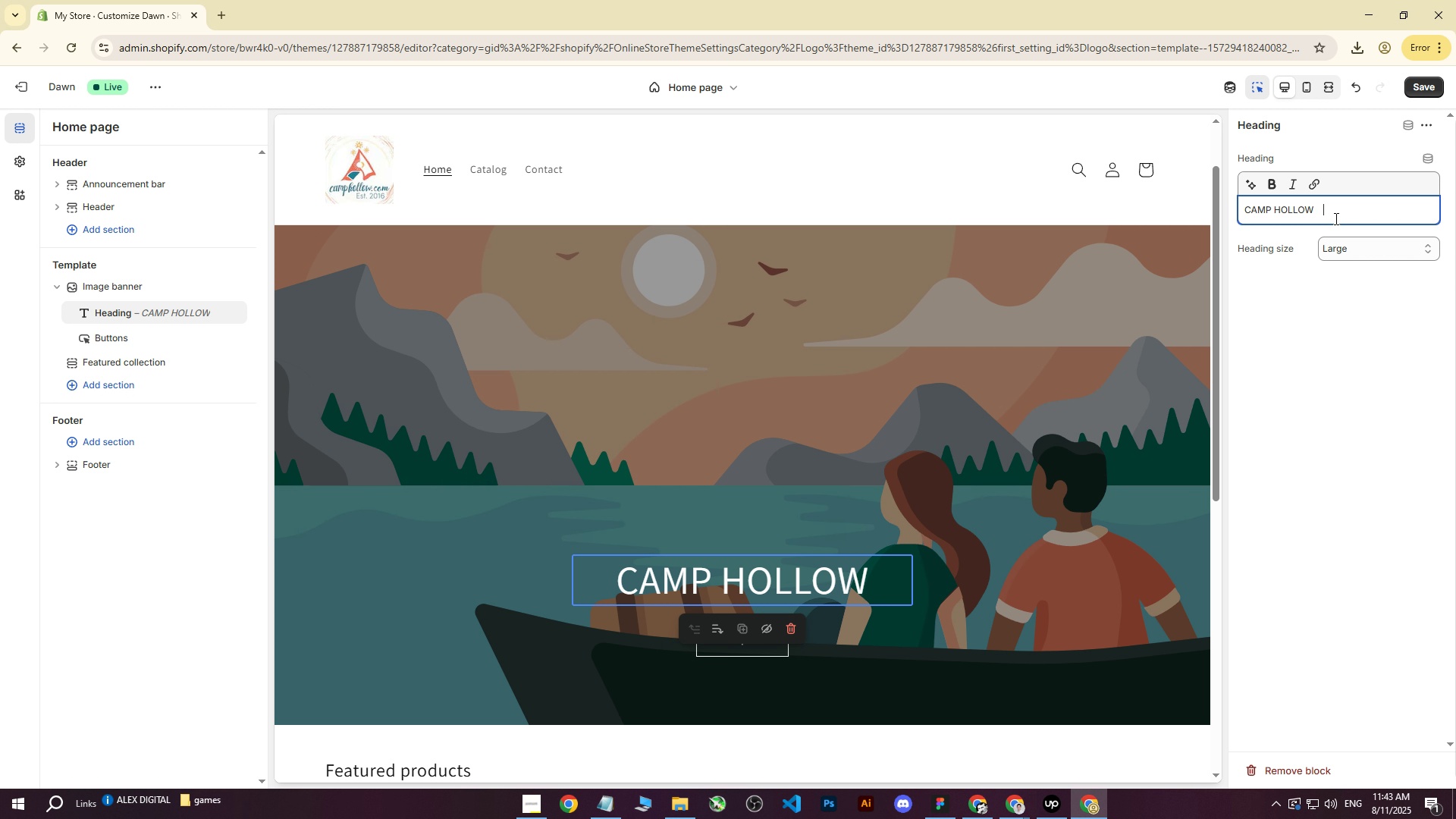 
key(Backspace)
 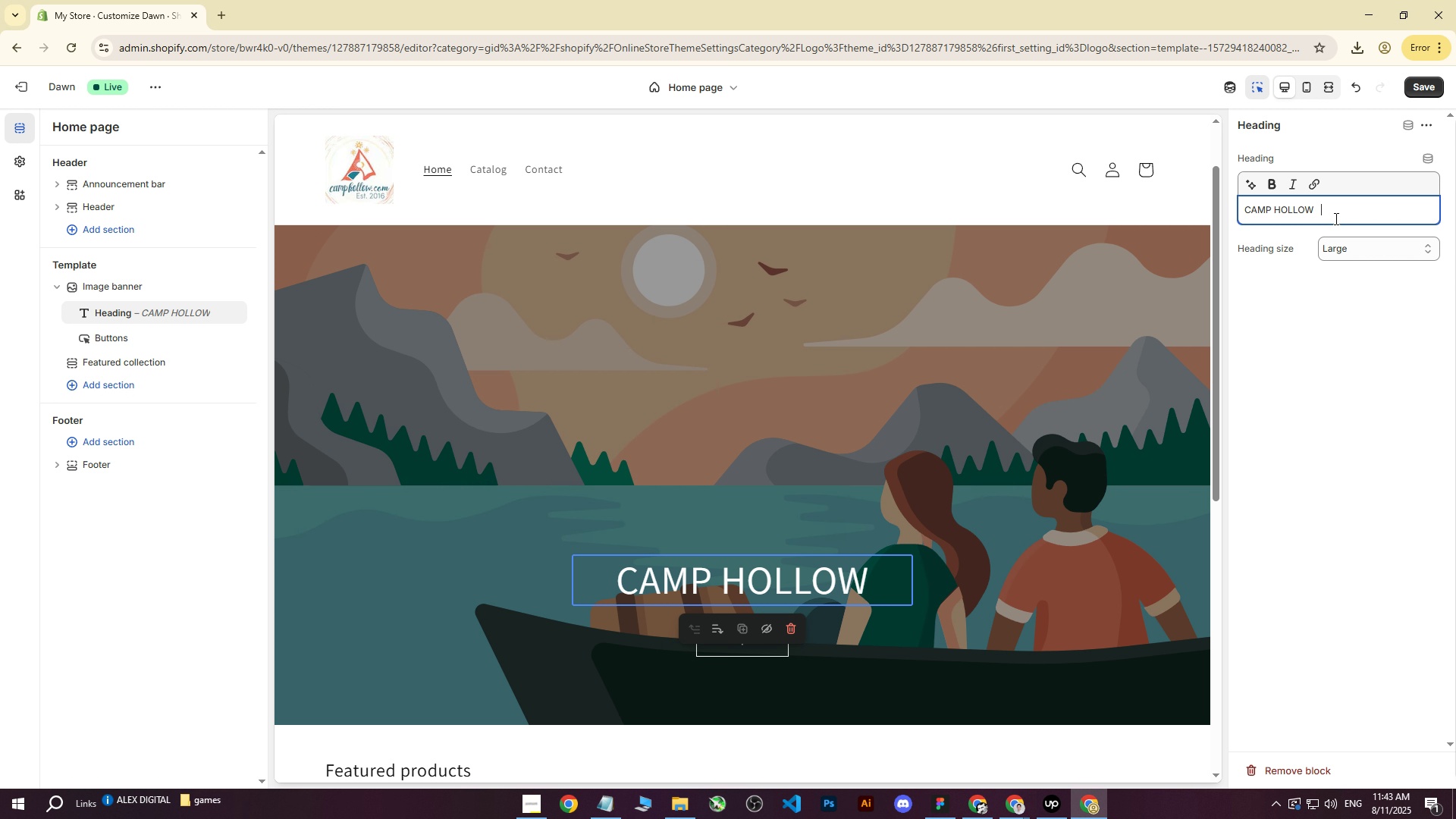 
key(Backspace)
 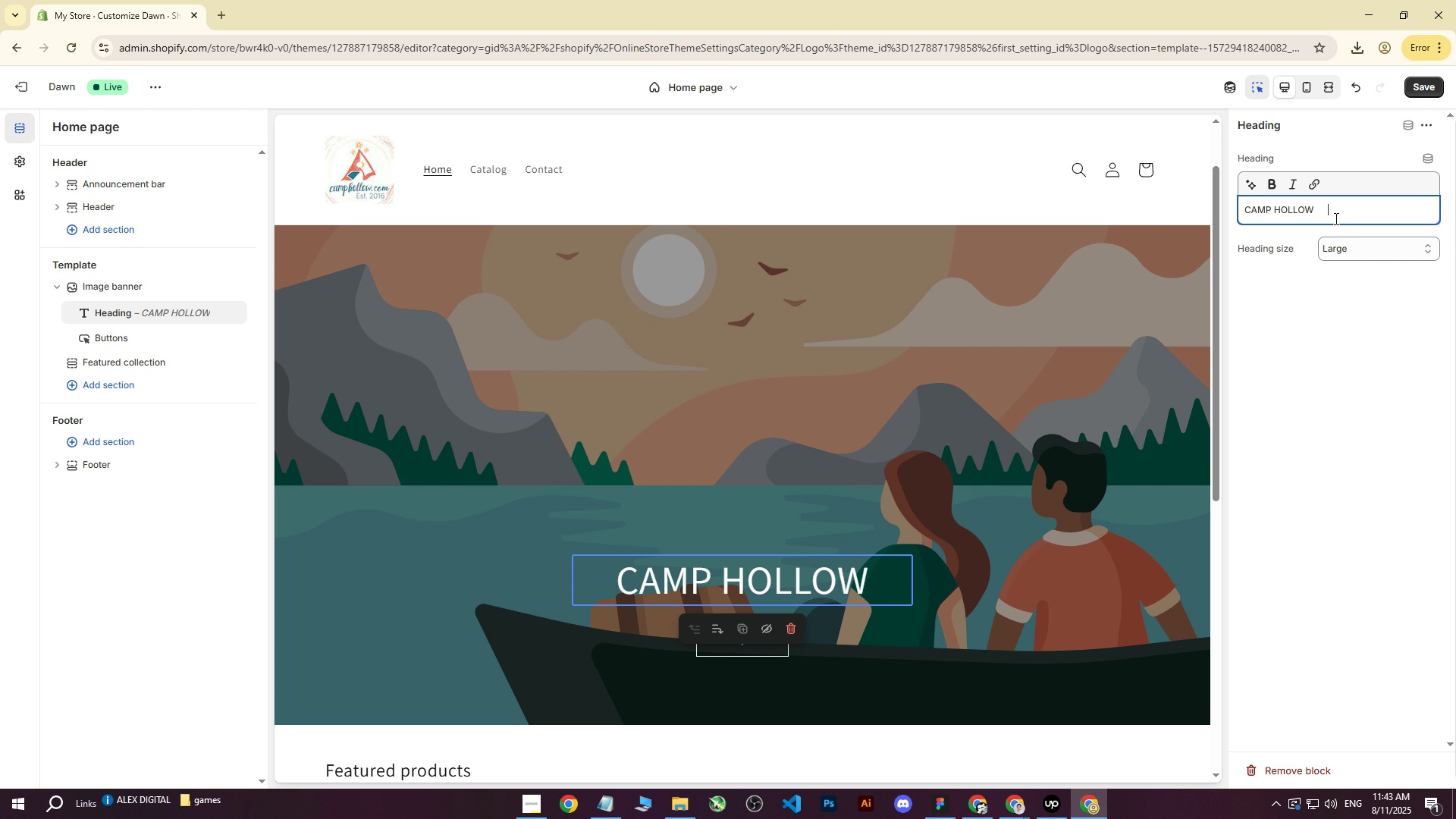 
key(Backspace)
 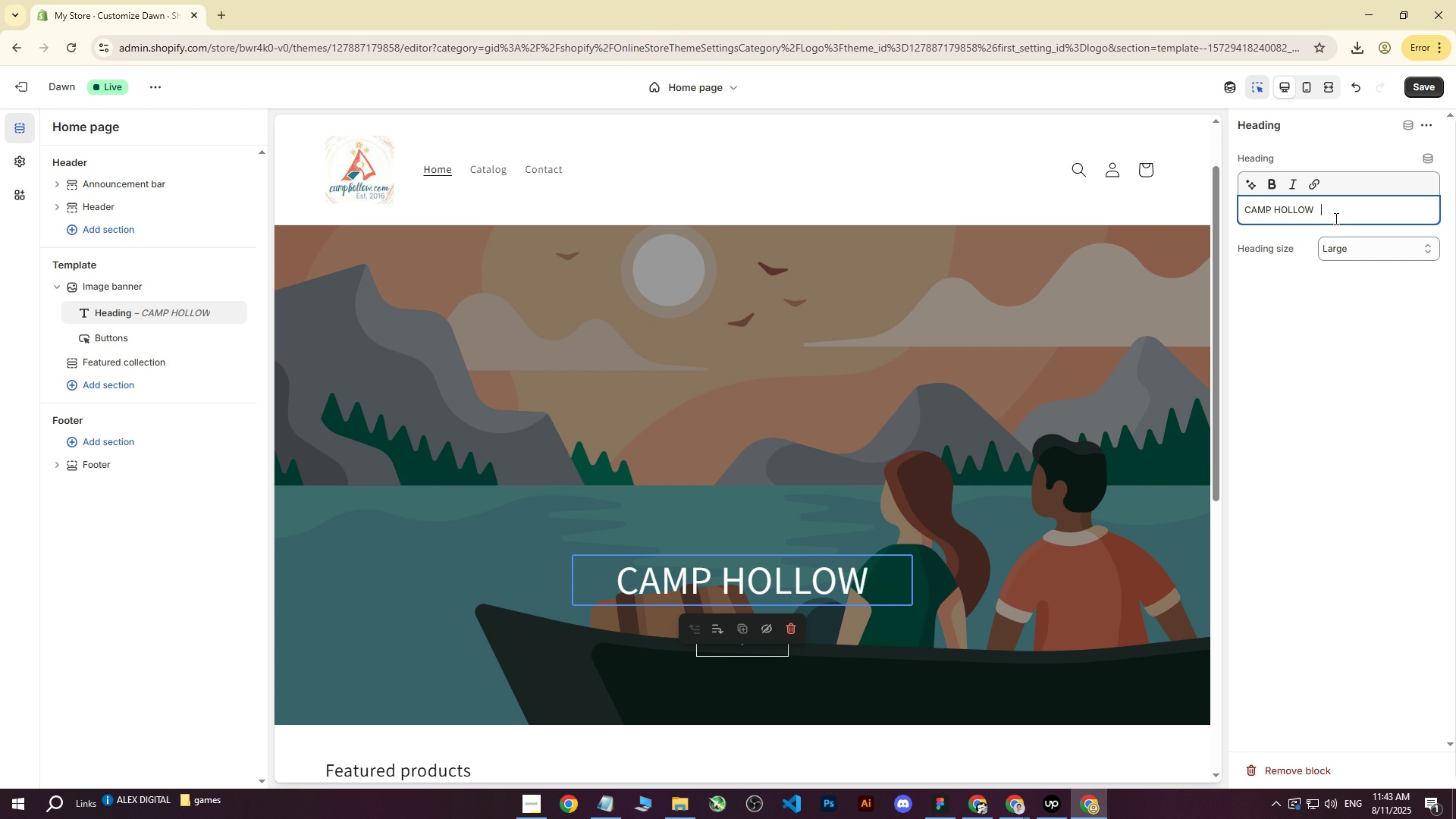 
key(Backspace)
 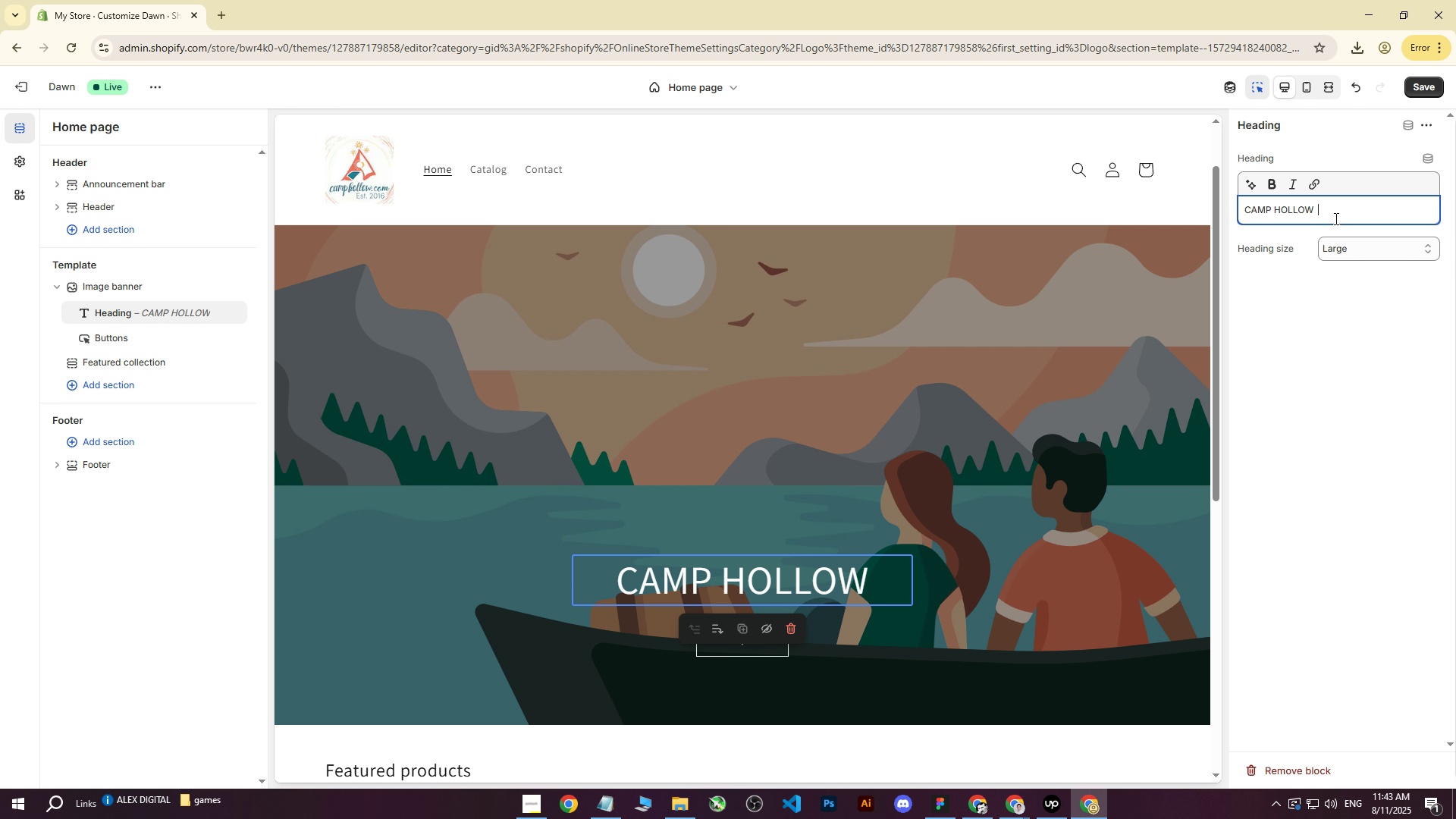 
key(Backspace)
 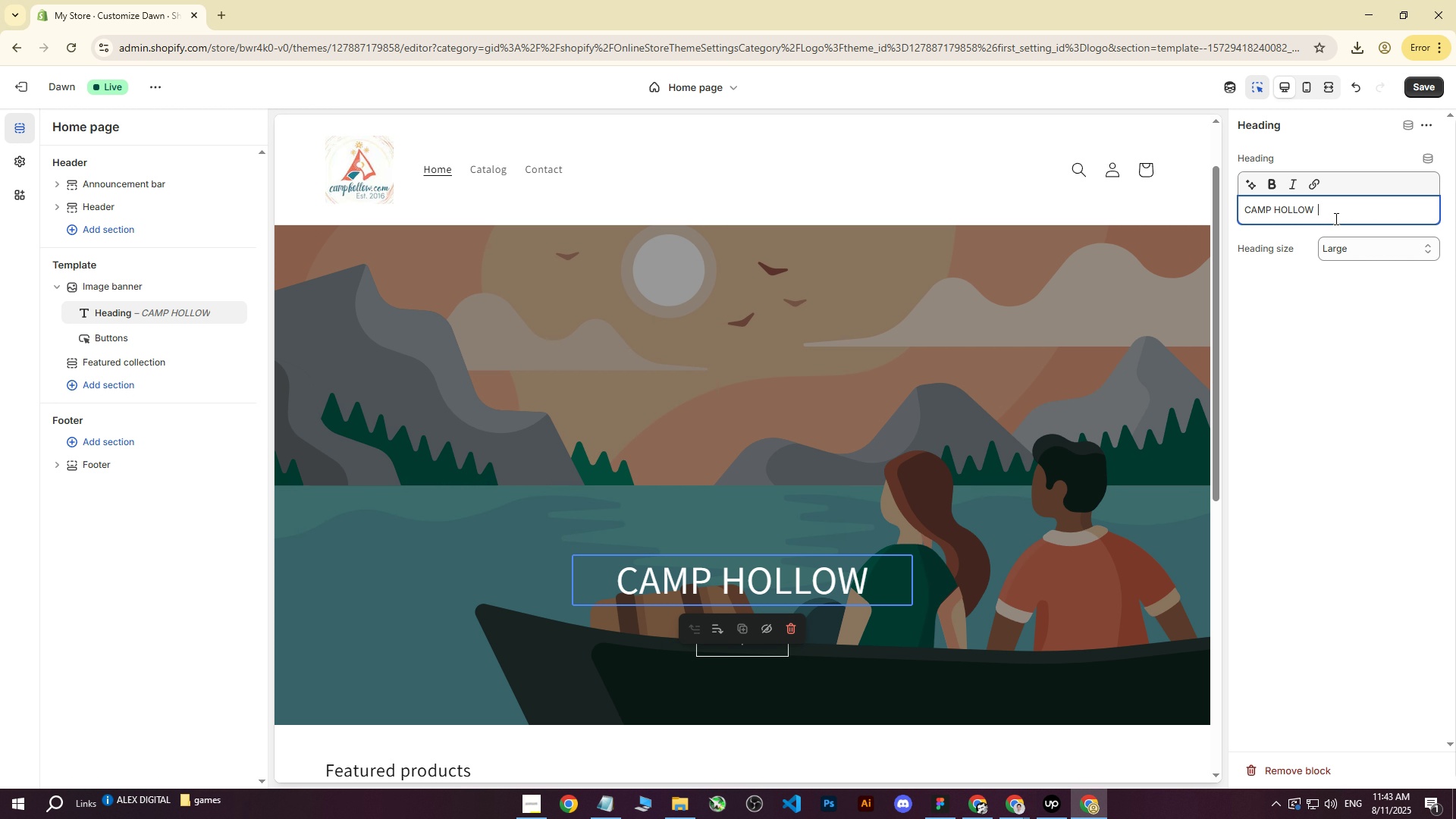 
key(Backspace)
 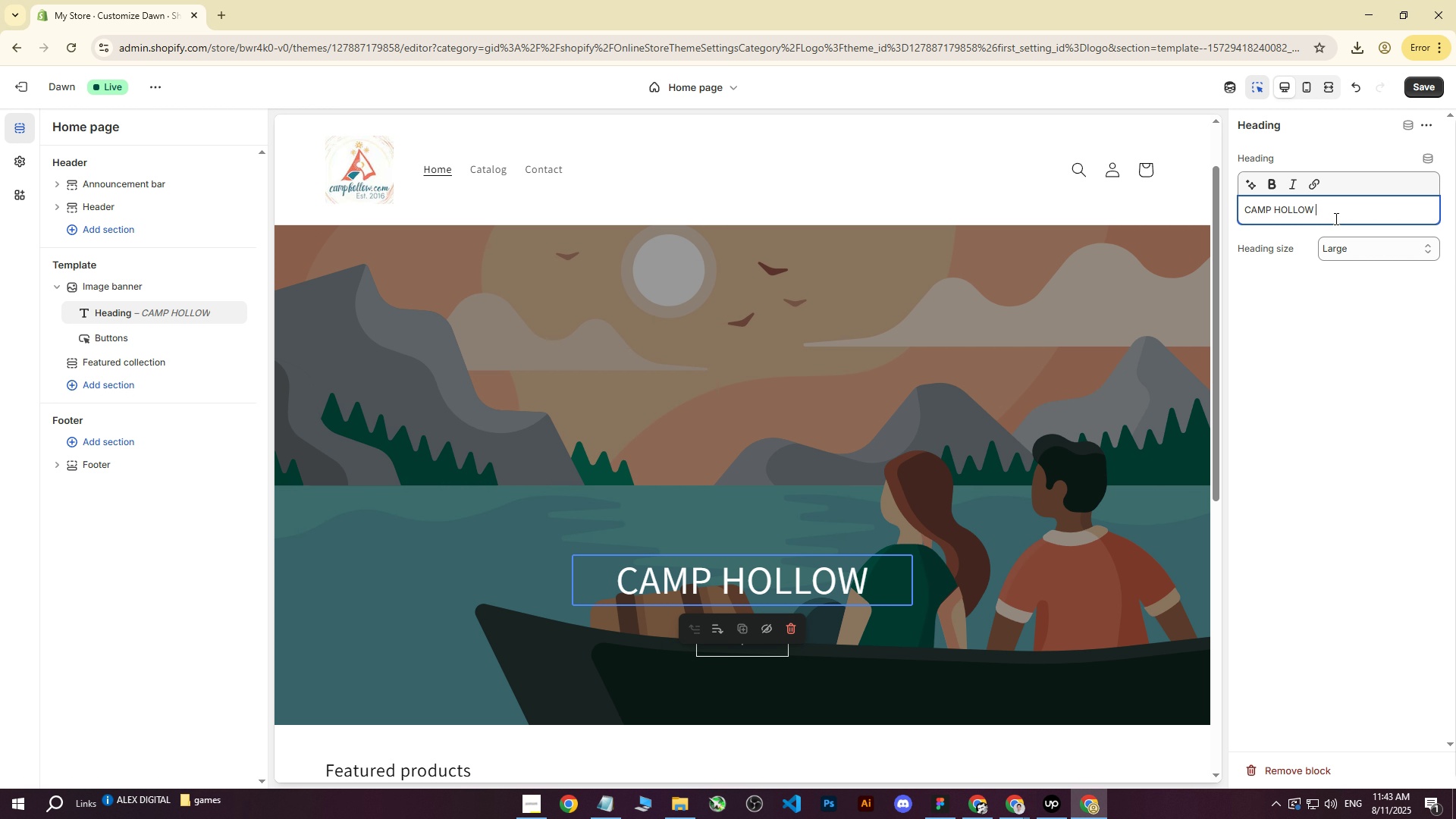 
key(Backspace)
 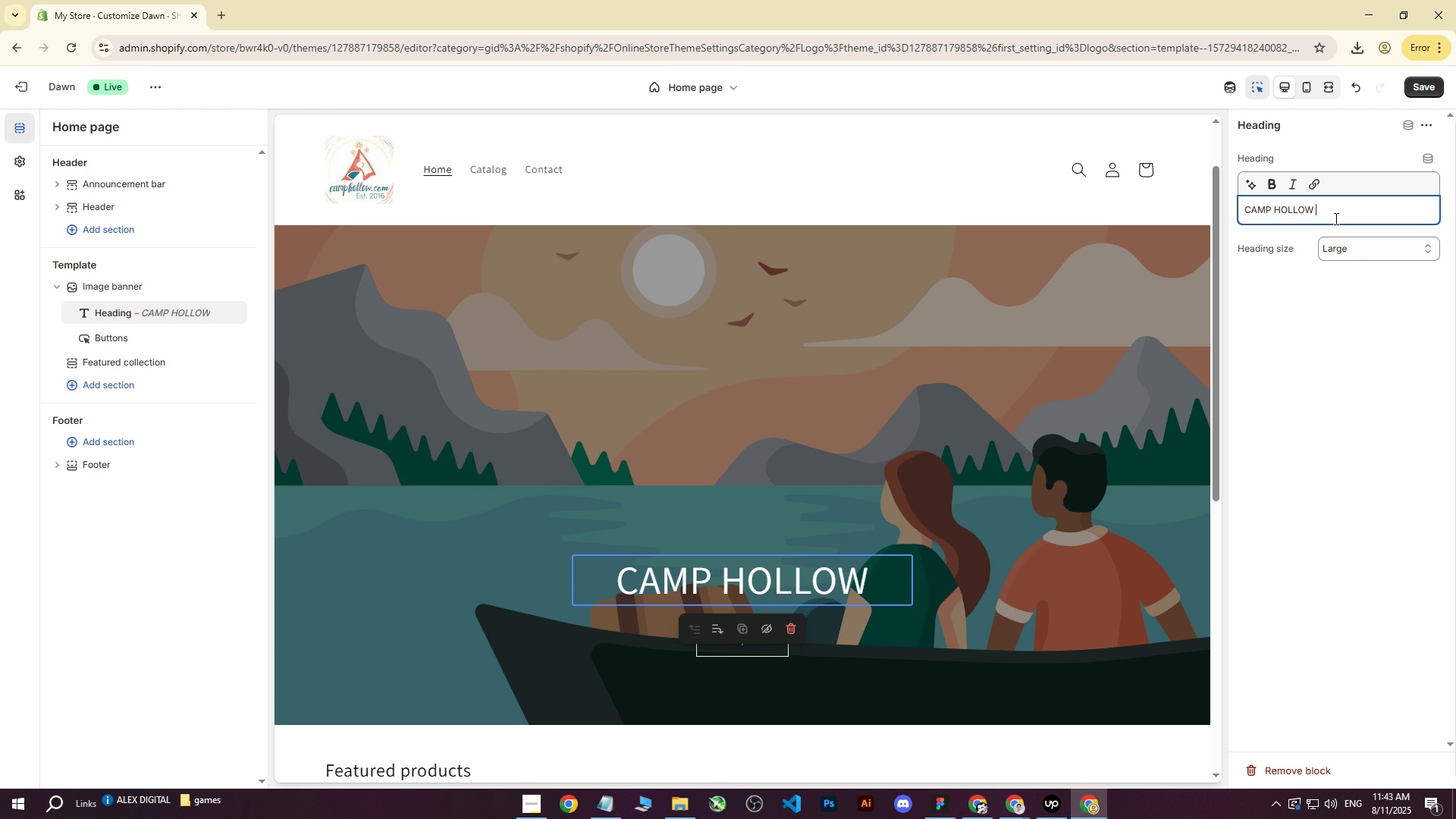 
key(Space)
 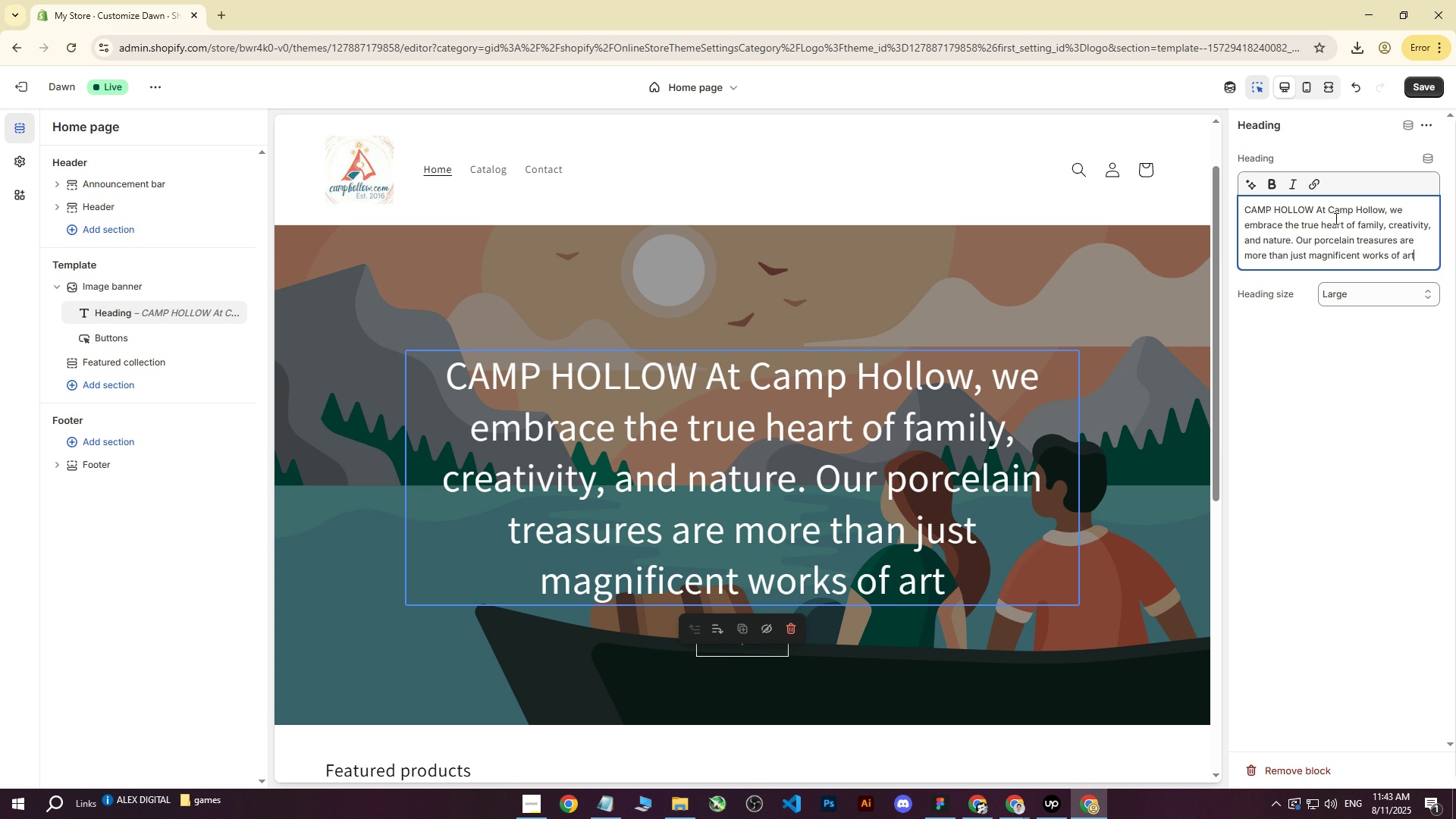 
key(Control+V)
 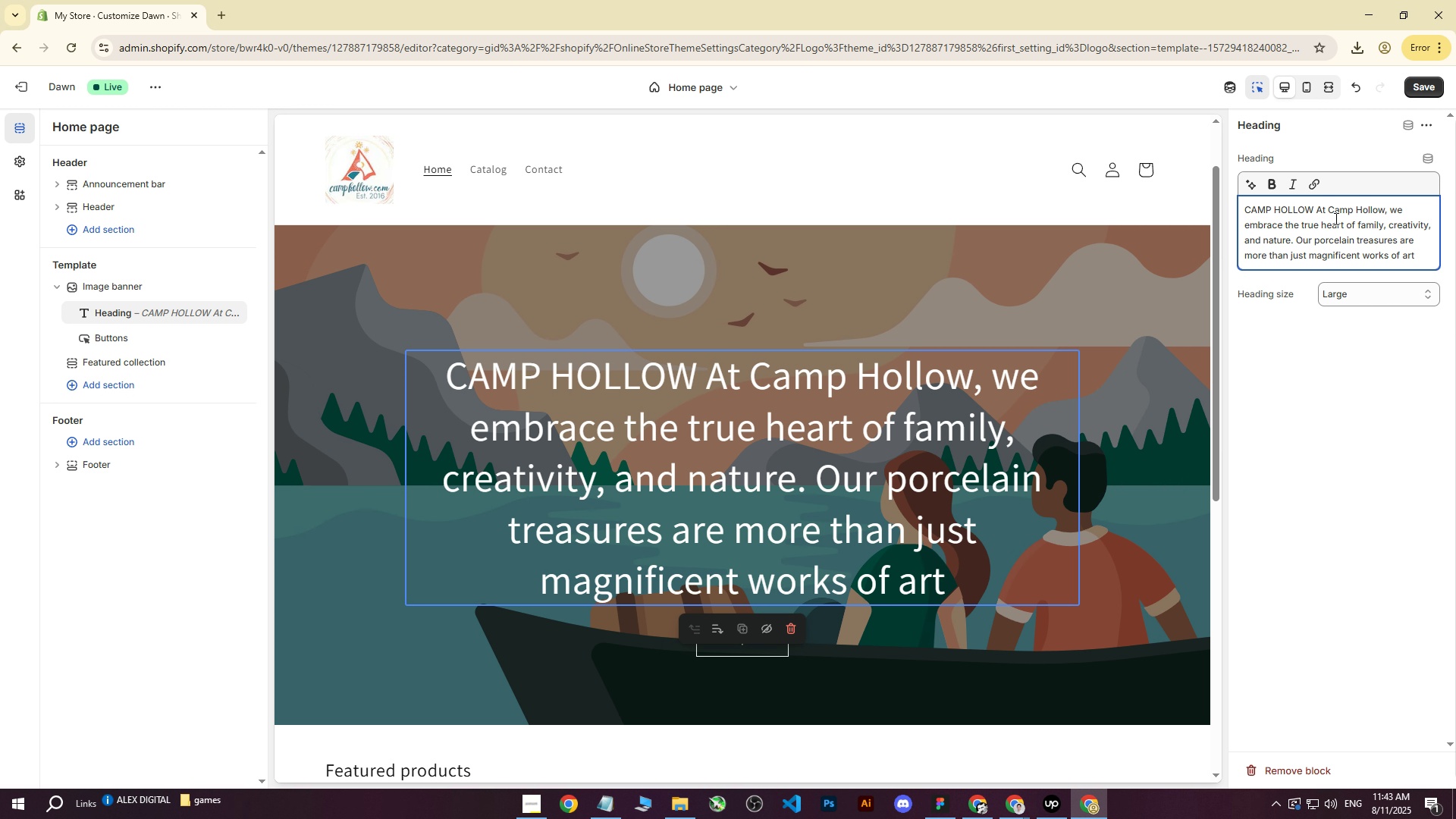 
wait(7.83)
 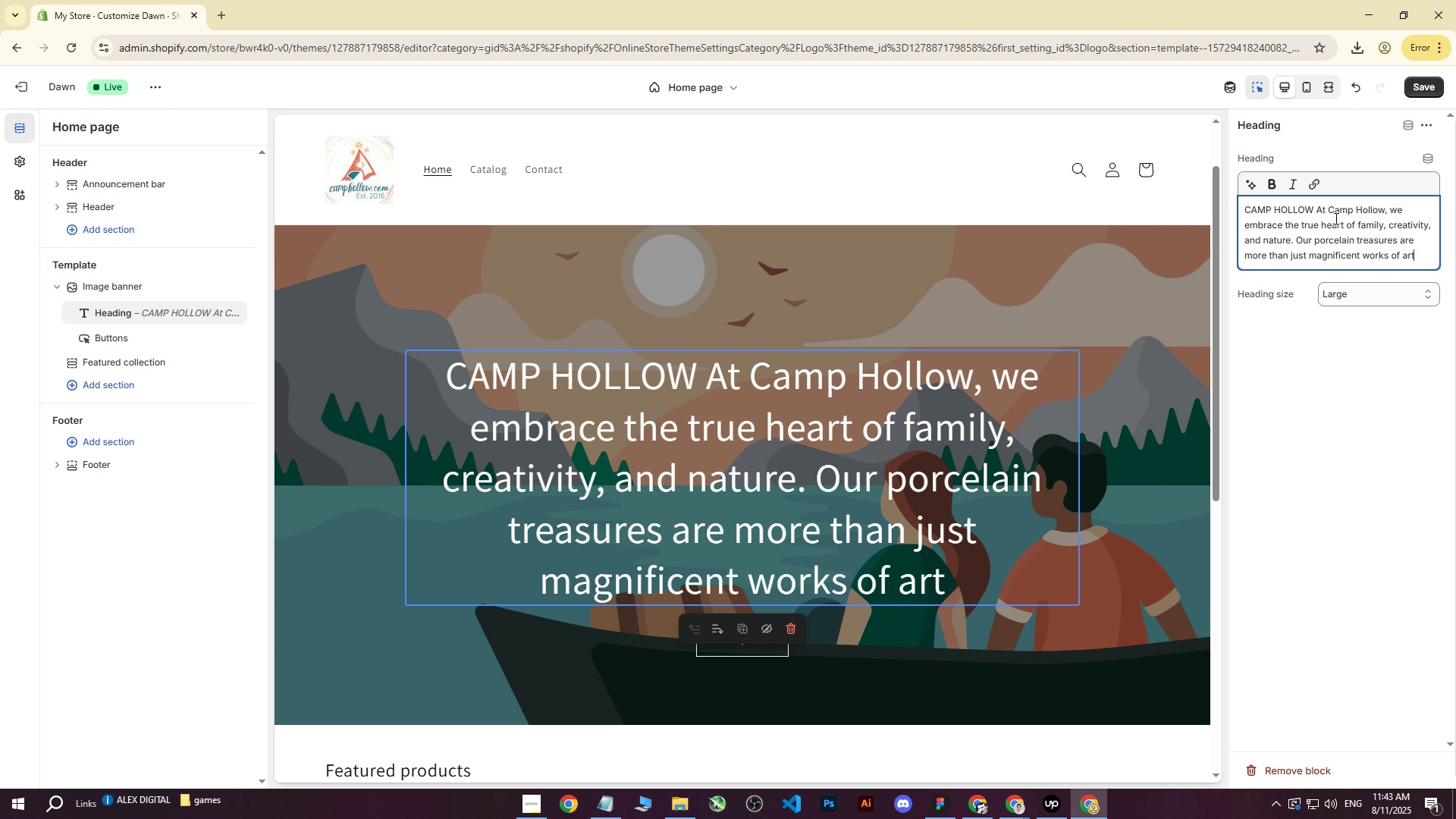 
key(Control+ControlLeft)
 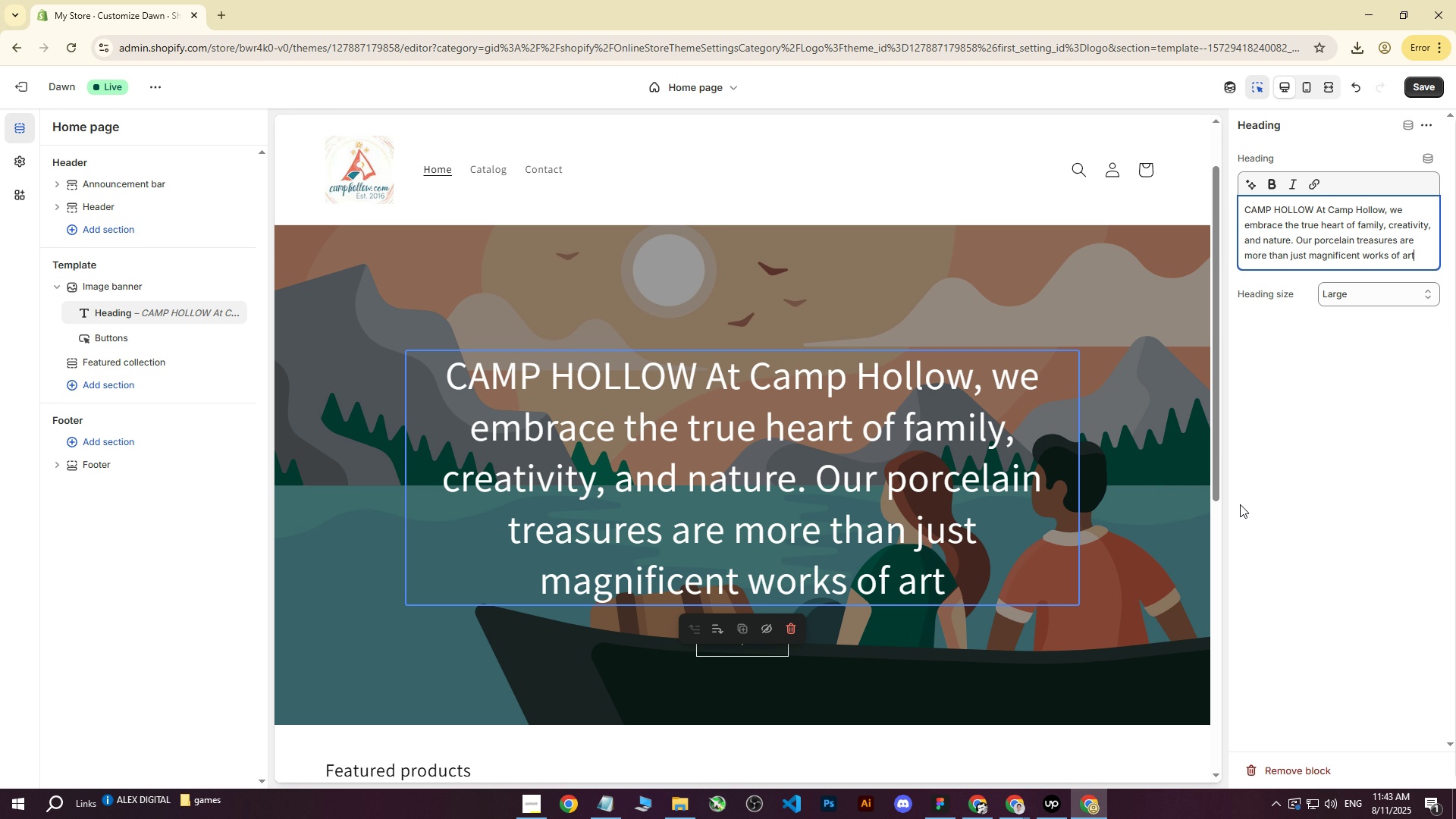 
left_click([1326, 413])
 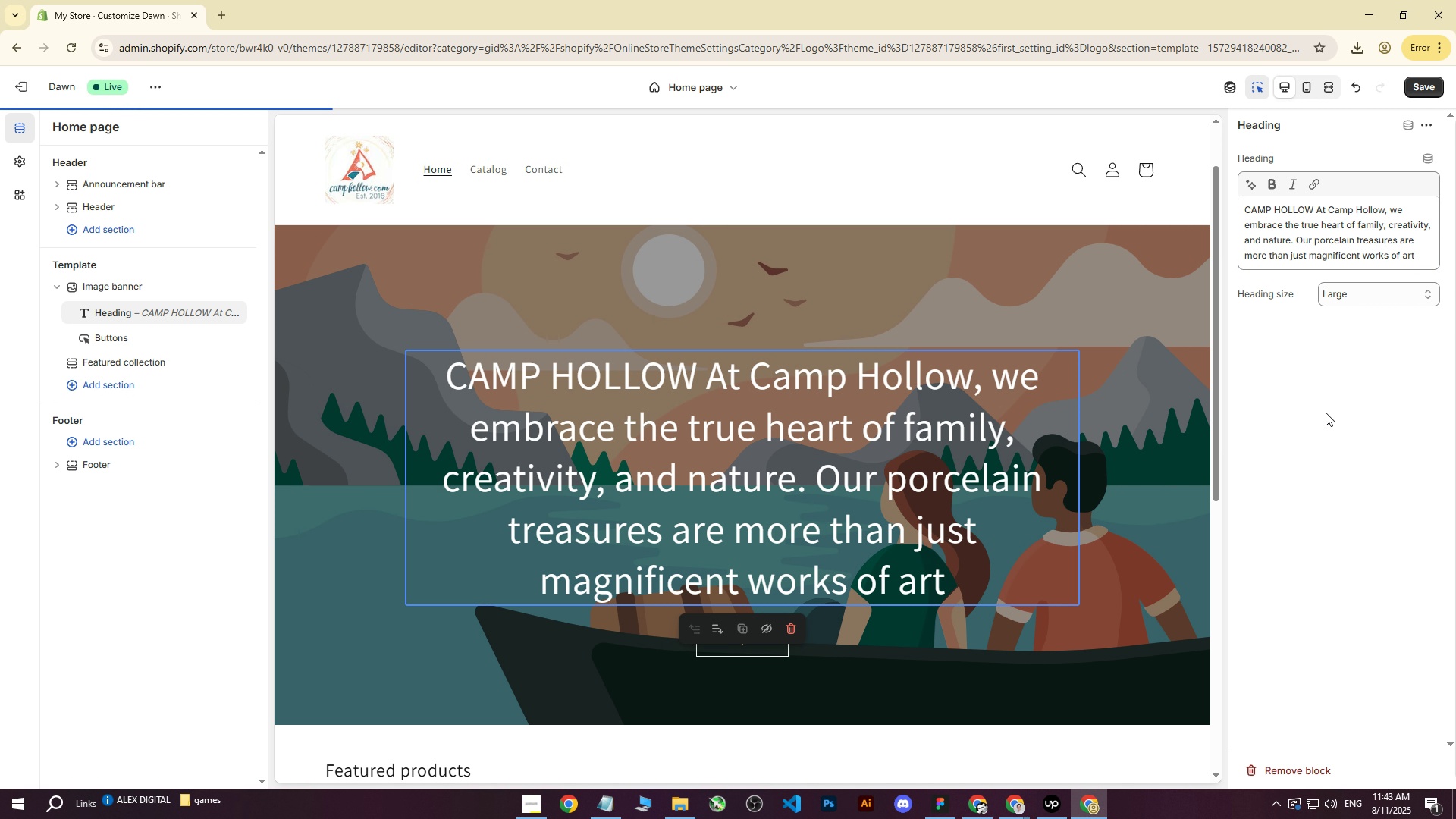 
key(Control+Z)
 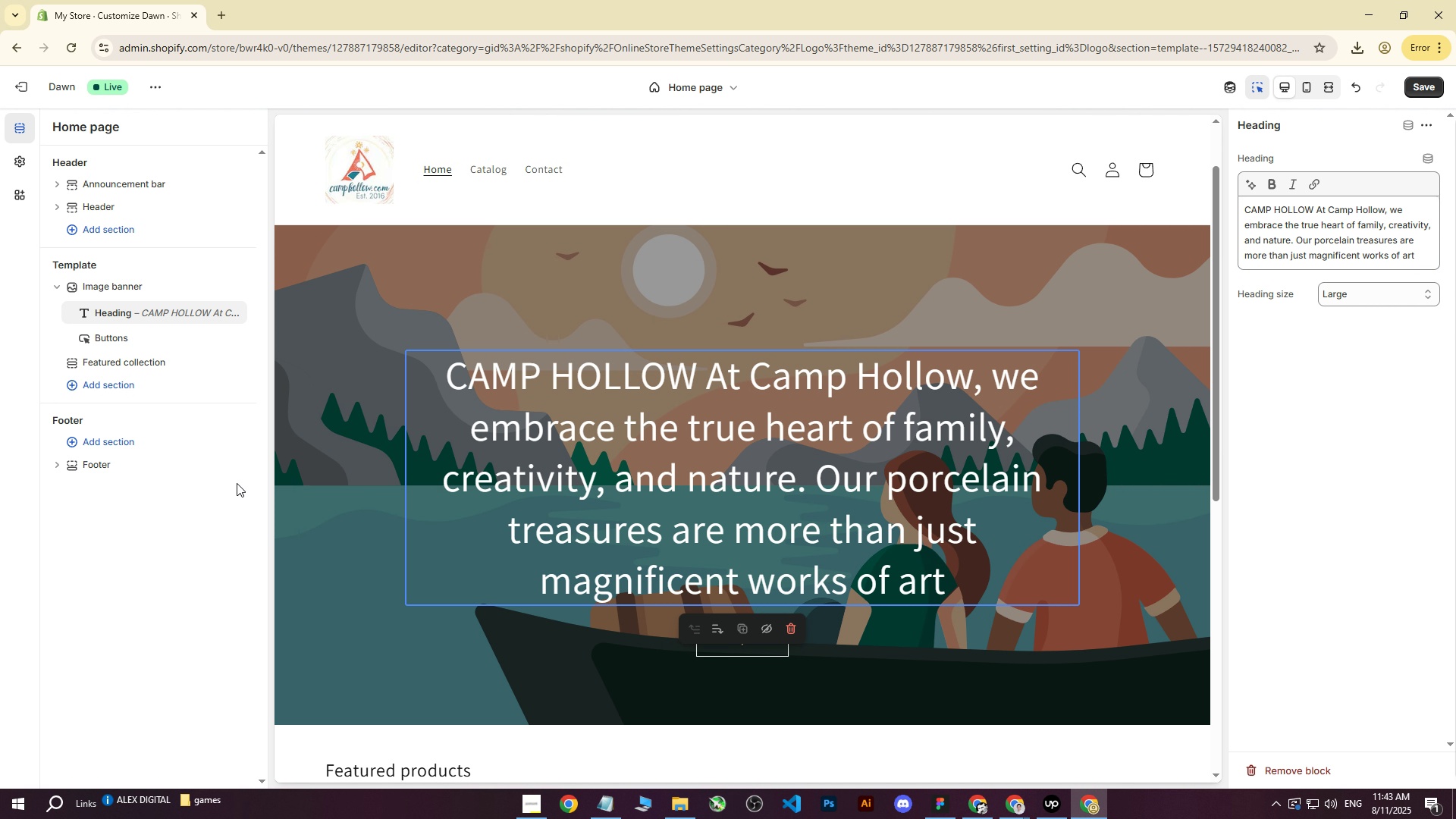 
left_click([204, 596])
 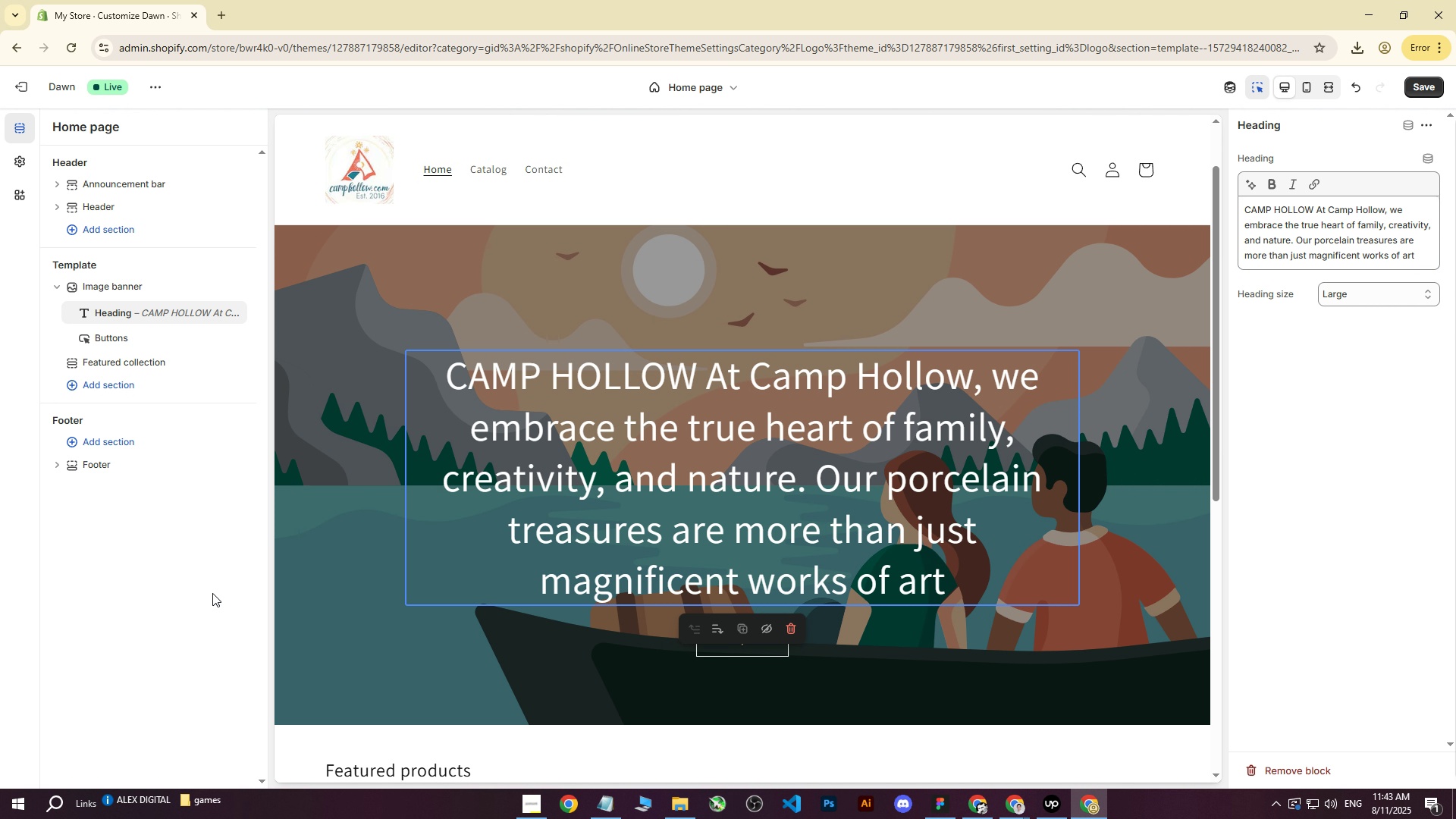 
key(Control+Z)
 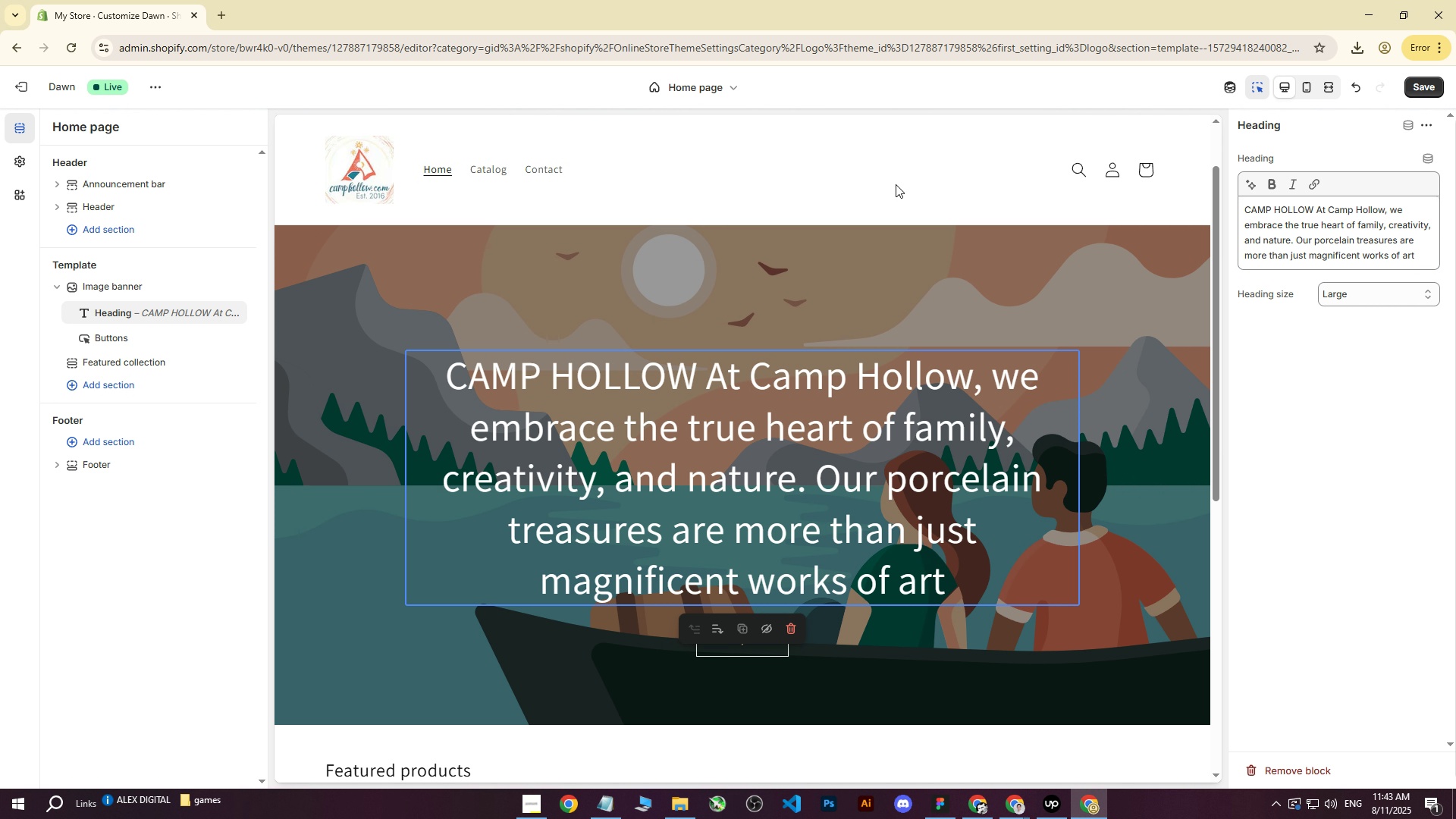 
left_click([892, 177])
 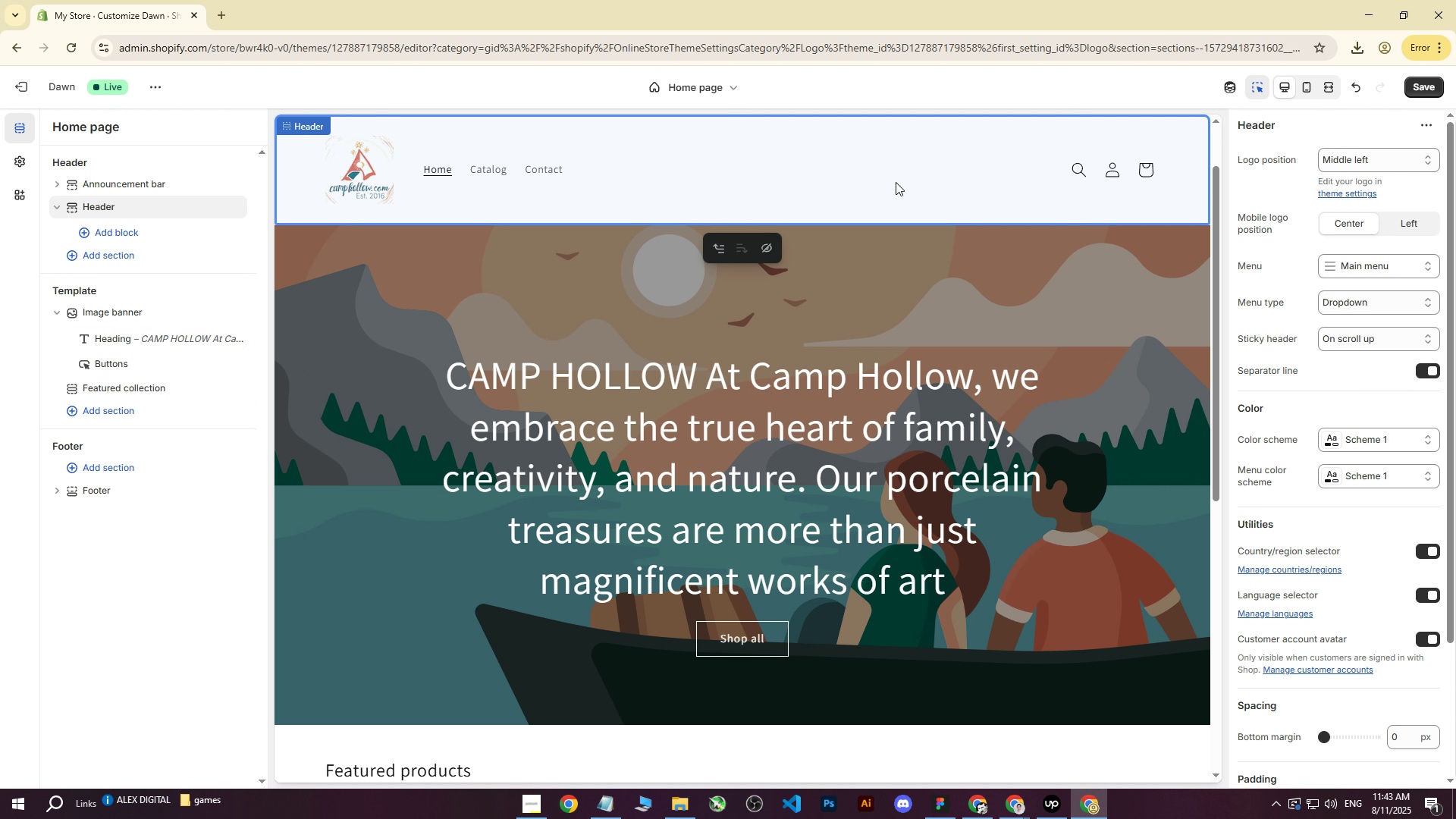 
key(Control+Z)
 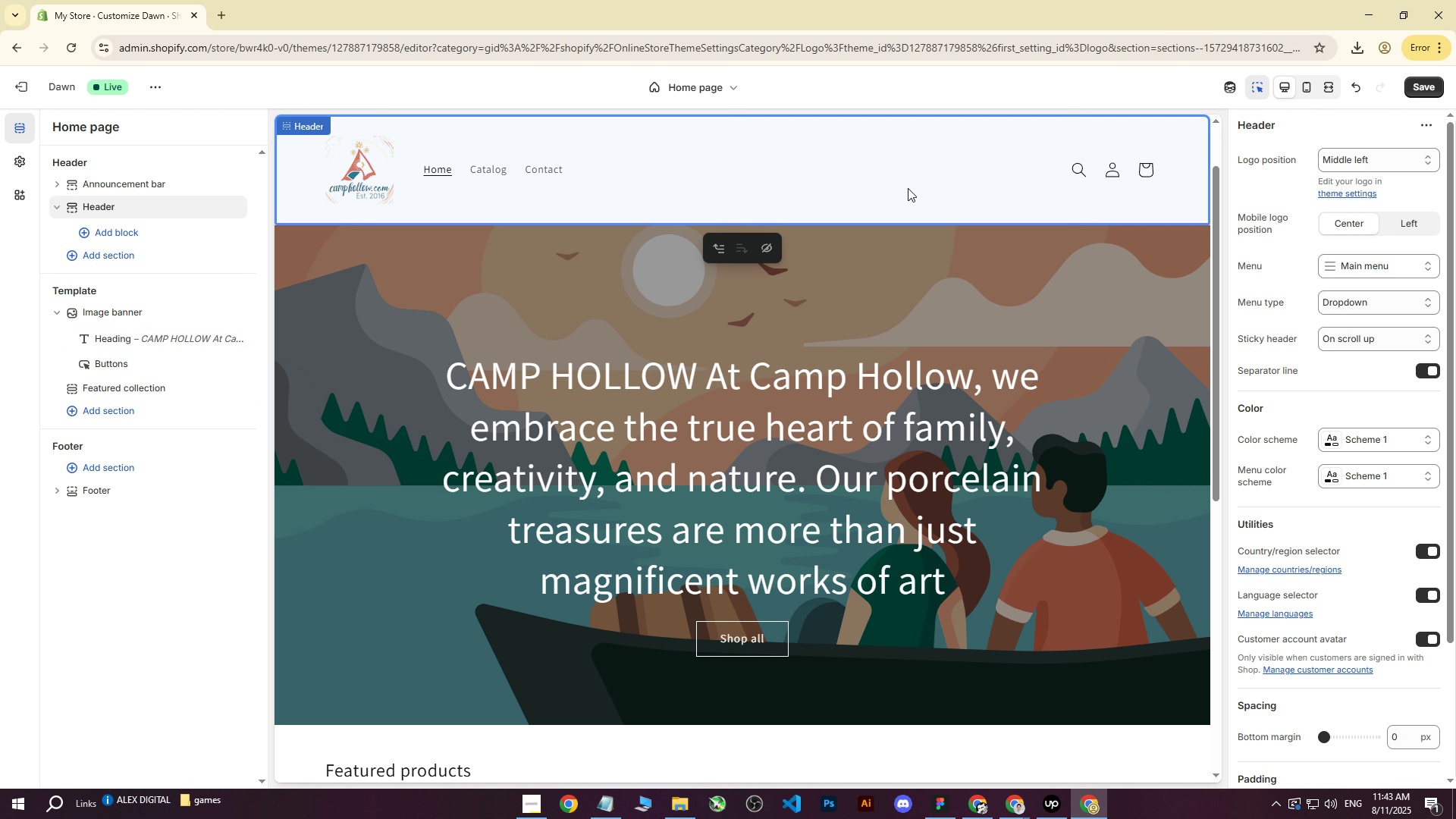 
key(Control+Z)
 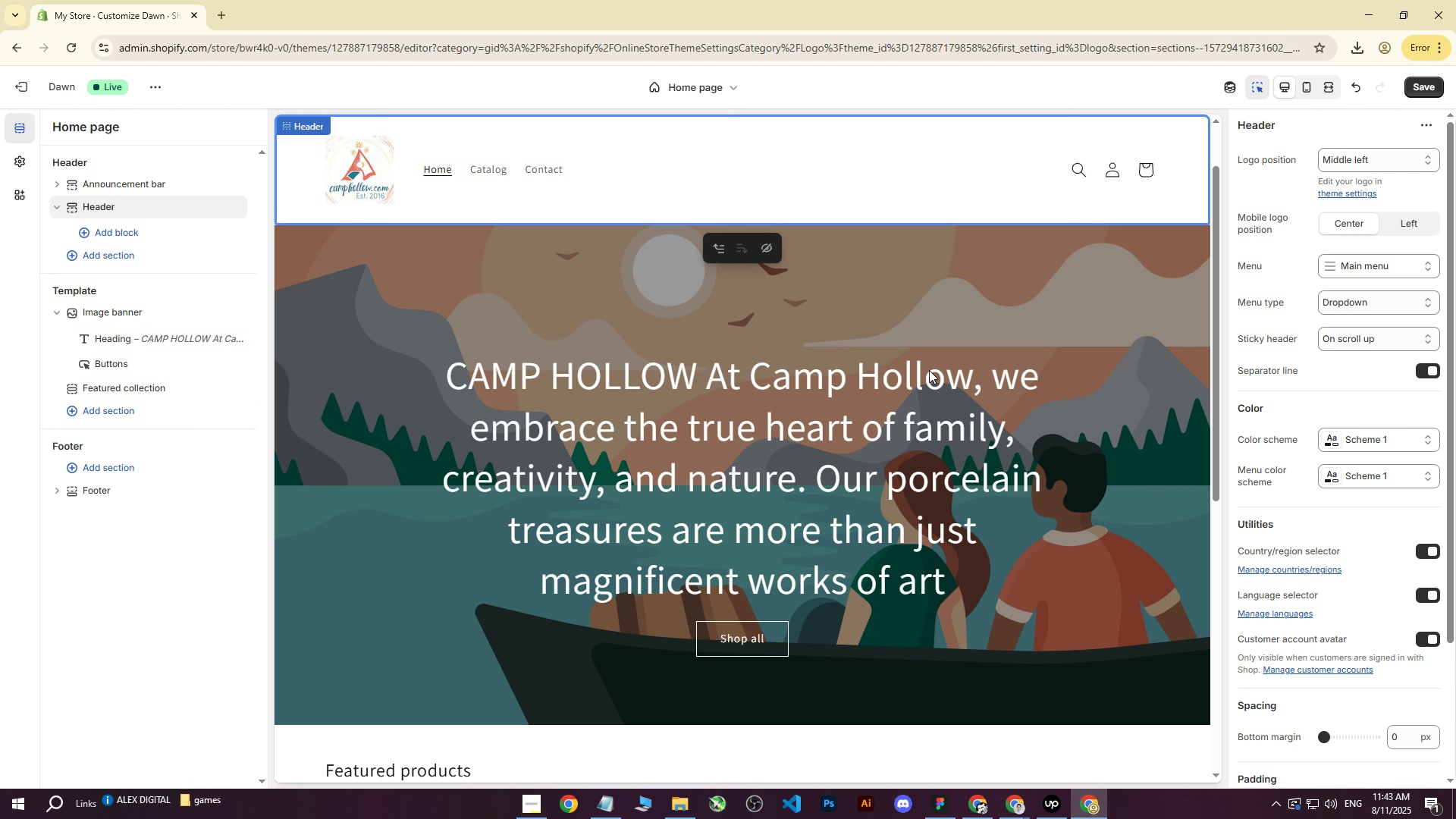 
double_click([813, 463])
 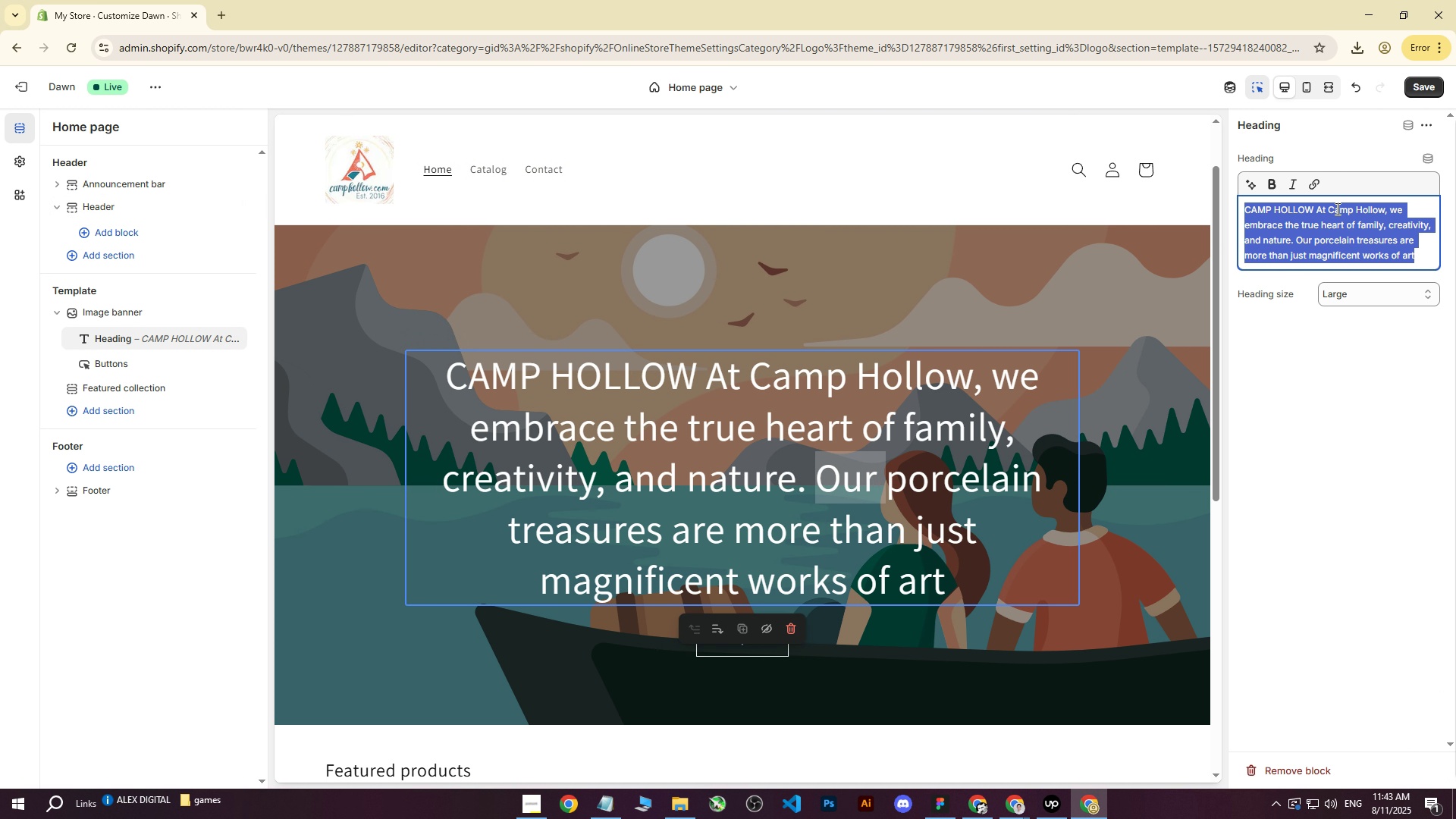 
triple_click([1336, 209])
 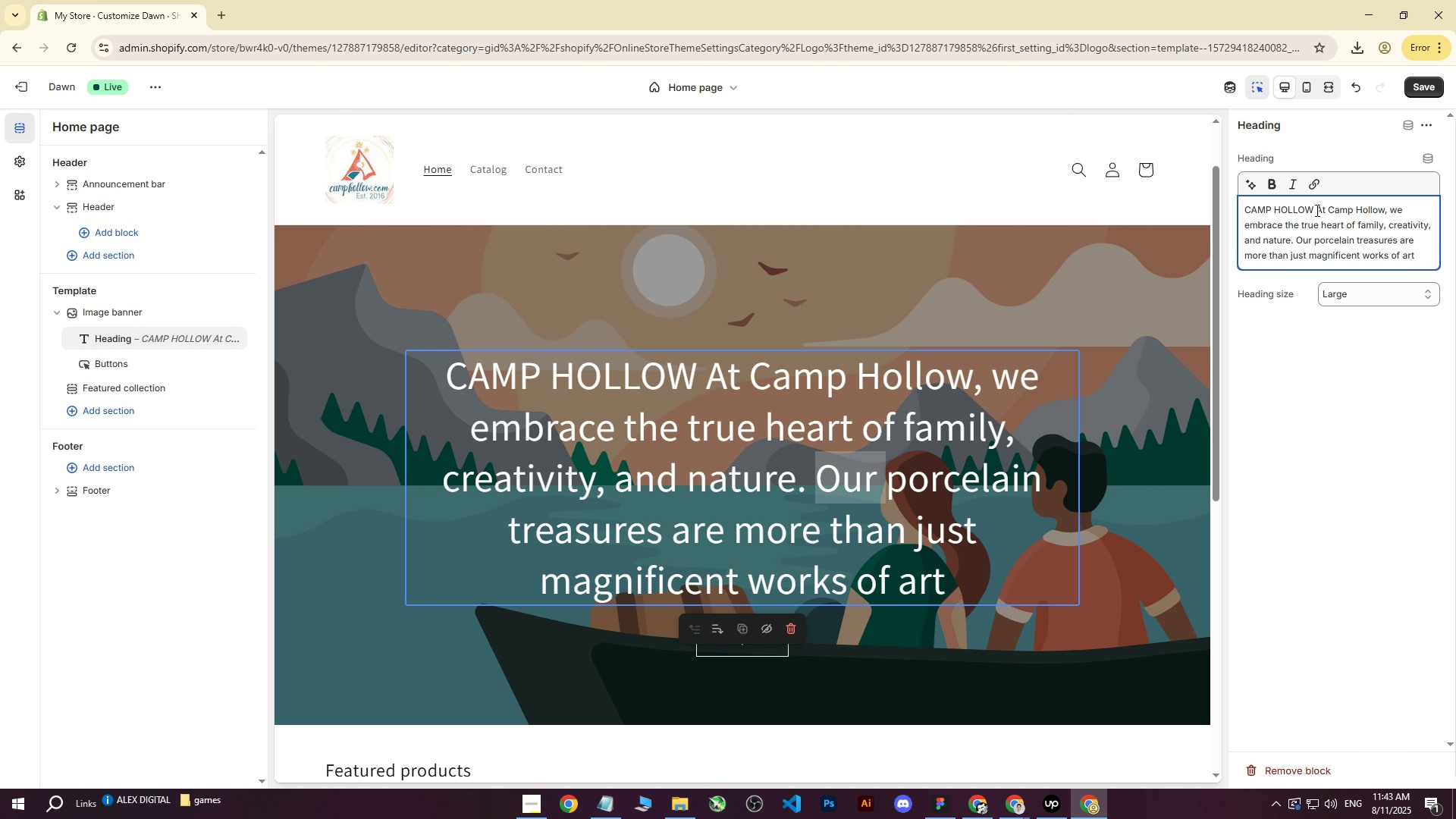 
left_click([1320, 209])
 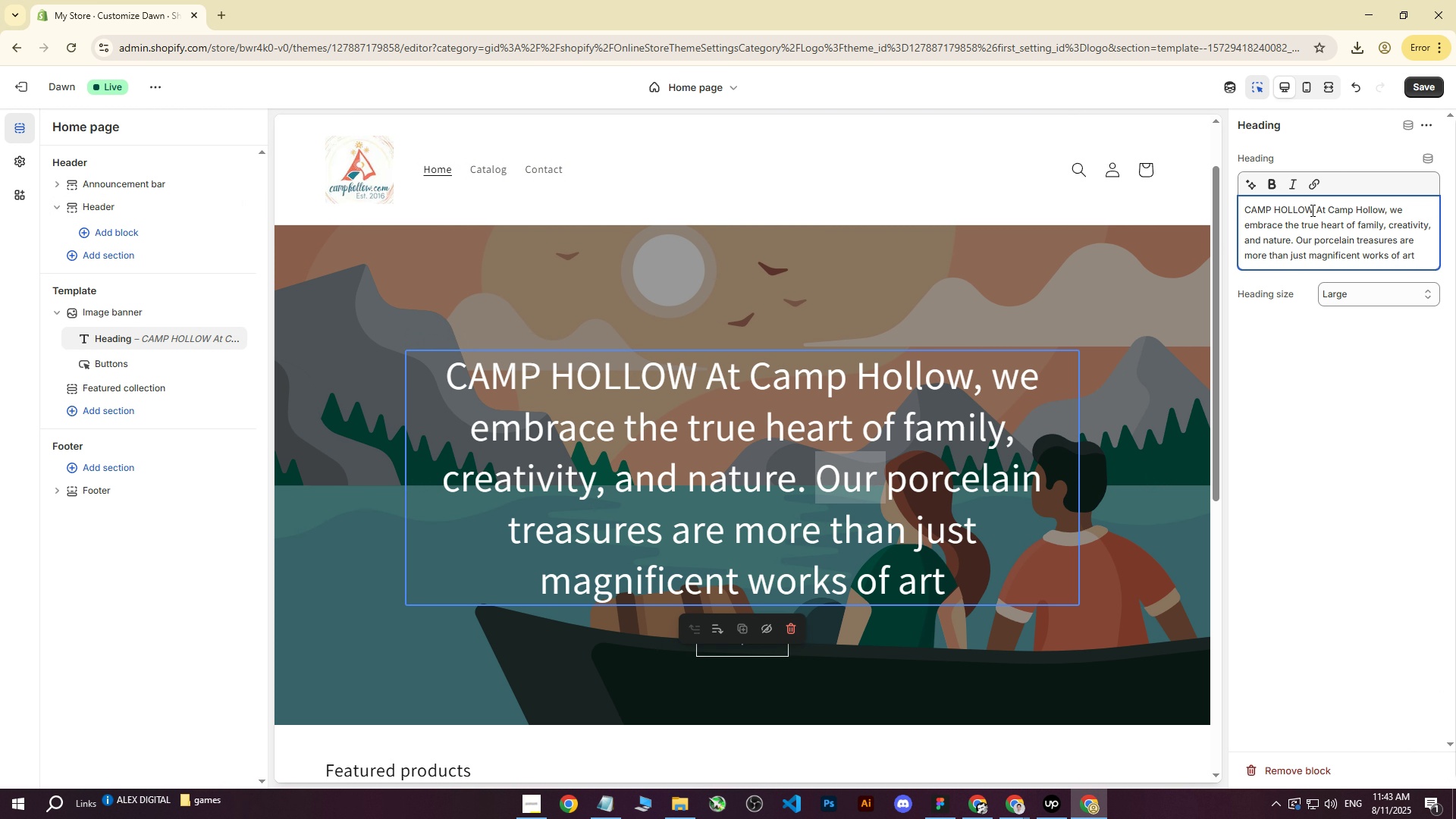 
left_click_drag(start_coordinate=[1313, 210], to_coordinate=[1420, 263])
 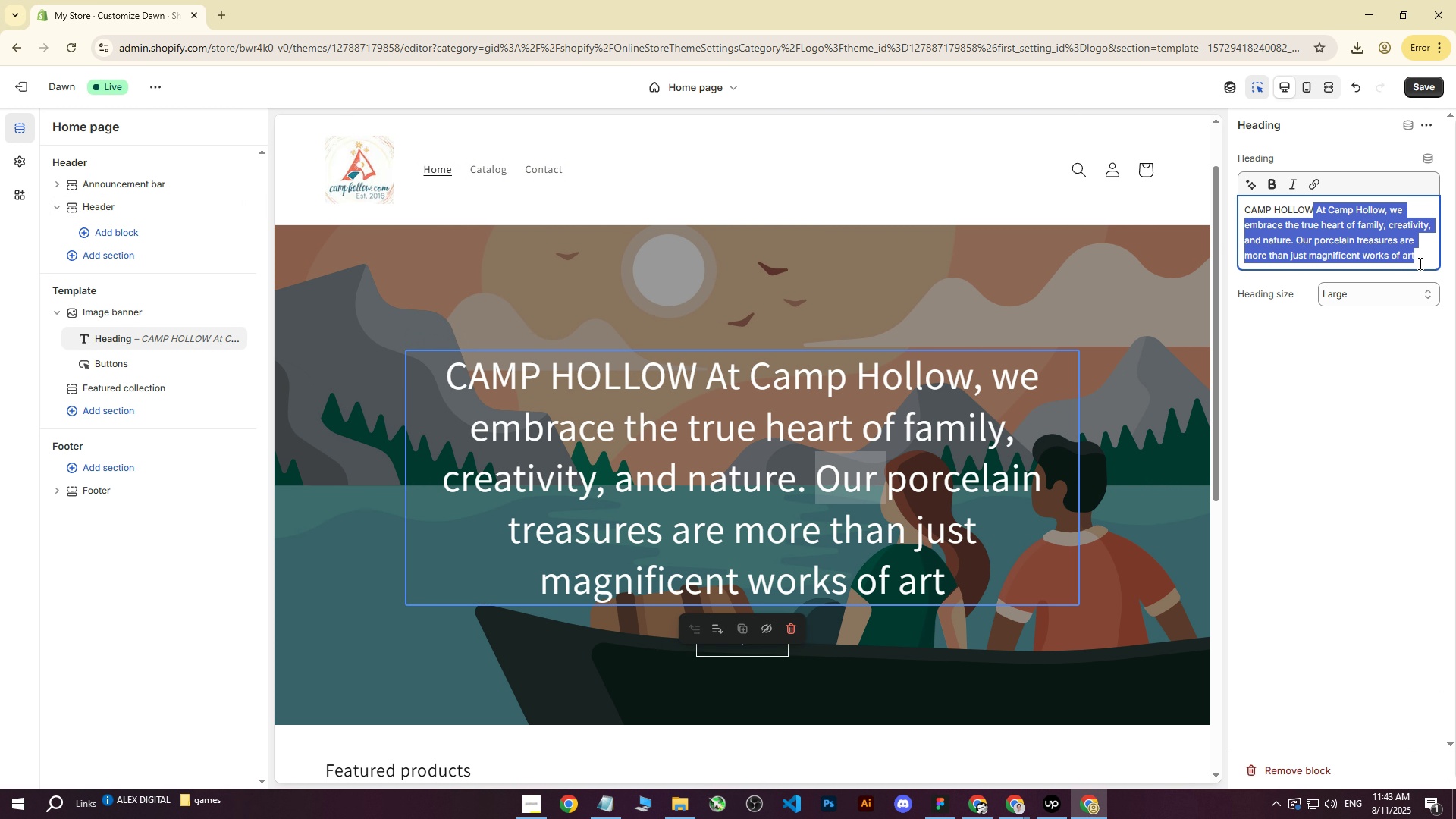 
key(Backspace)
 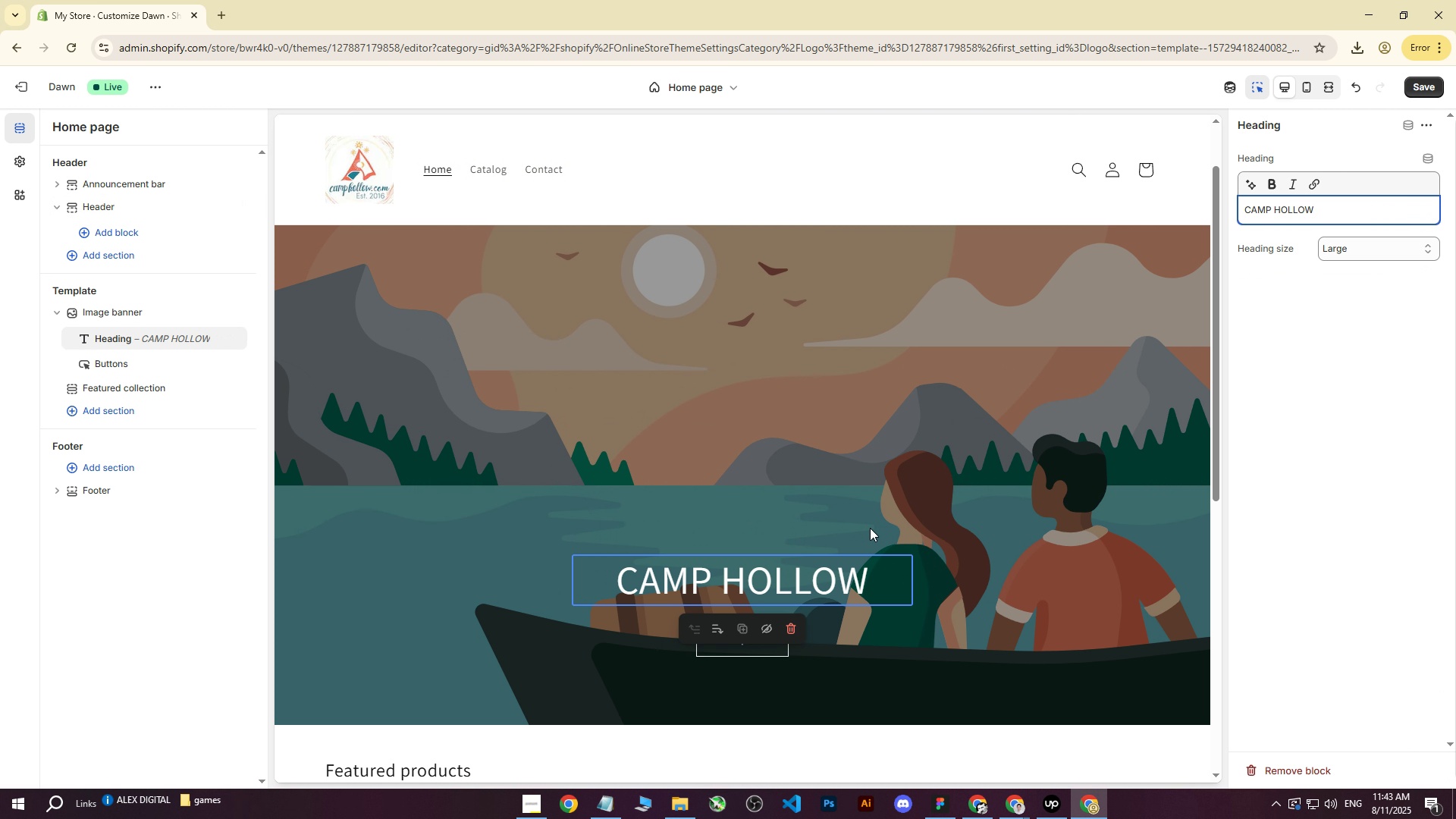 
left_click([996, 463])
 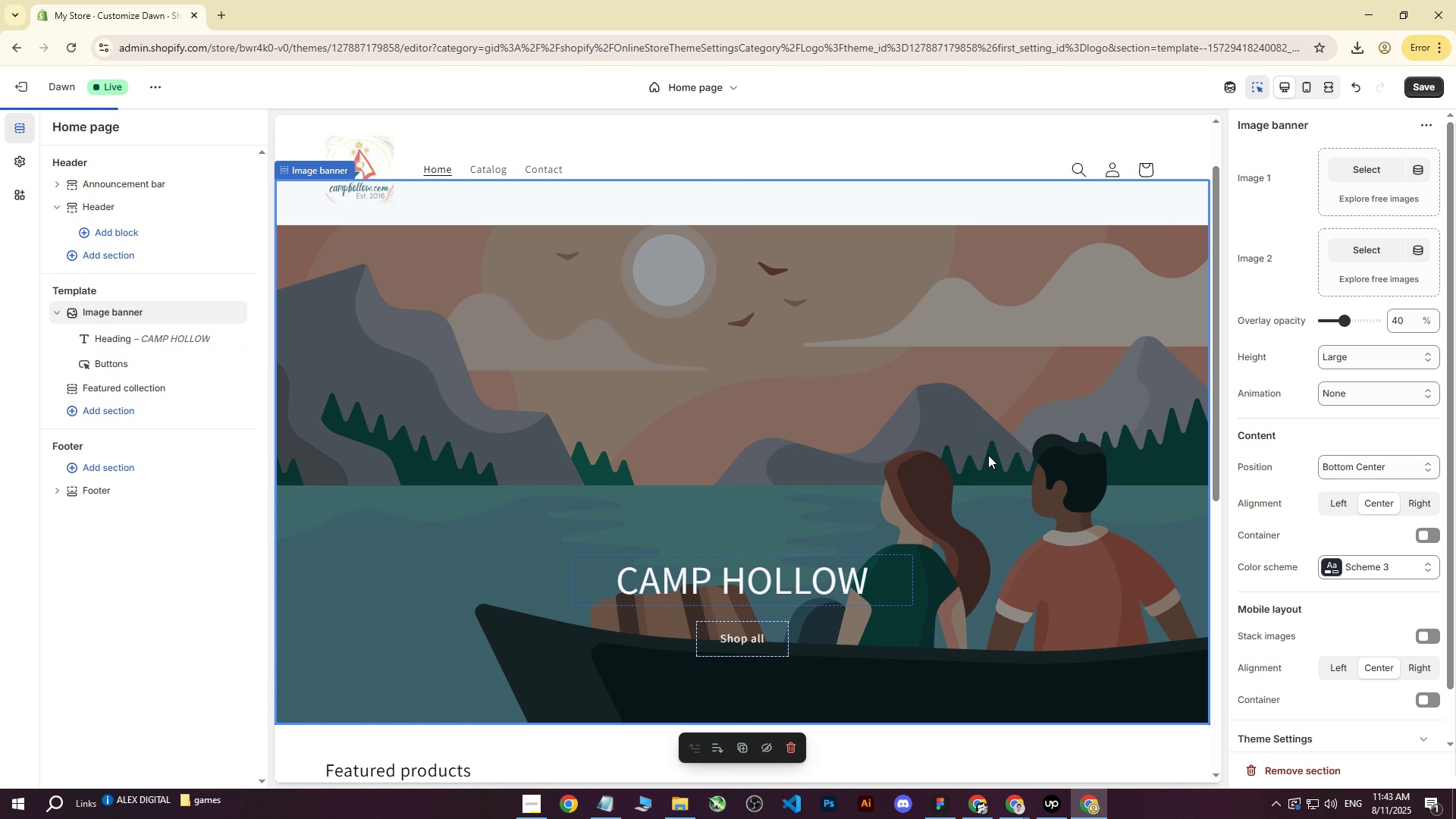 
scroll: coordinate [984, 447], scroll_direction: down, amount: 3.0
 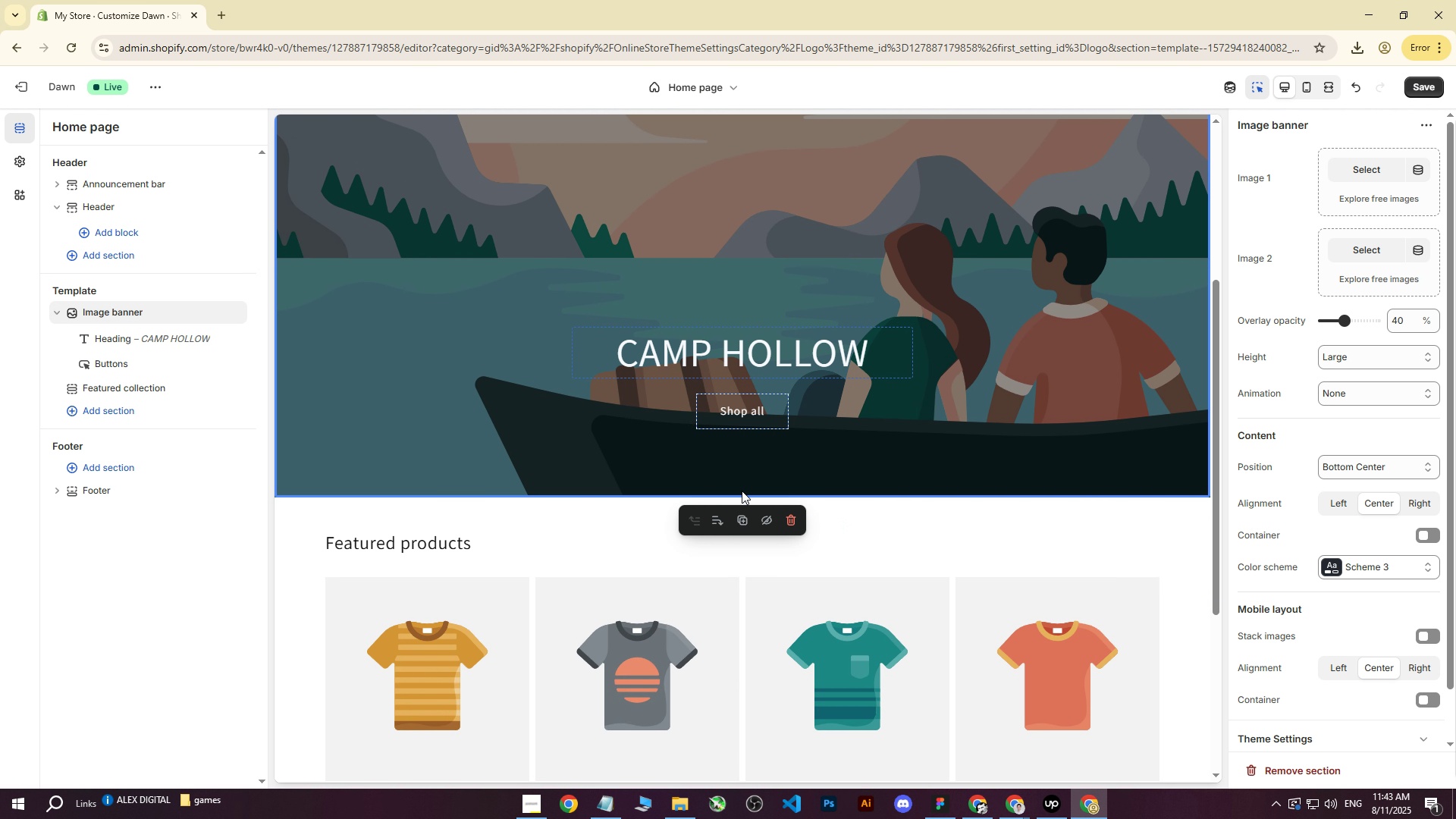 
left_click([740, 494])
 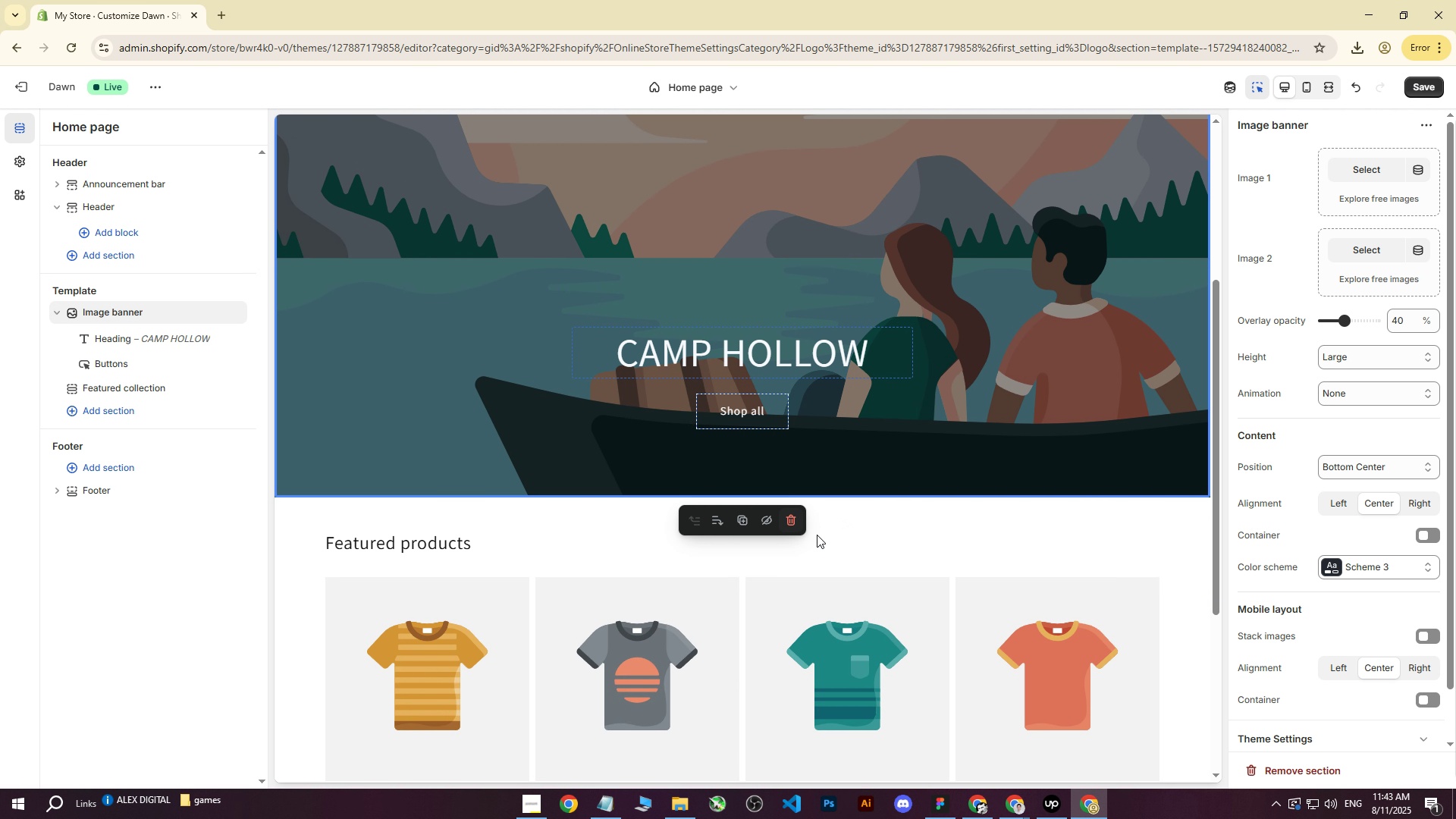 
left_click([821, 544])
 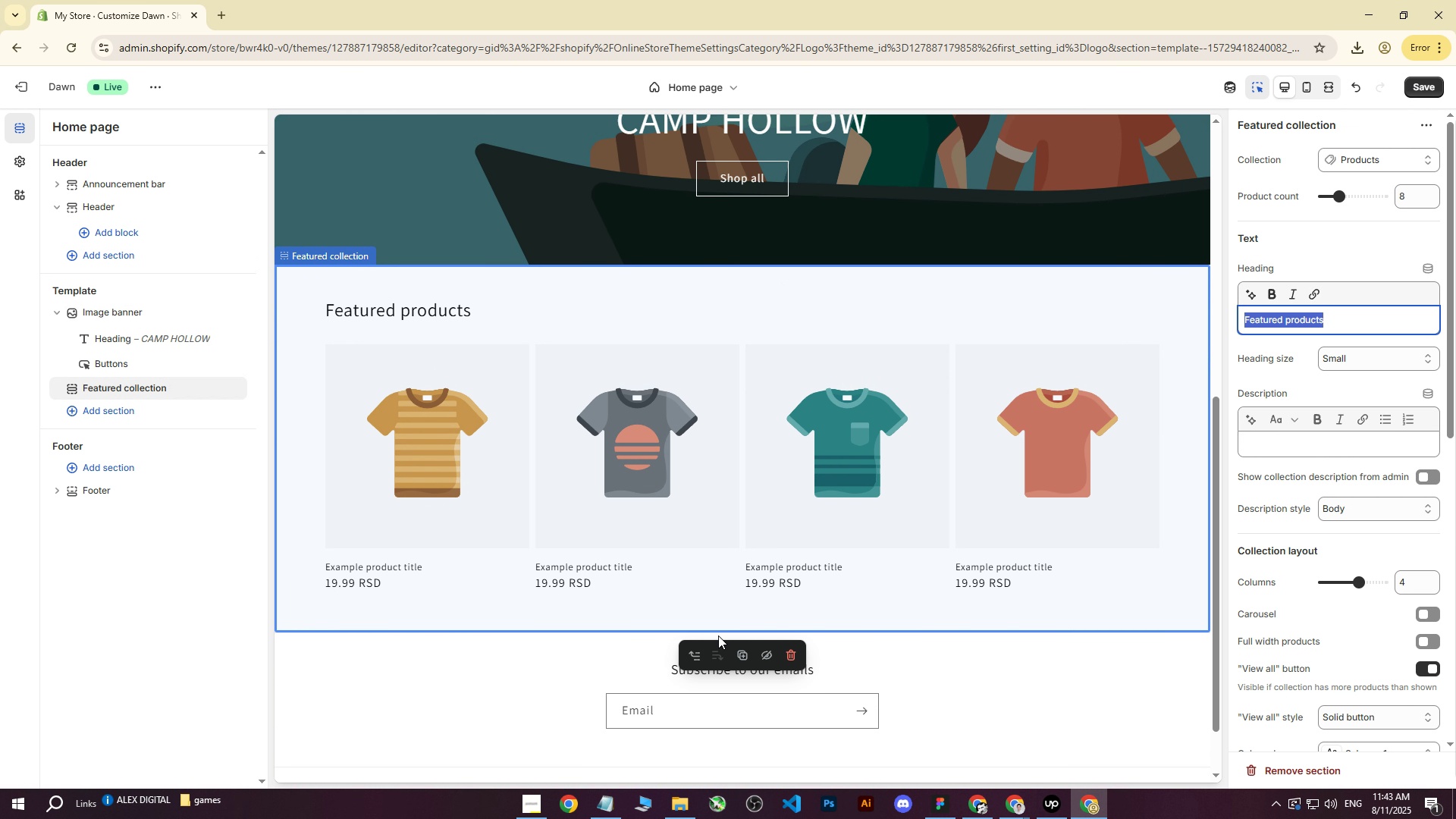 
scroll: coordinate [748, 317], scroll_direction: up, amount: 1.0
 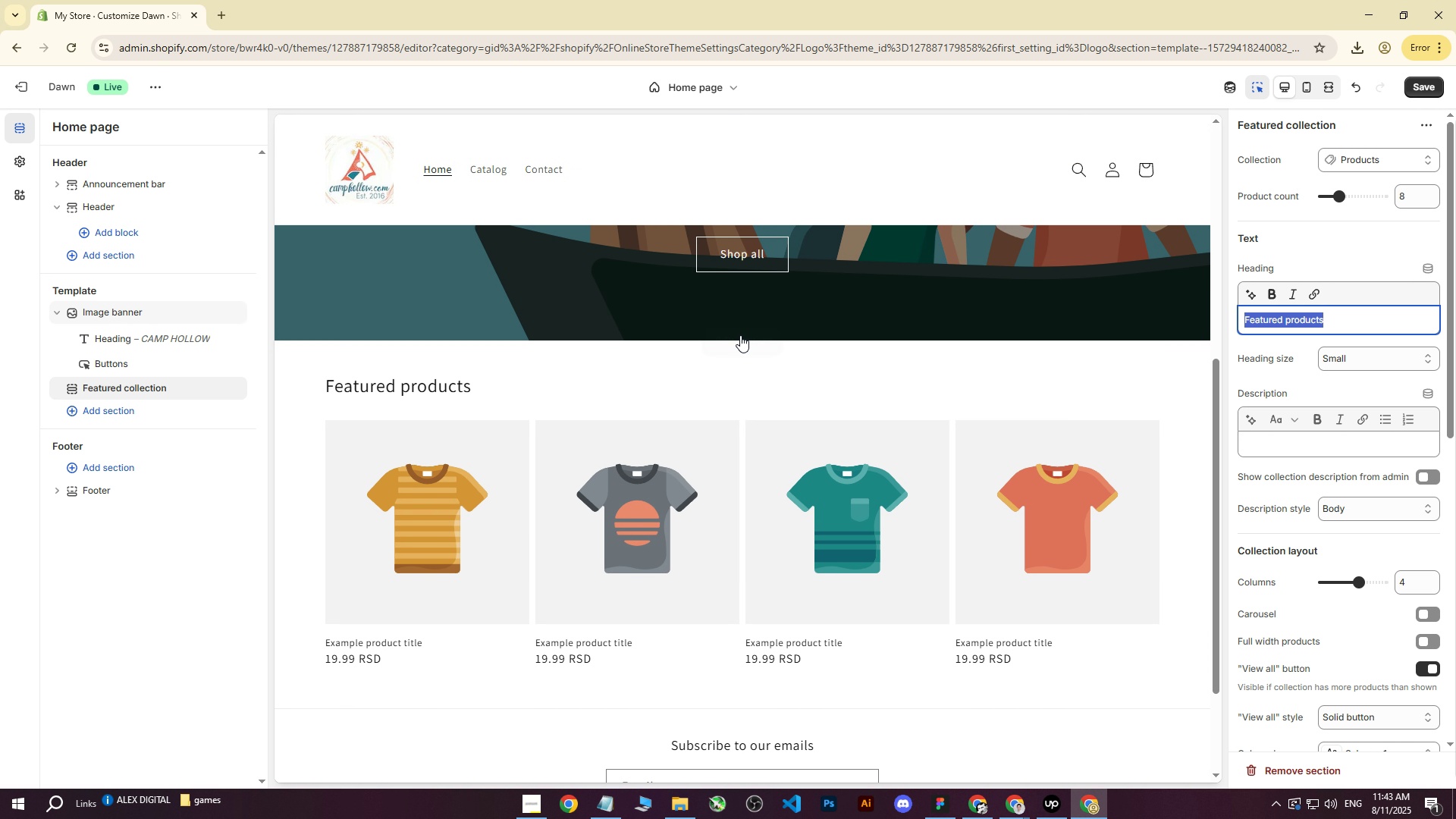 
left_click([740, 338])
 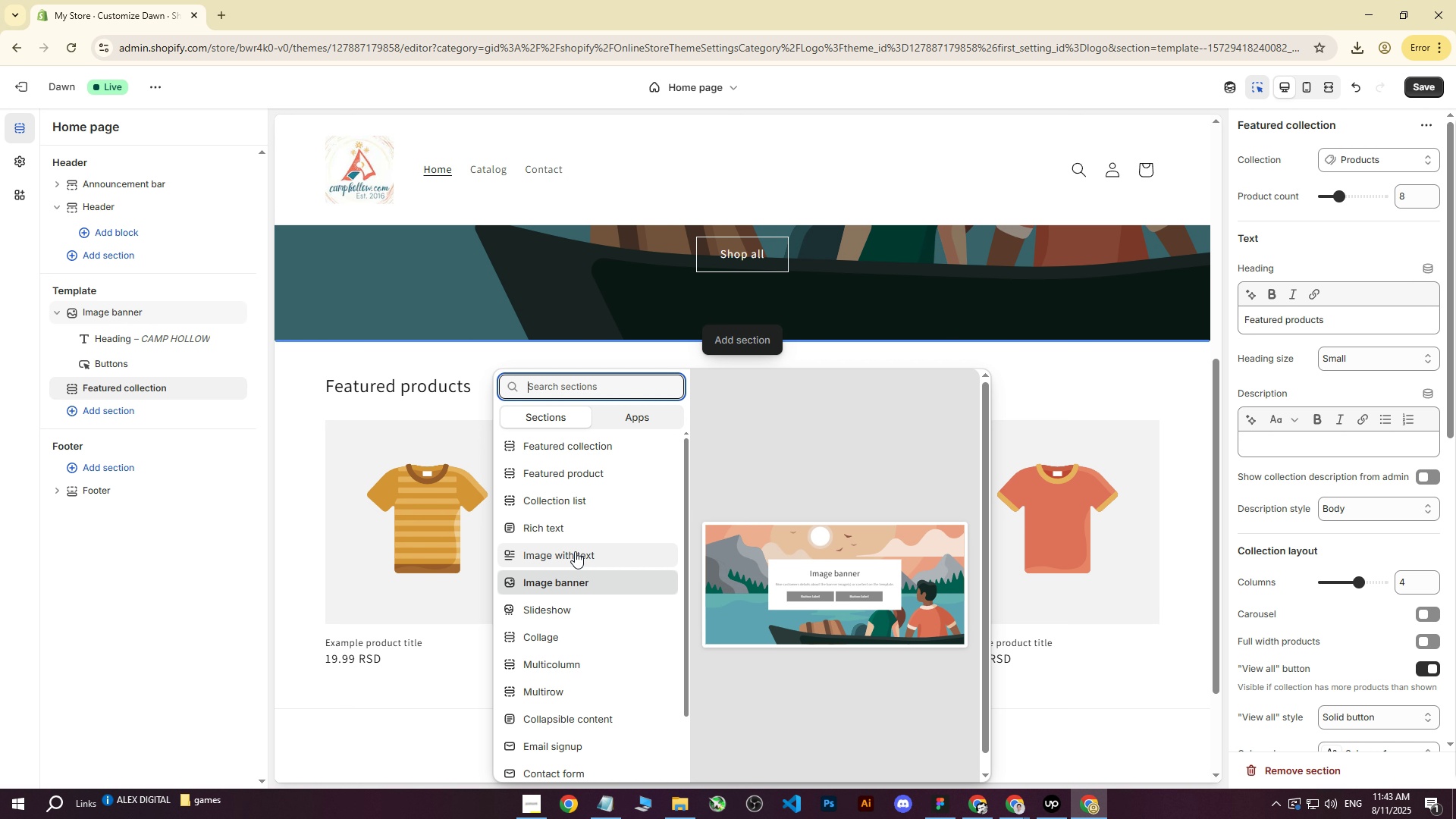 
left_click([576, 532])
 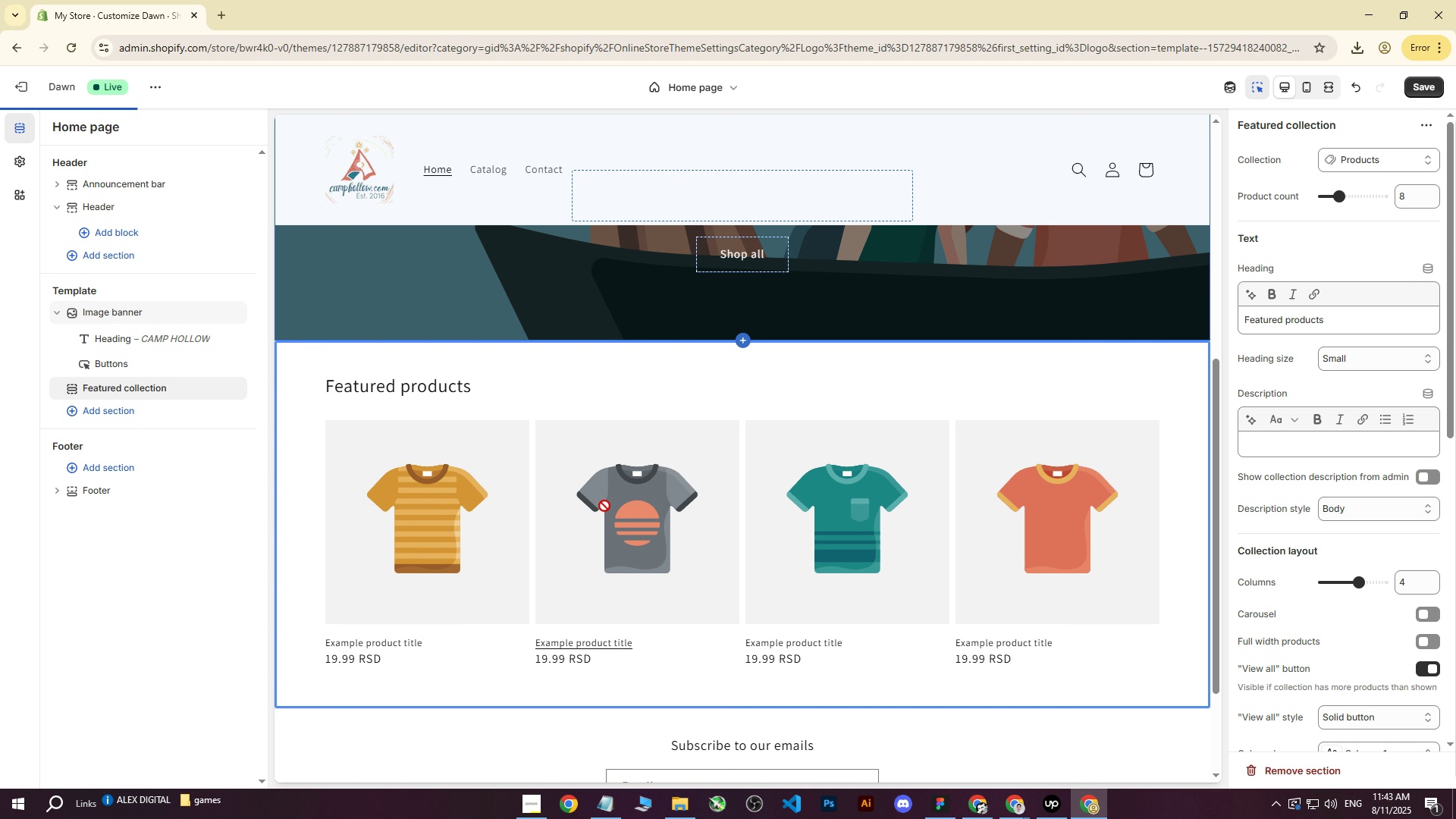 
mouse_move([681, 435])
 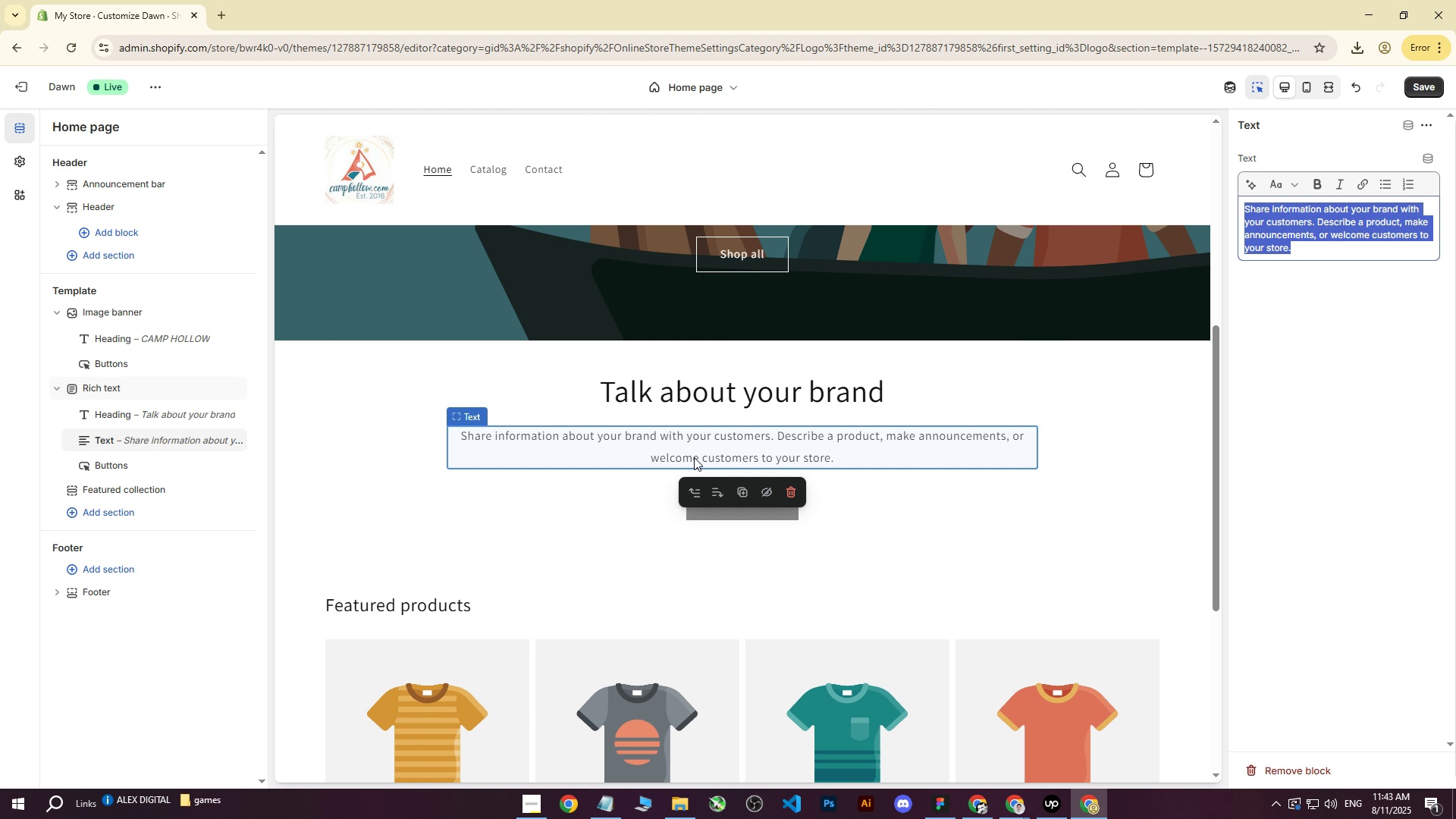 
double_click([694, 457])
 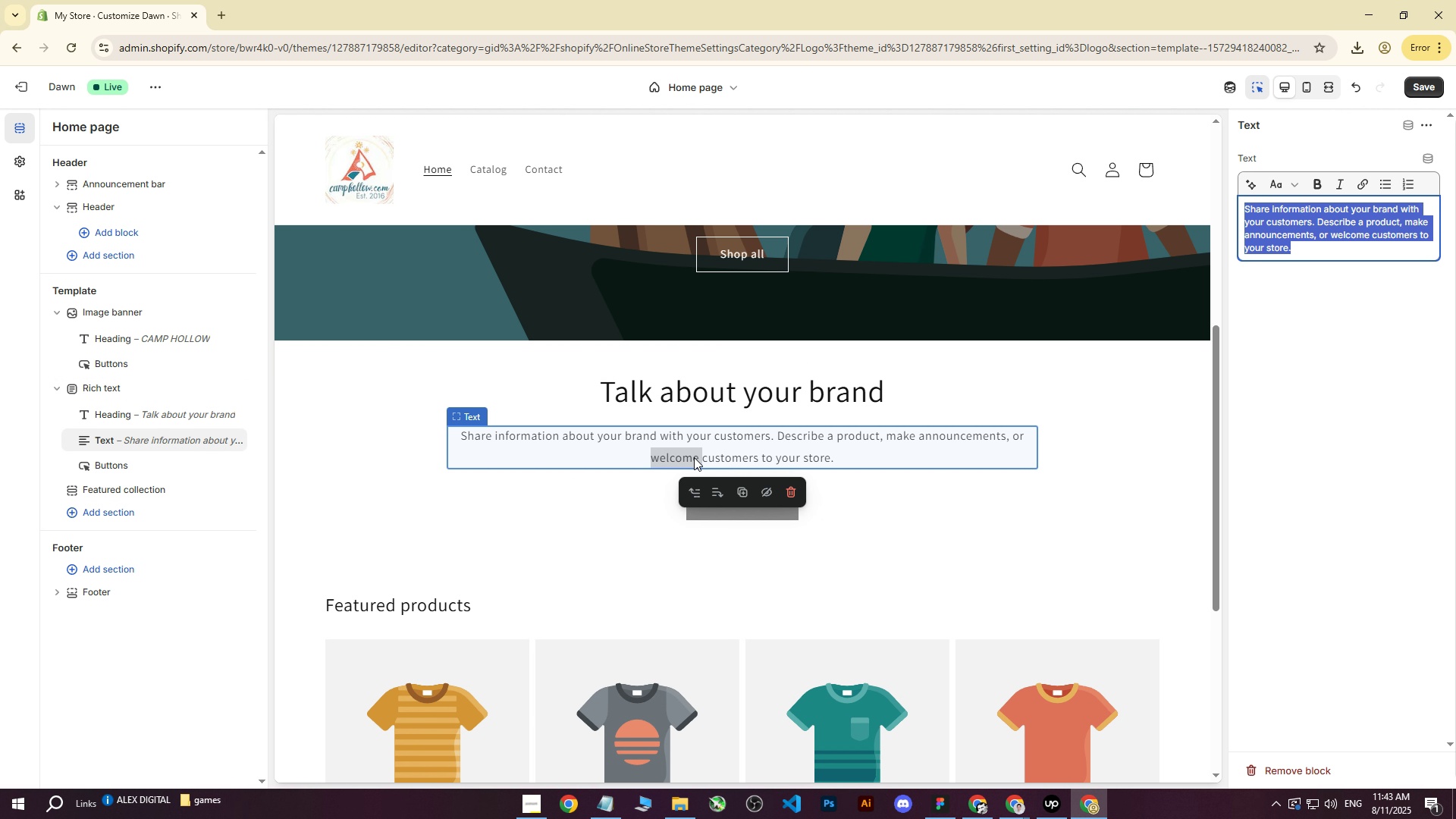 
triple_click([694, 457])
 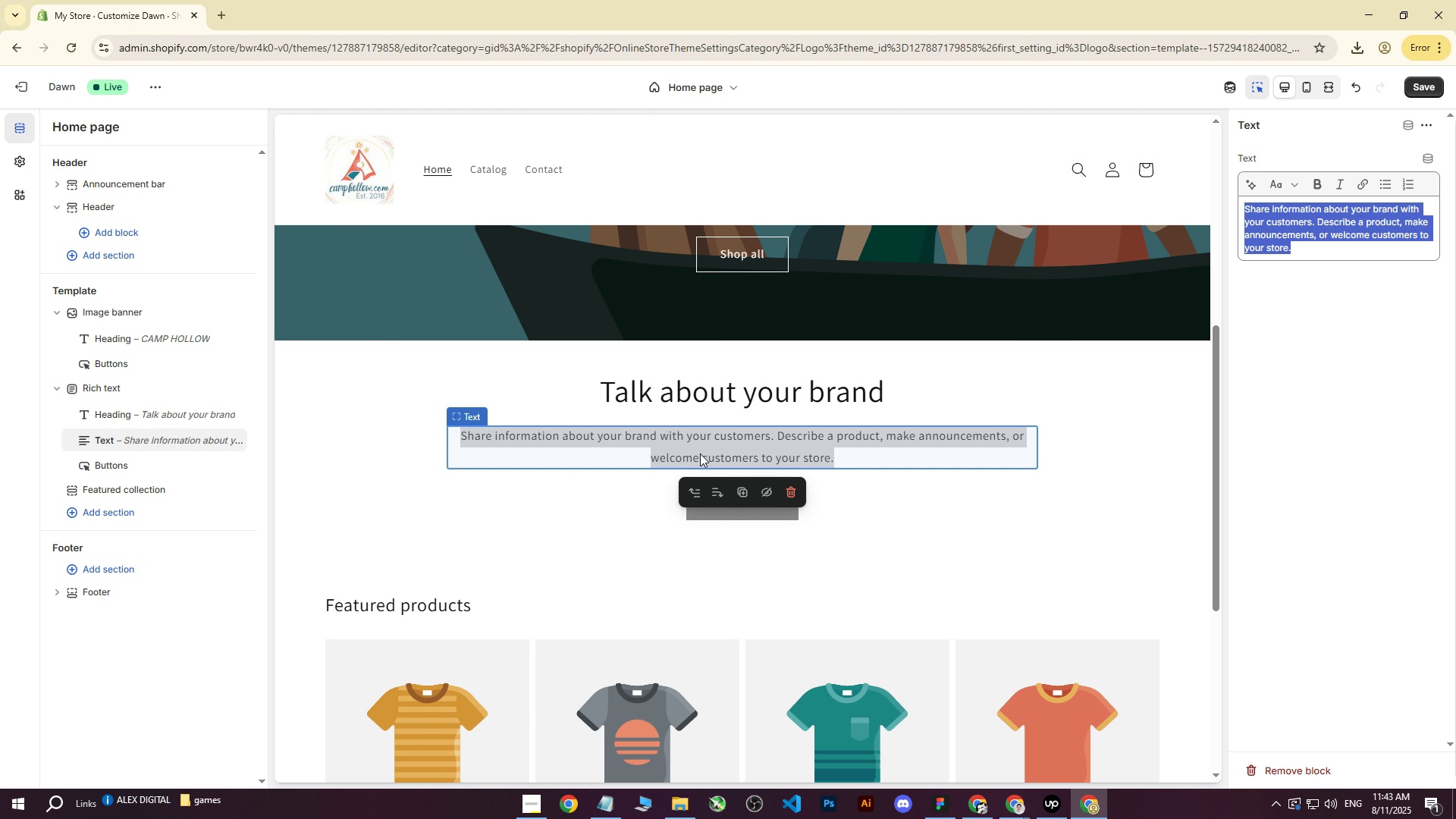 
key(Control+ControlLeft)
 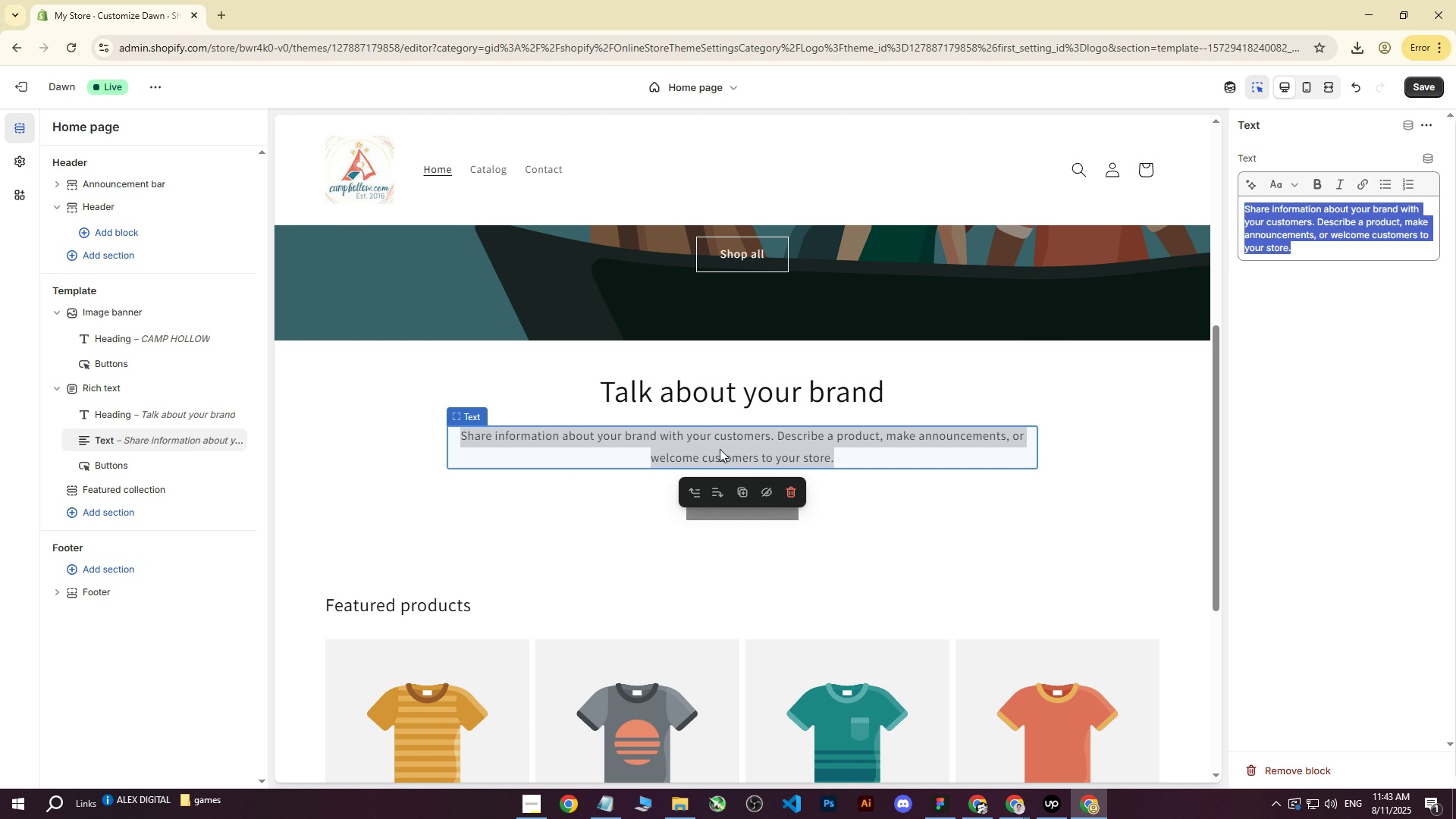 
key(Control+V)
 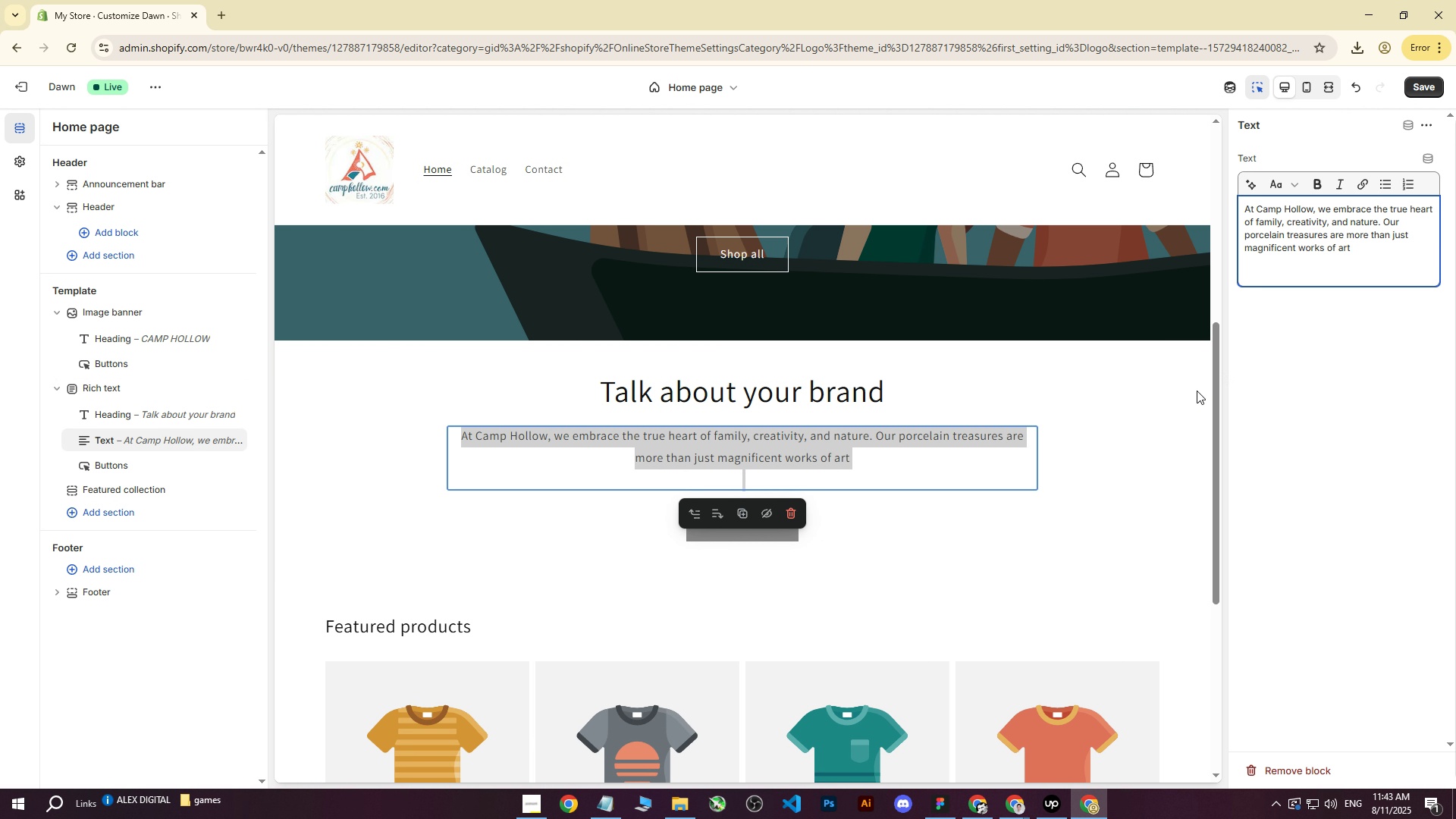 
left_click([908, 496])
 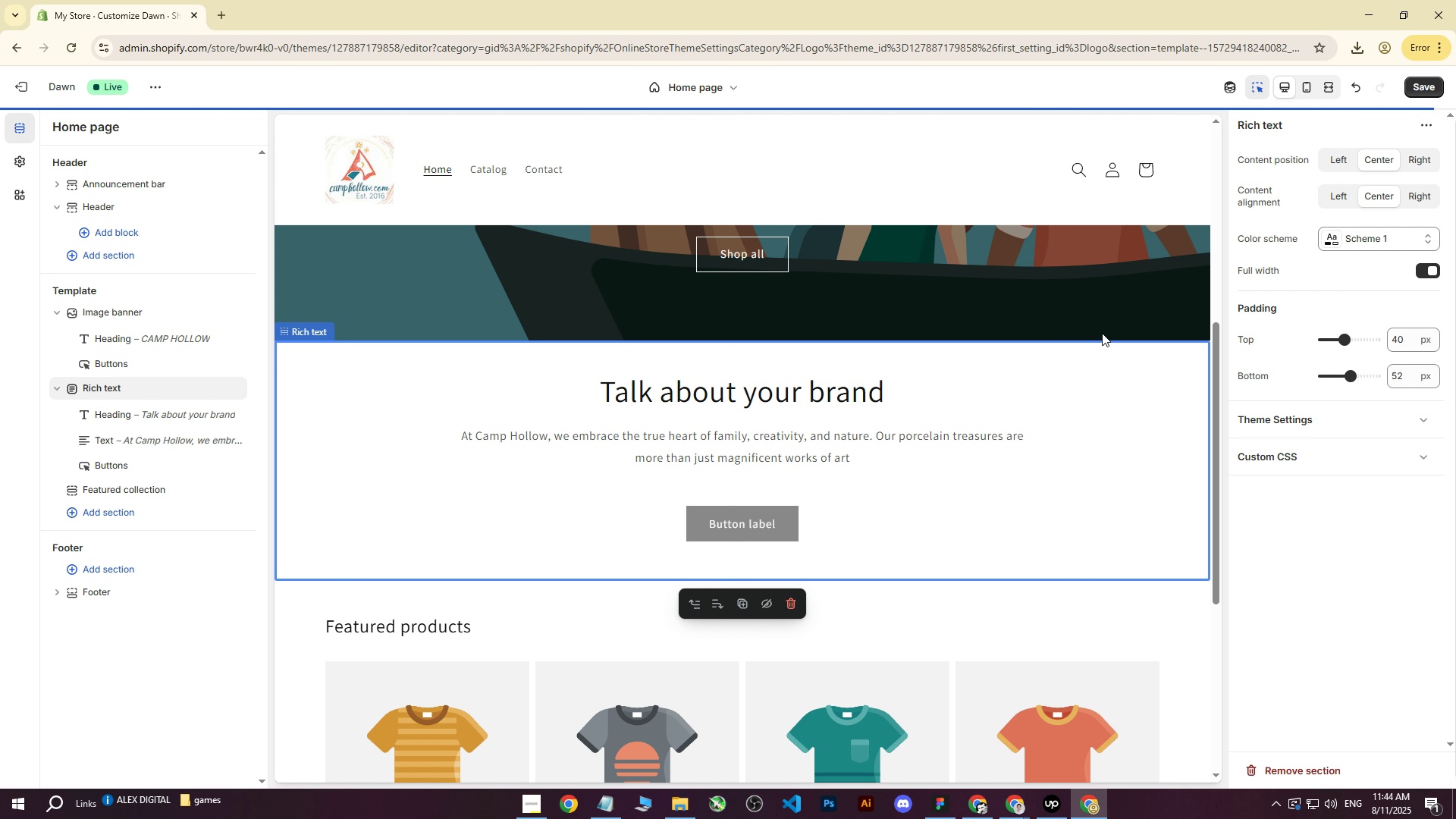 
left_click([842, 479])
 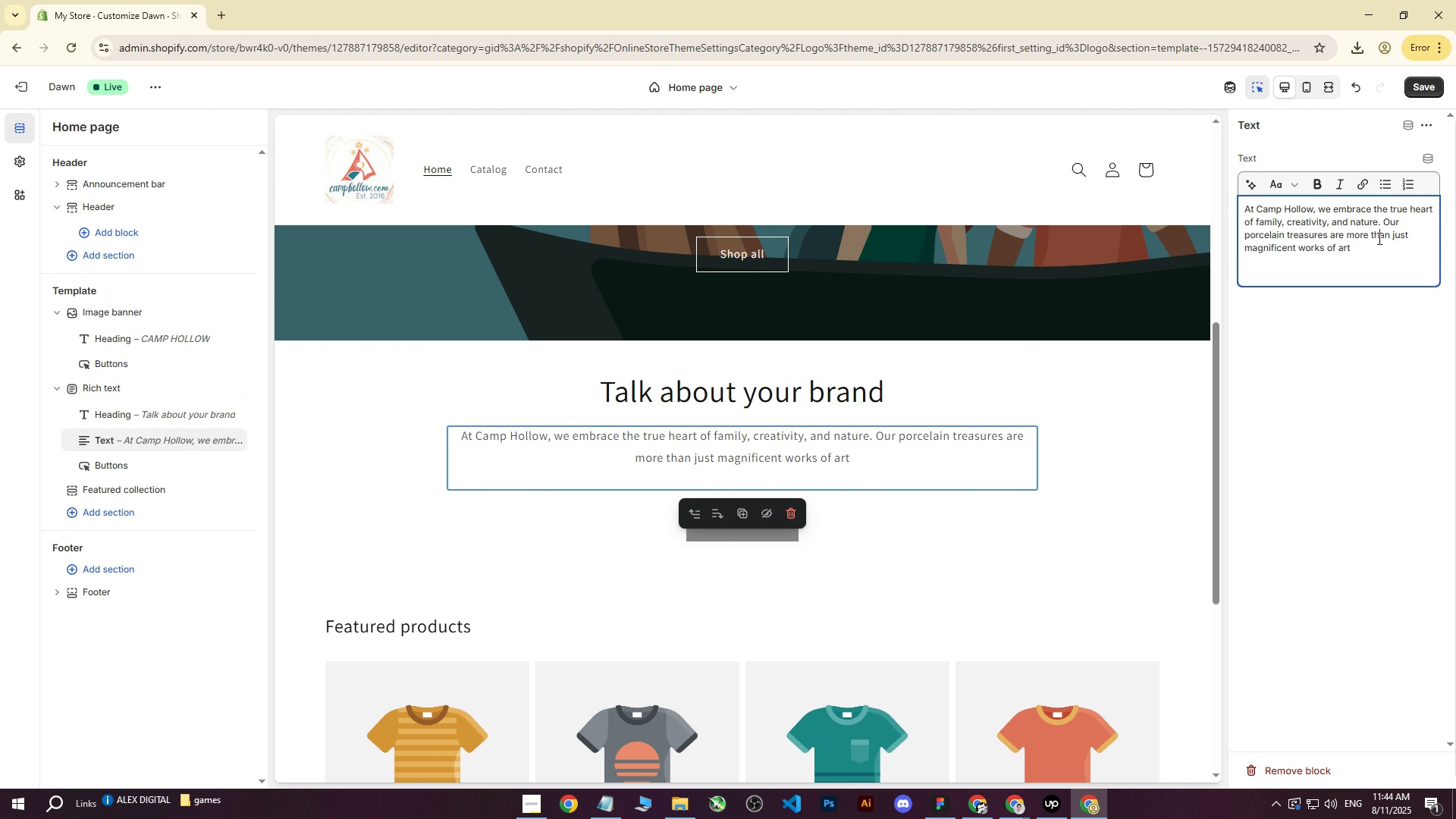 
double_click([1363, 250])
 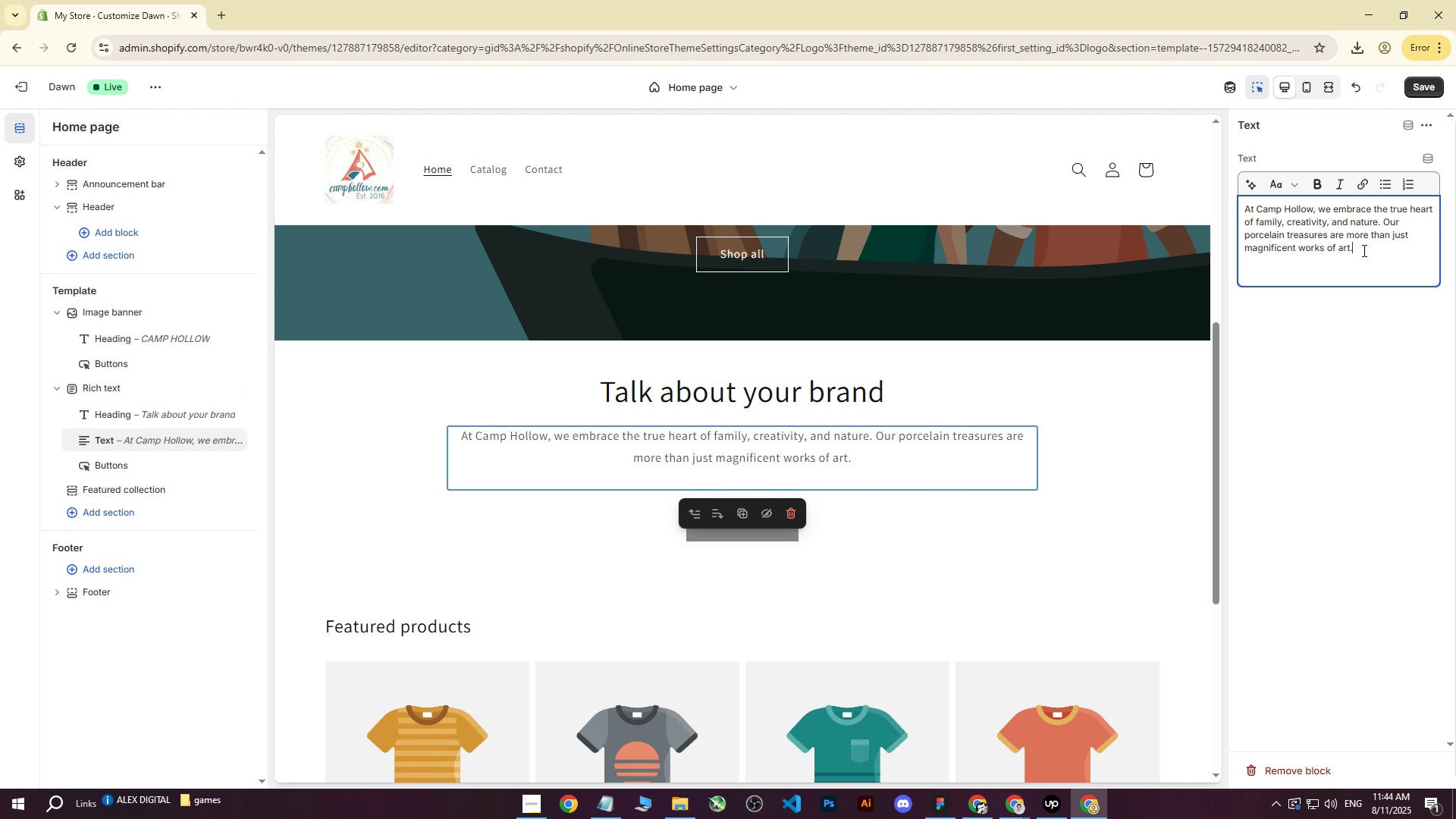 
key(Period)
 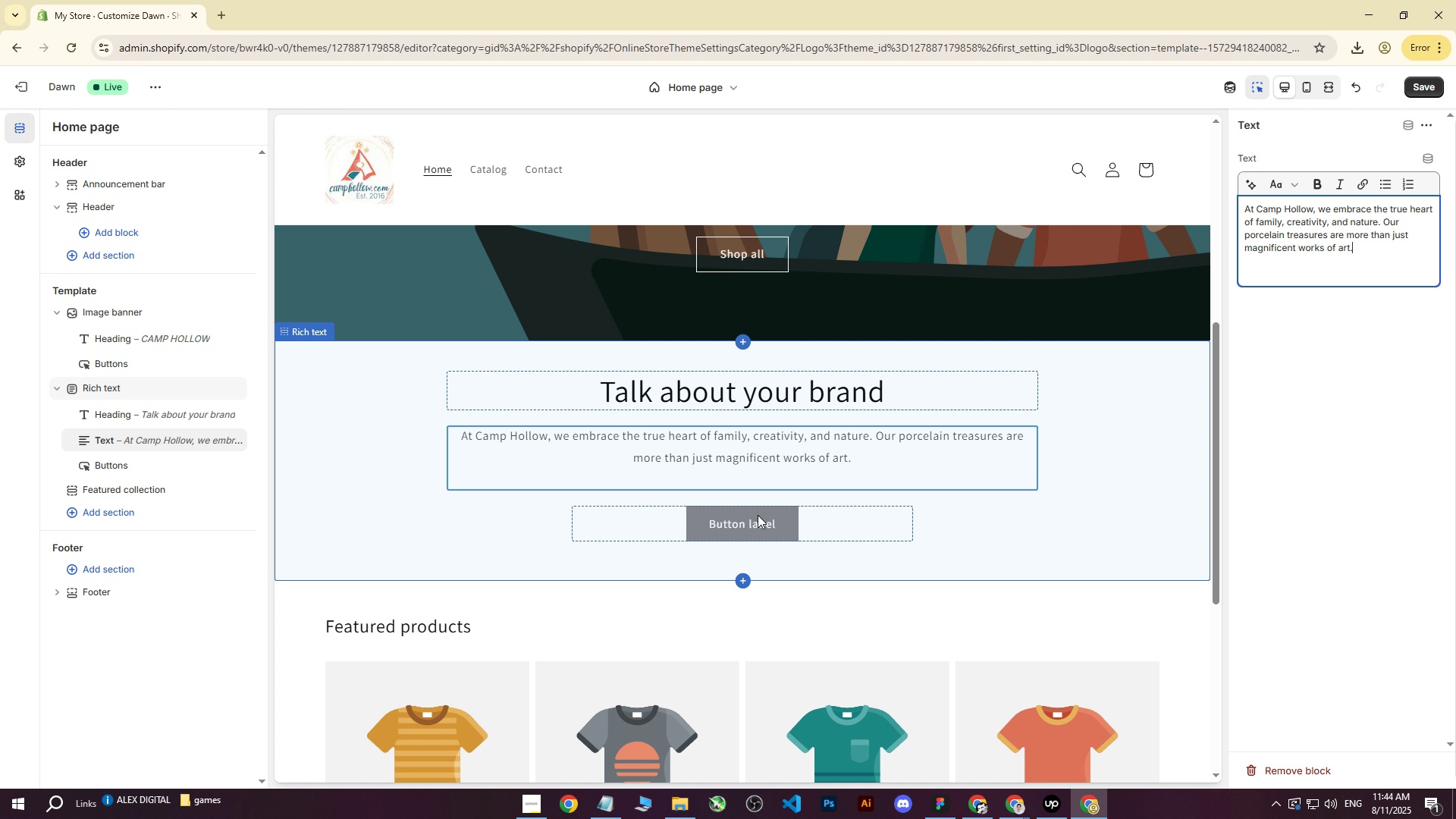 
left_click([829, 519])
 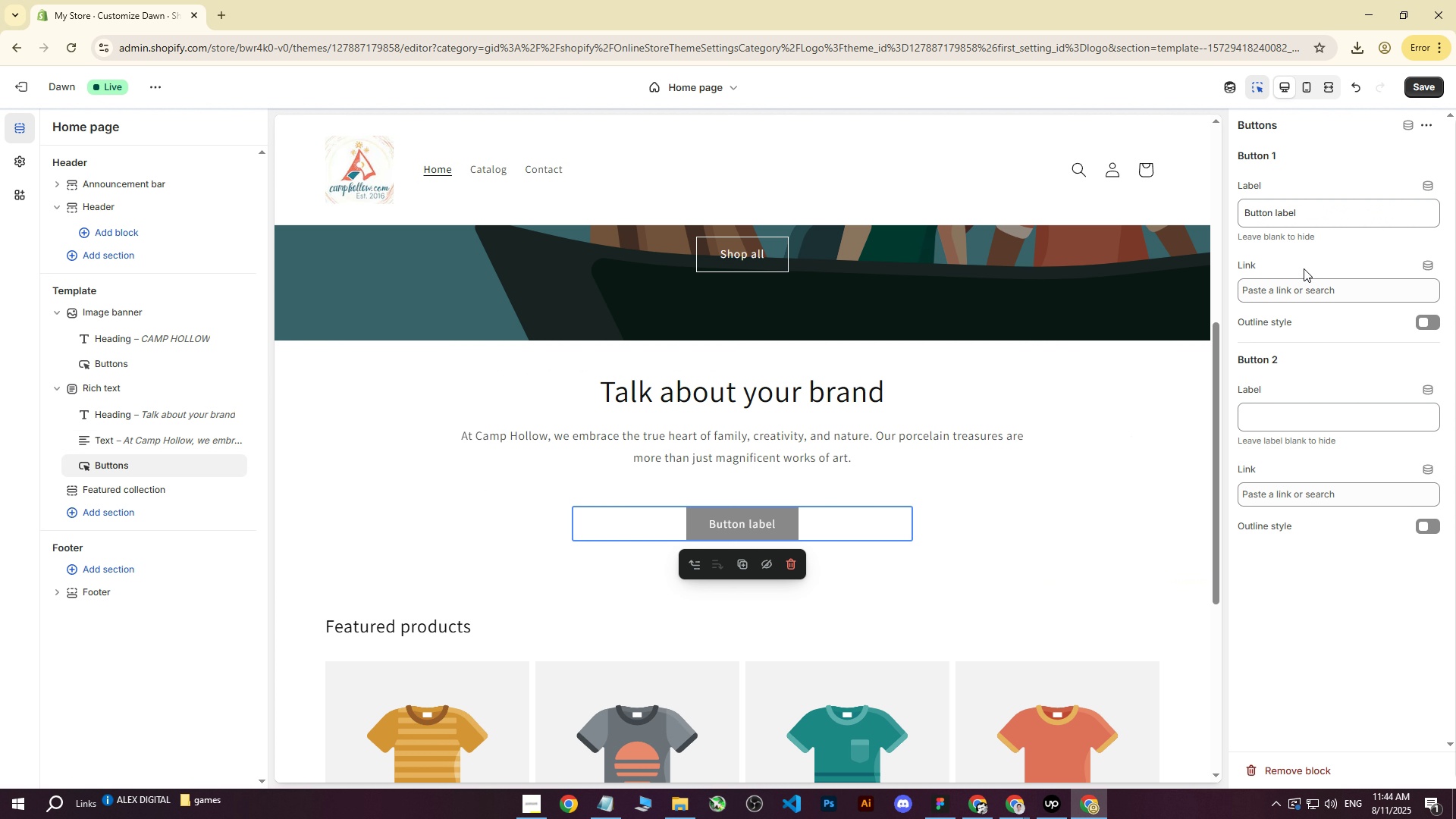 
left_click_drag(start_coordinate=[1322, 218], to_coordinate=[1109, 202])
 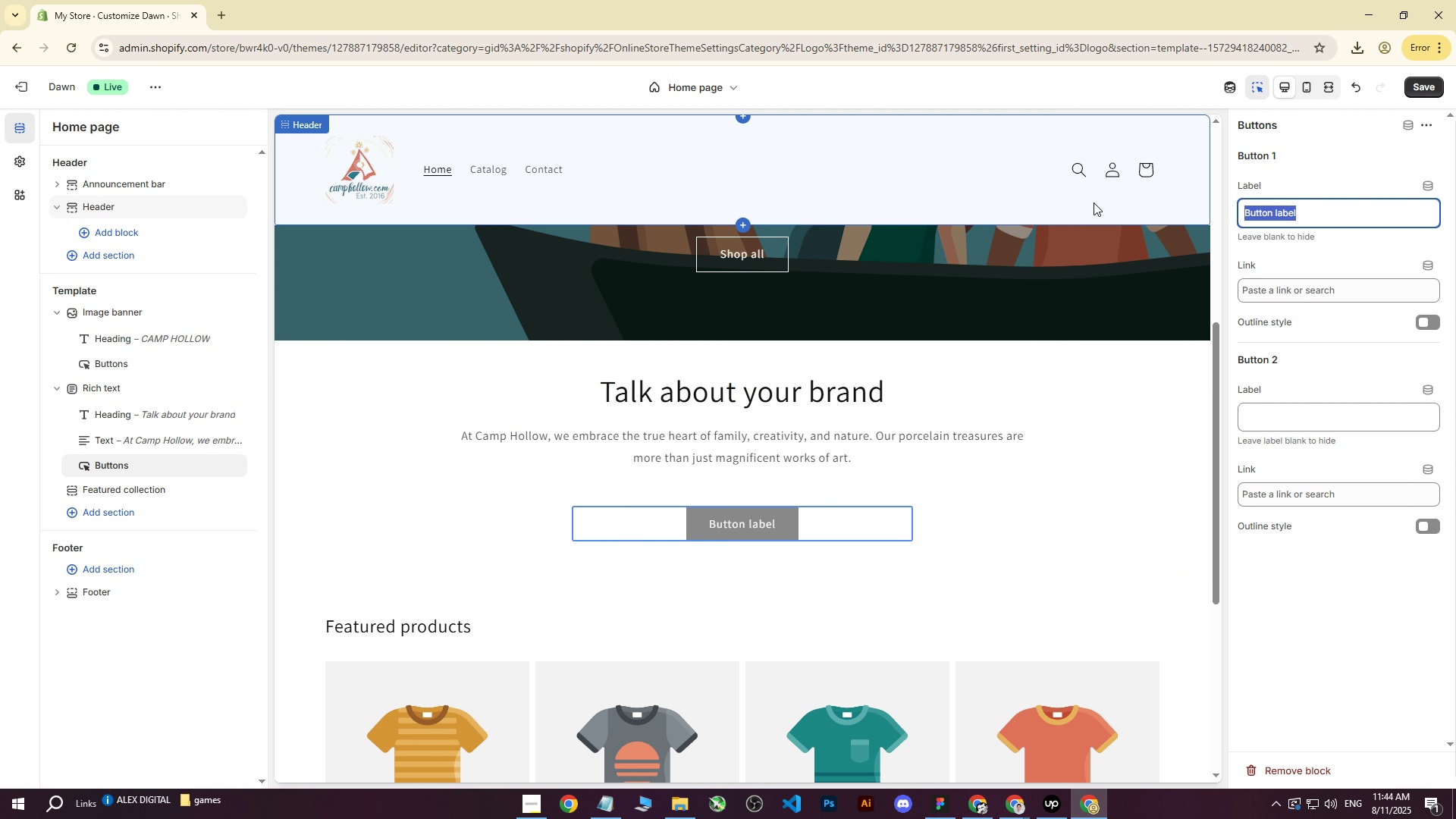 
type(eExplore our collections)
 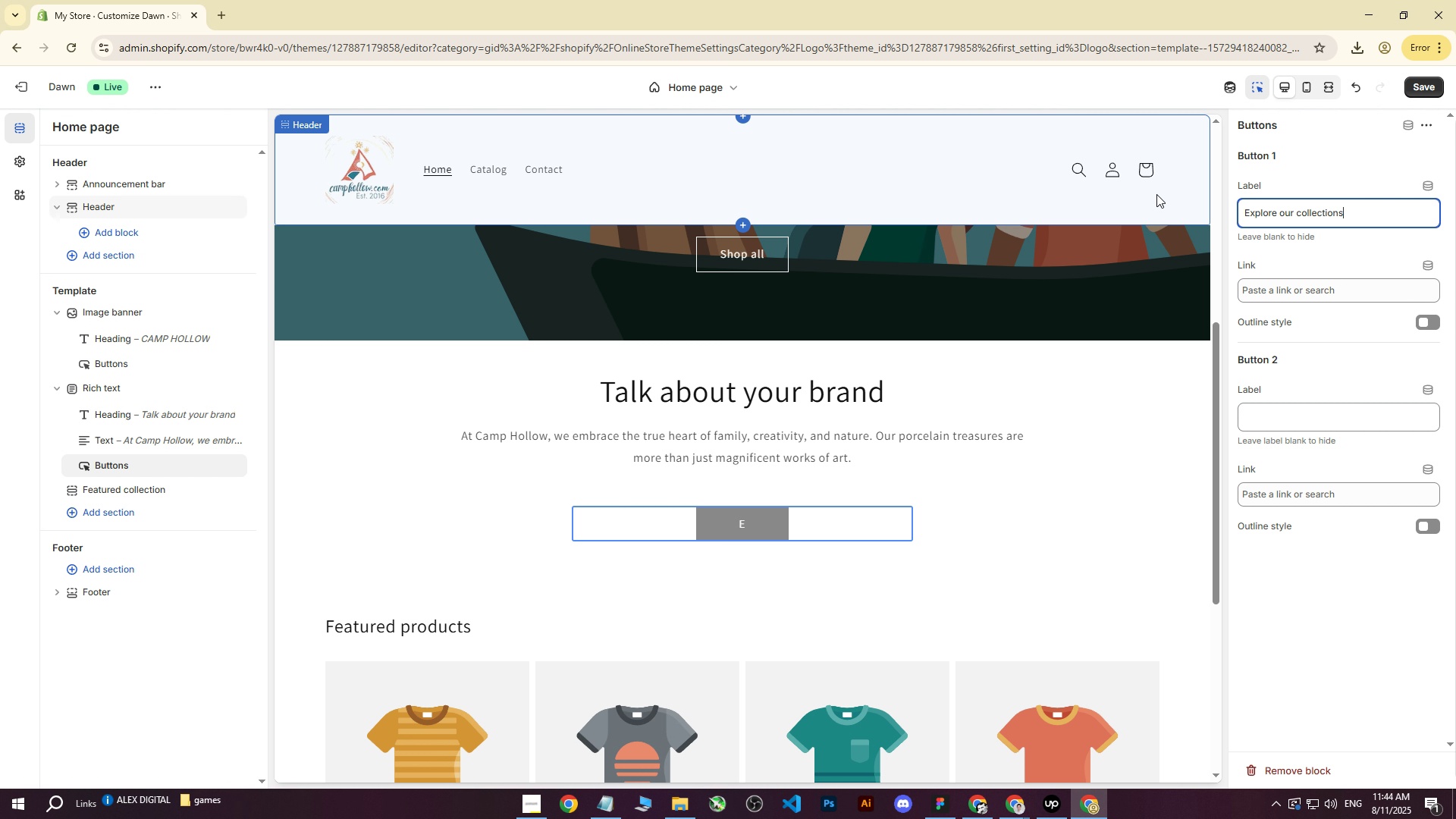 
left_click_drag(start_coordinate=[1283, 205], to_coordinate=[1158, 198])
 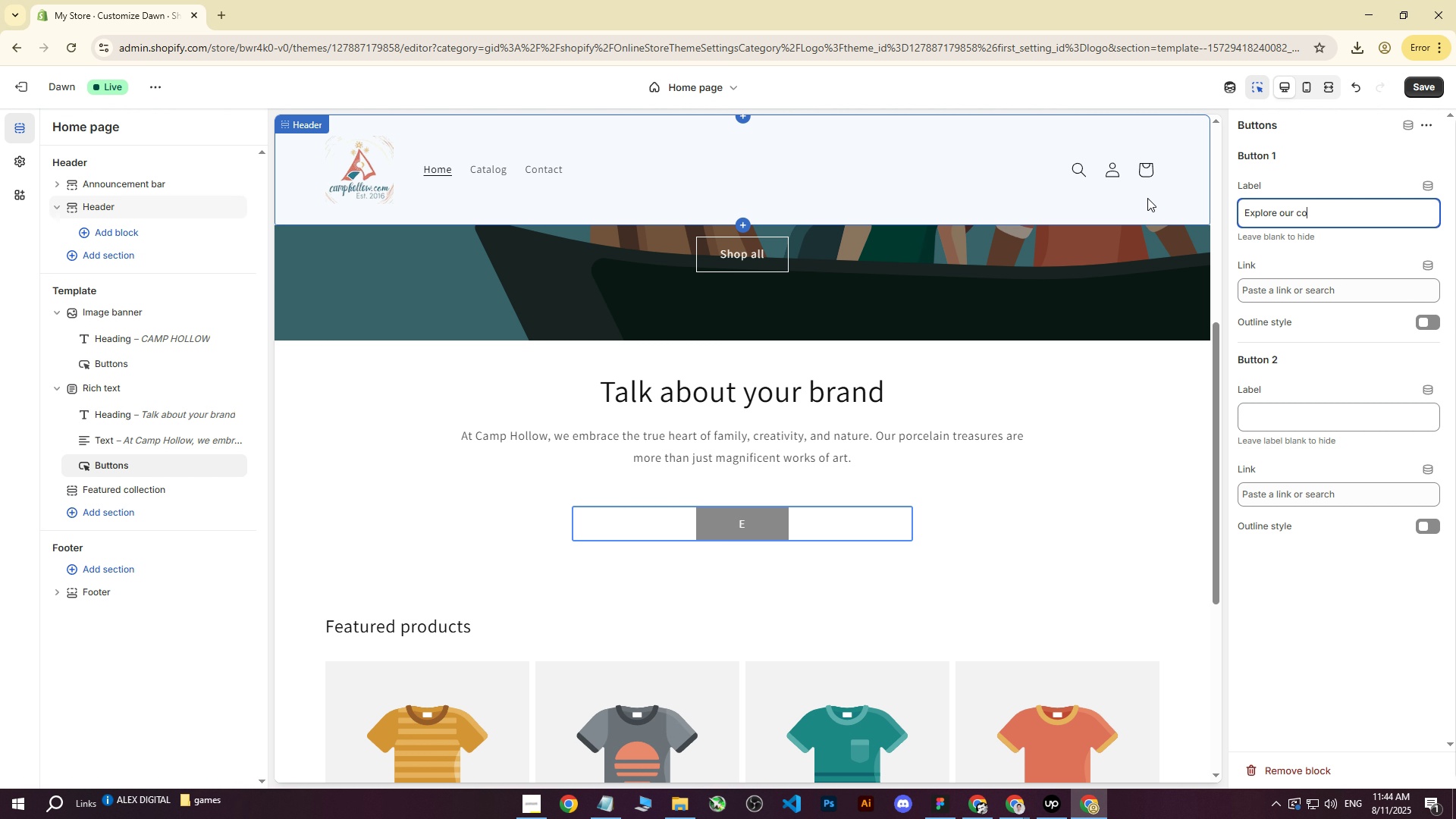 
left_click([1301, 579])
 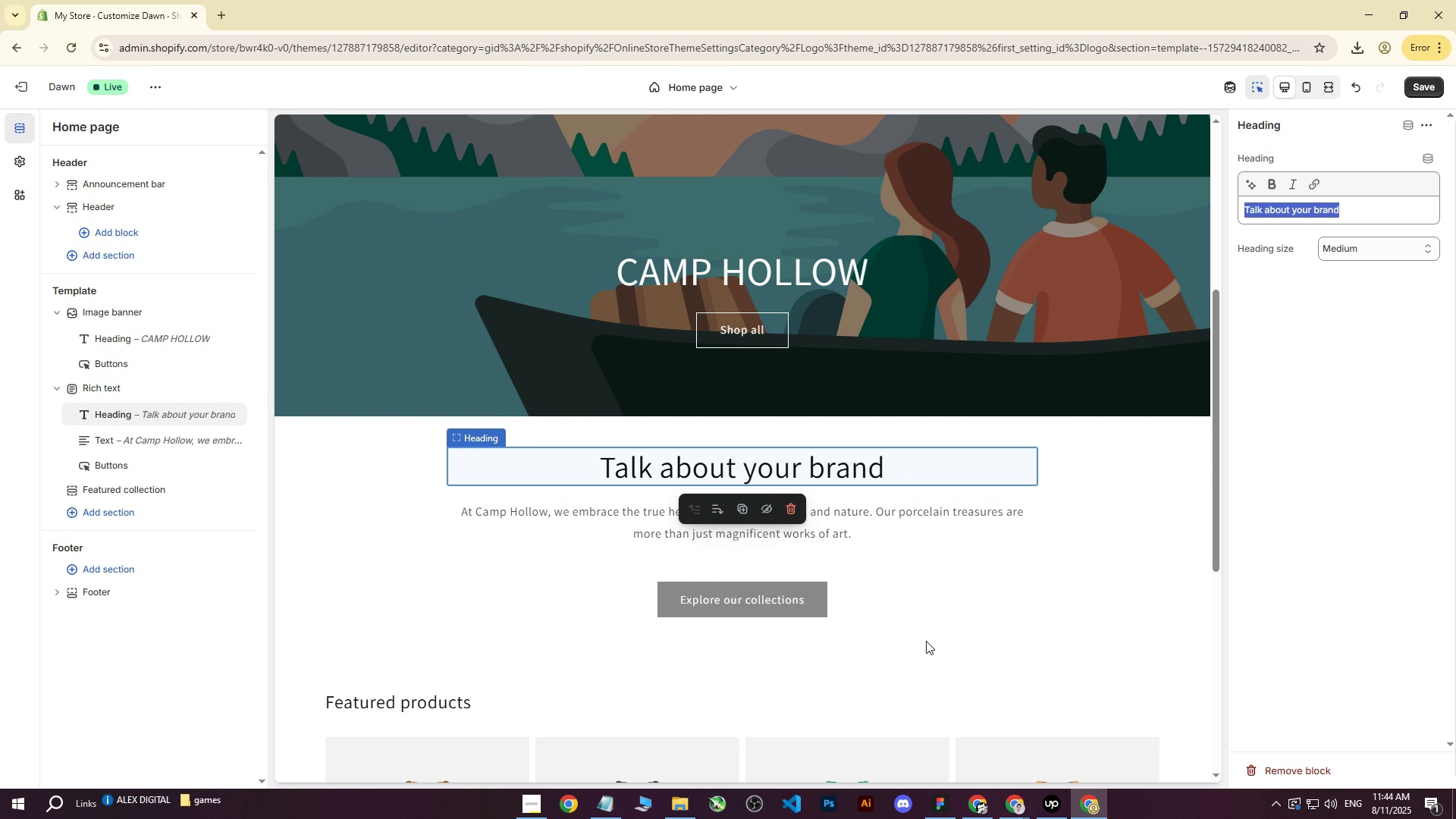 
wait(13.17)
 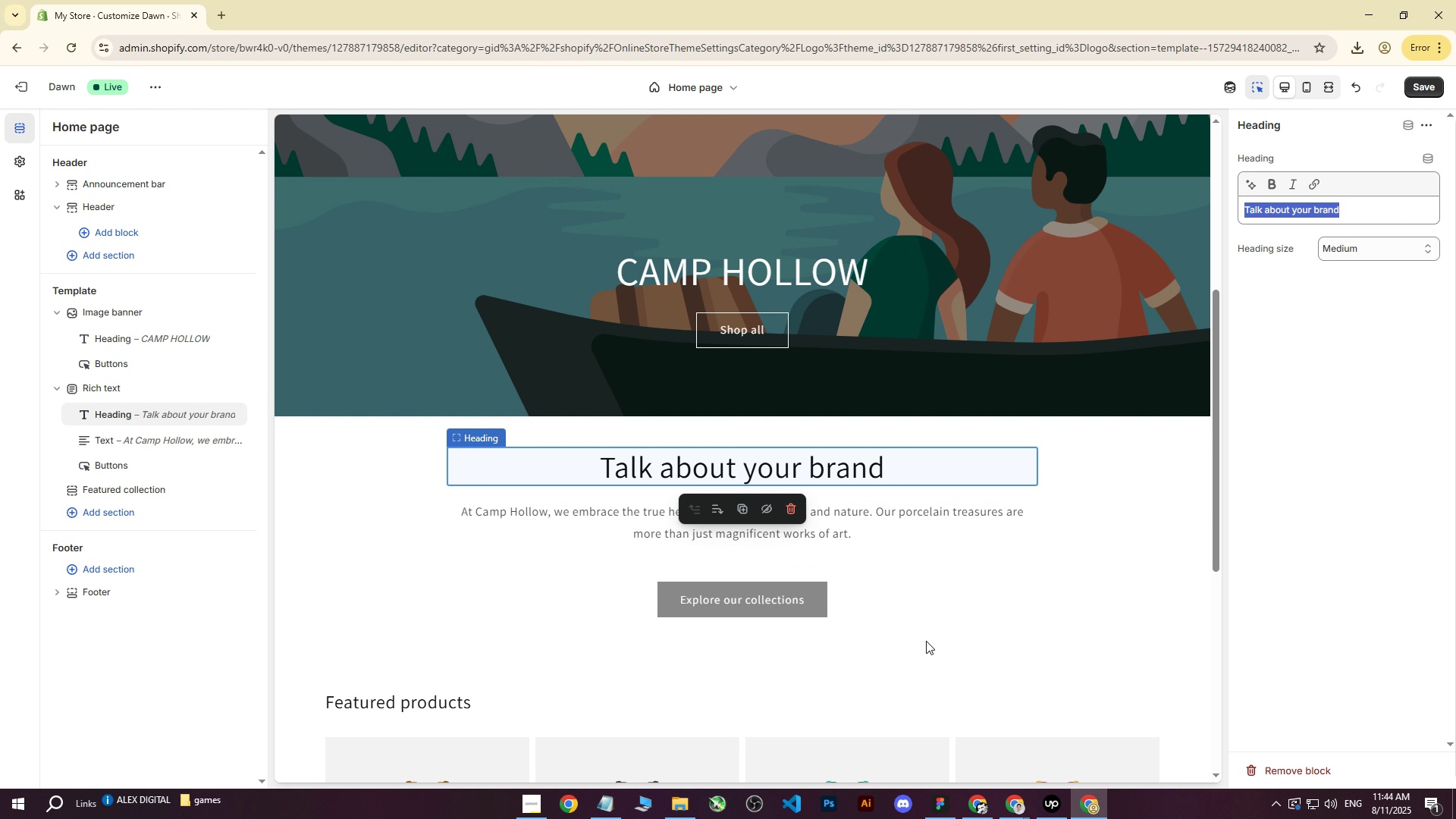 
scroll: coordinate [640, 568], scroll_direction: down, amount: 2.0
 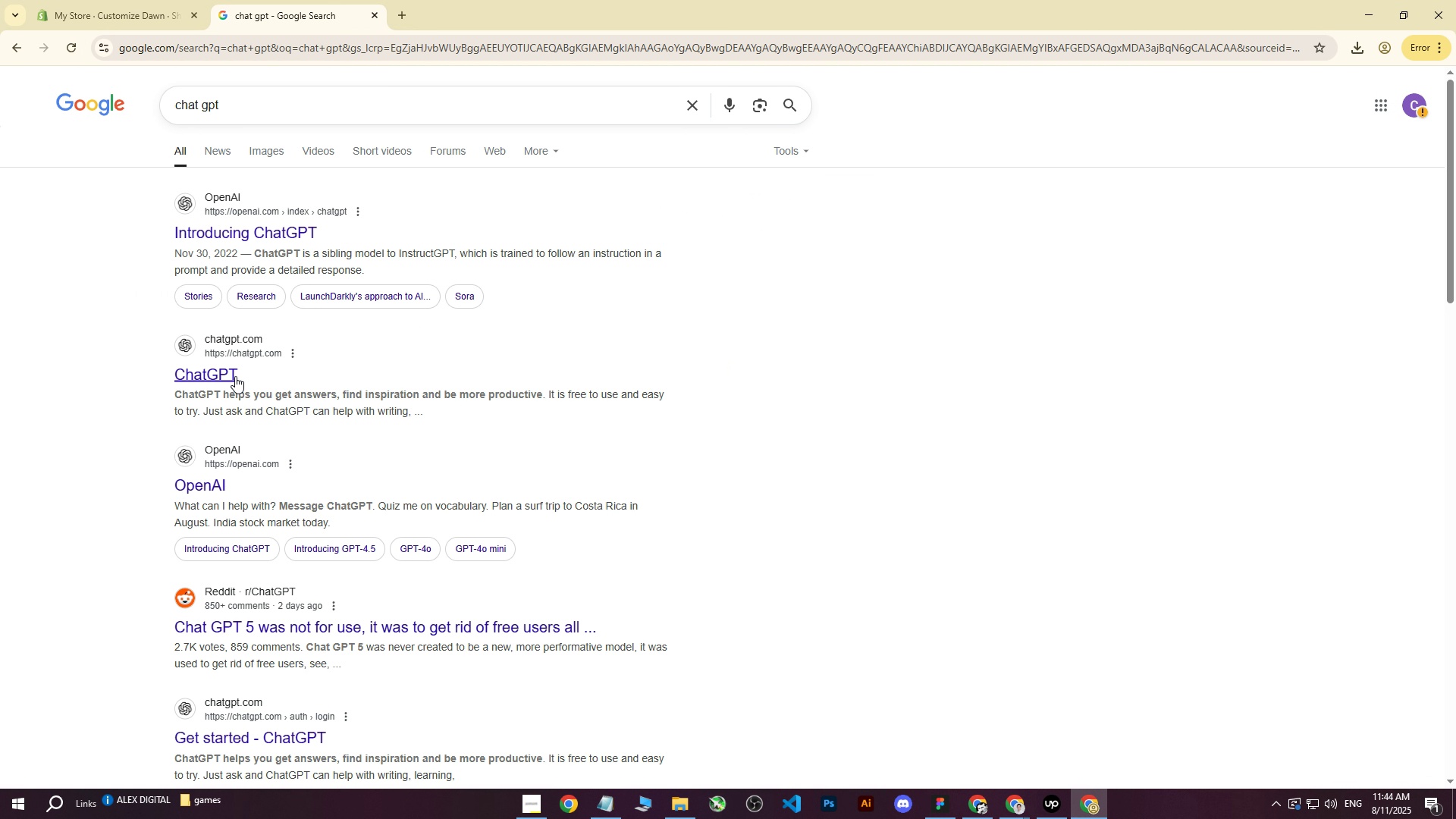 
scroll: coordinate [698, 480], scroll_direction: up, amount: 3.0
 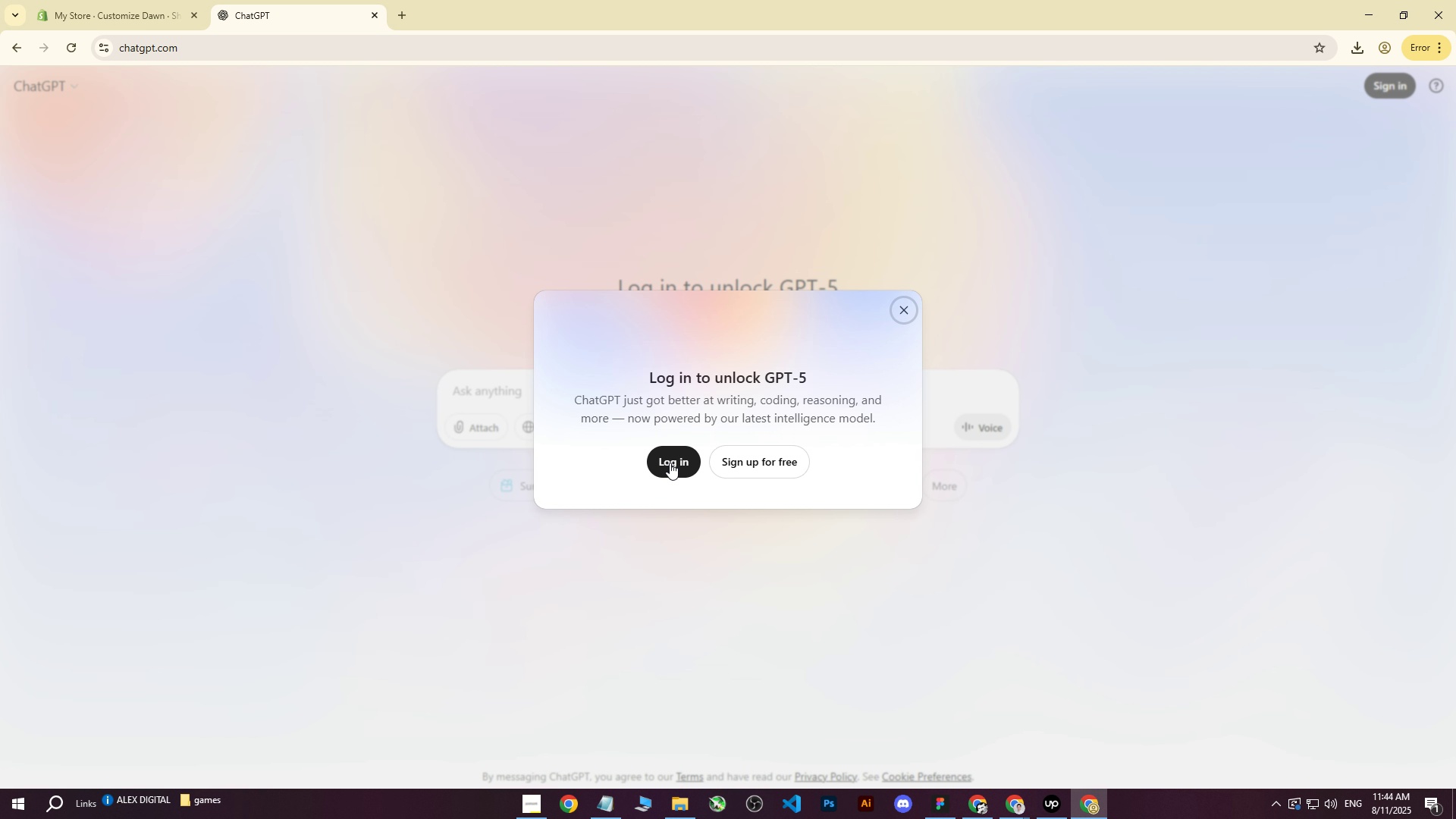 
left_click([745, 467])
 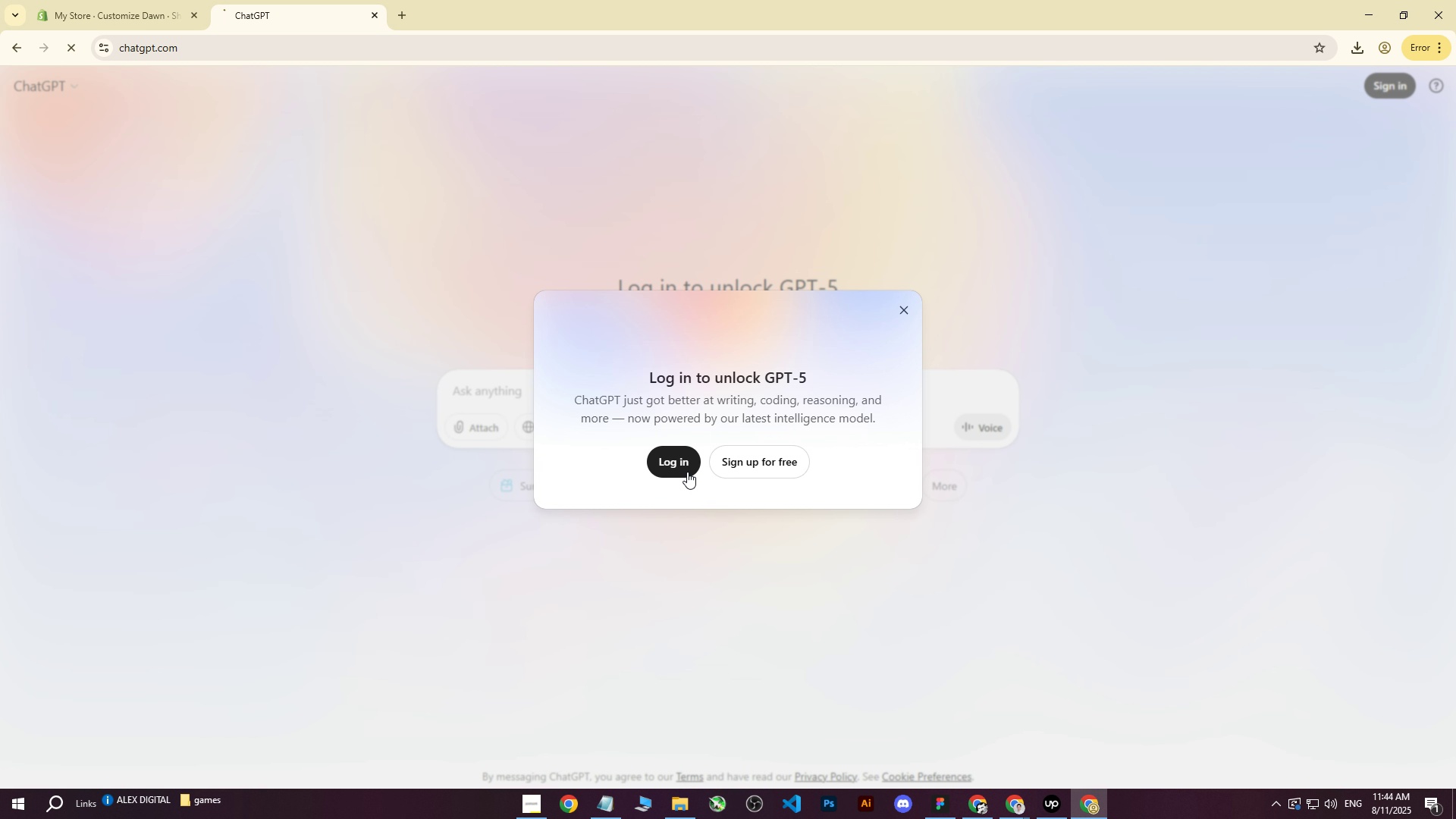 
double_click([745, 467])
 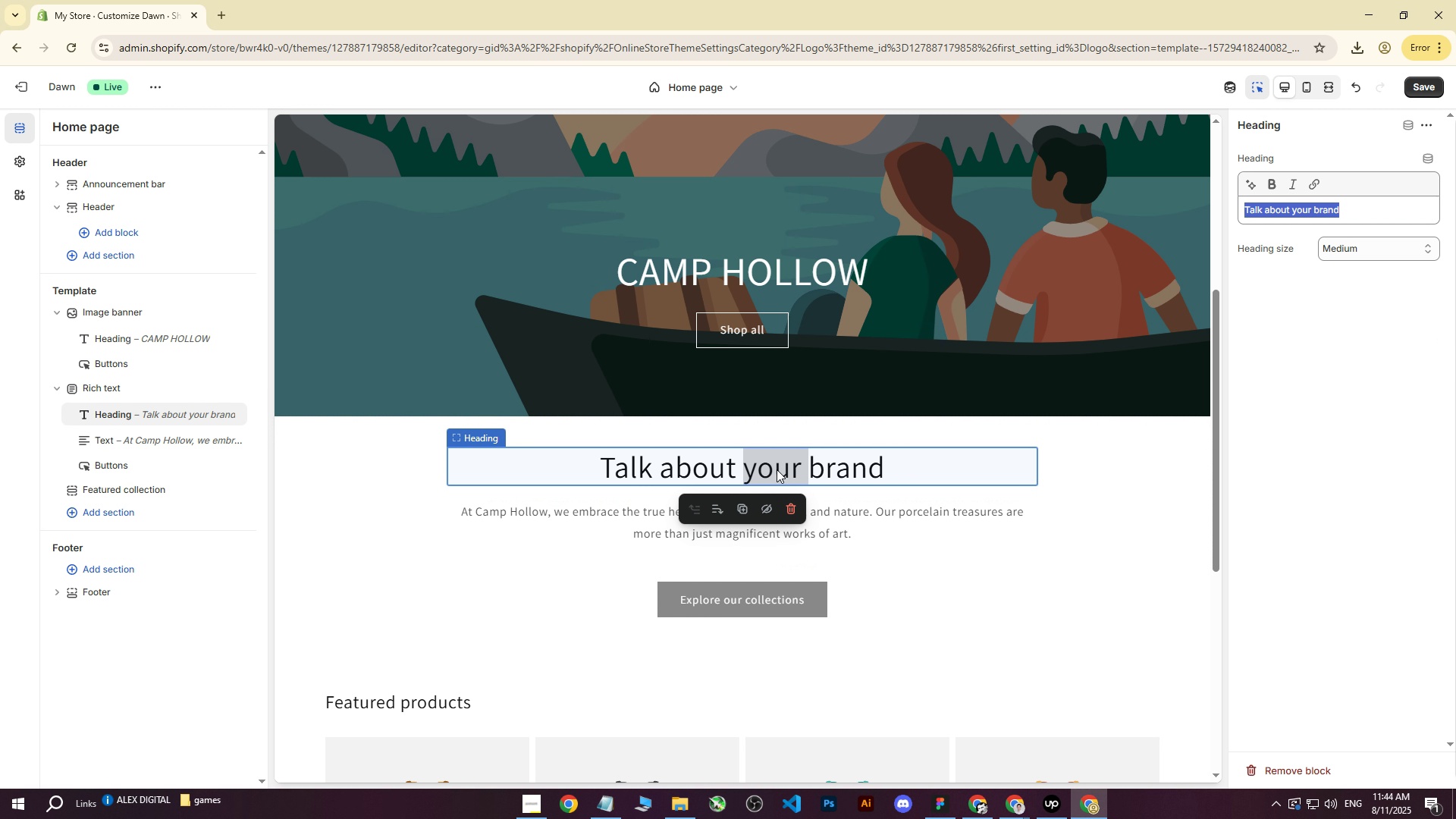 
left_click([783, 469])
 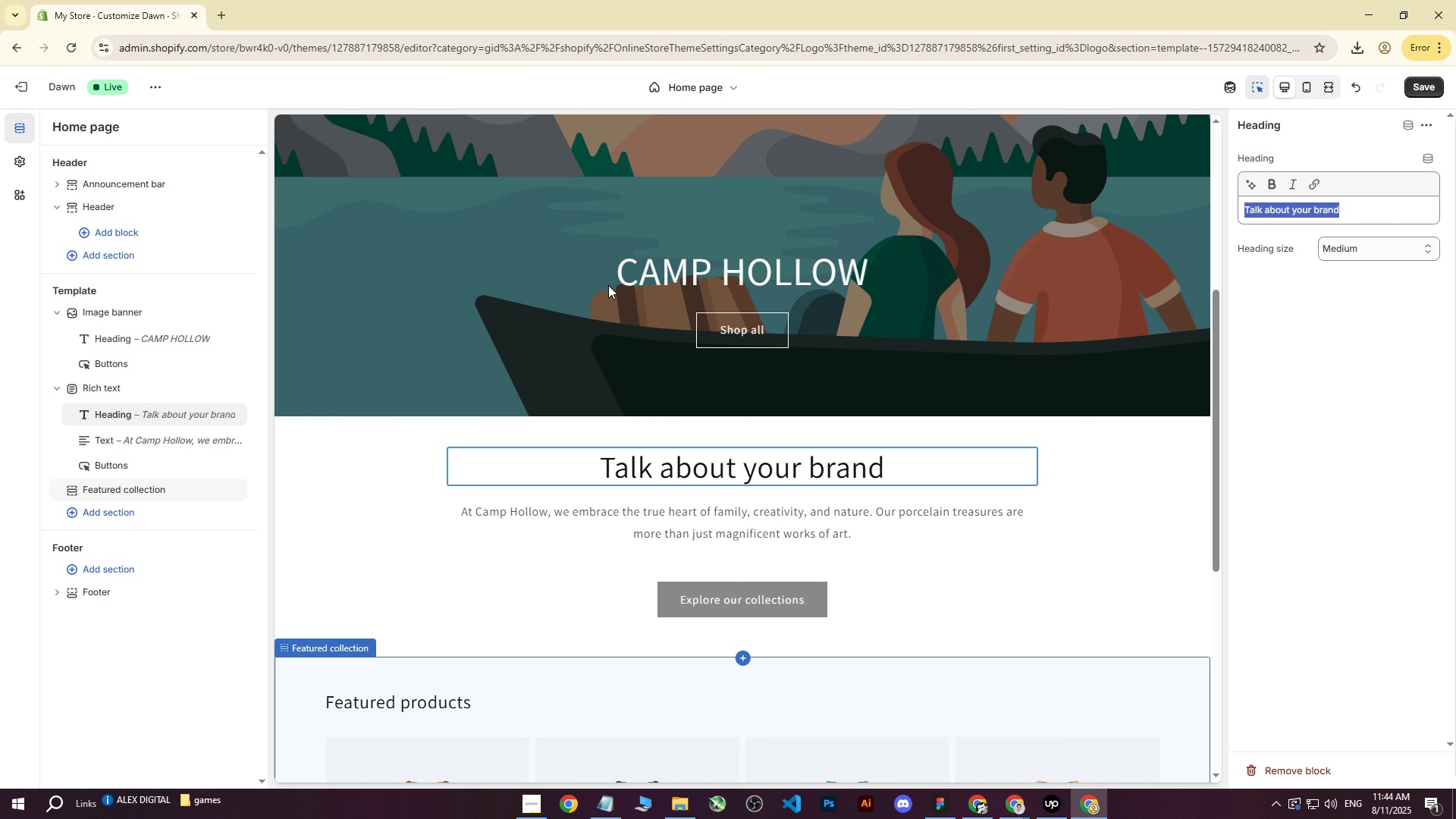 
left_click([220, 5])
 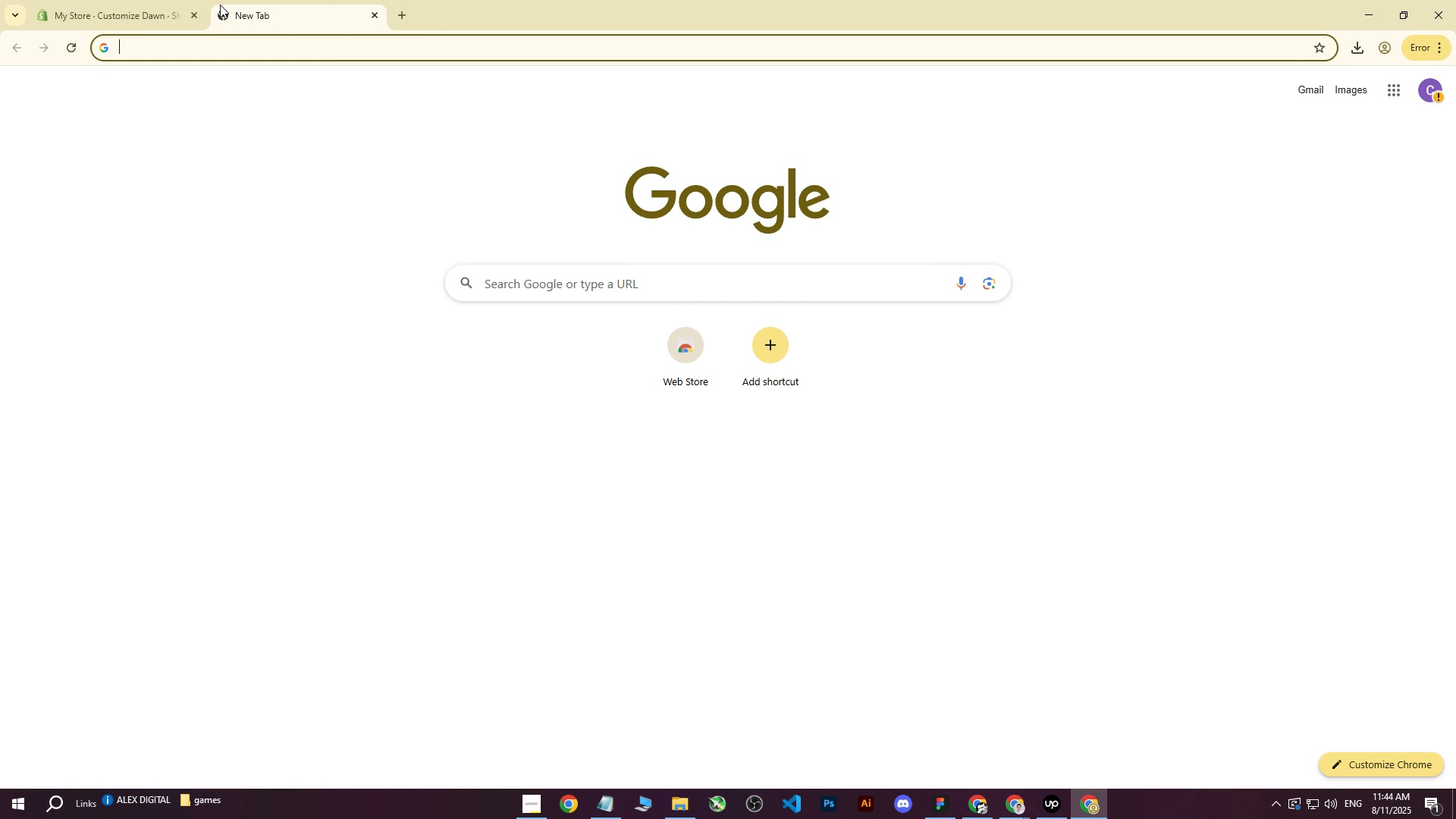 
type(chat gpt)
 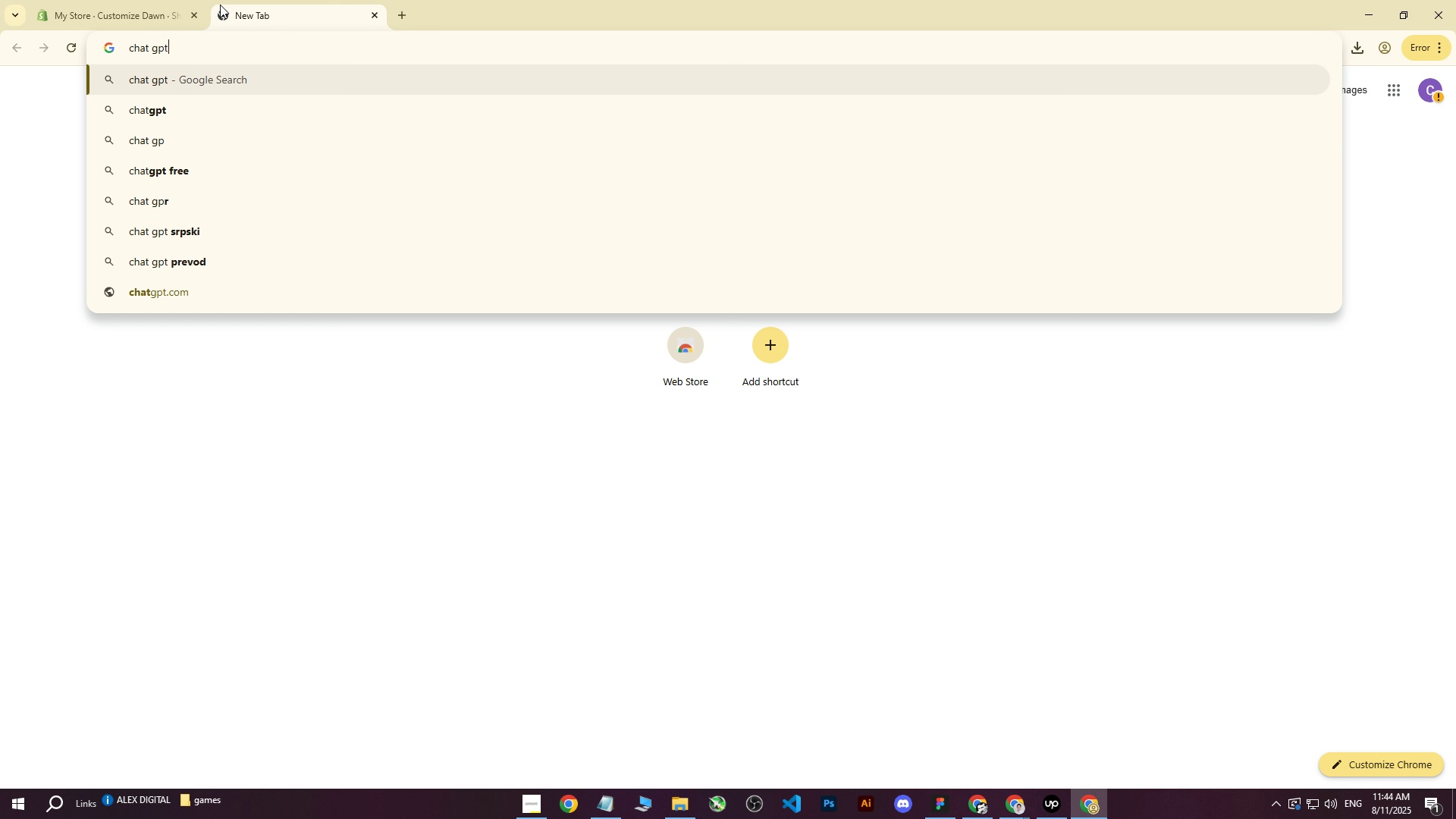 
key(Enter)
 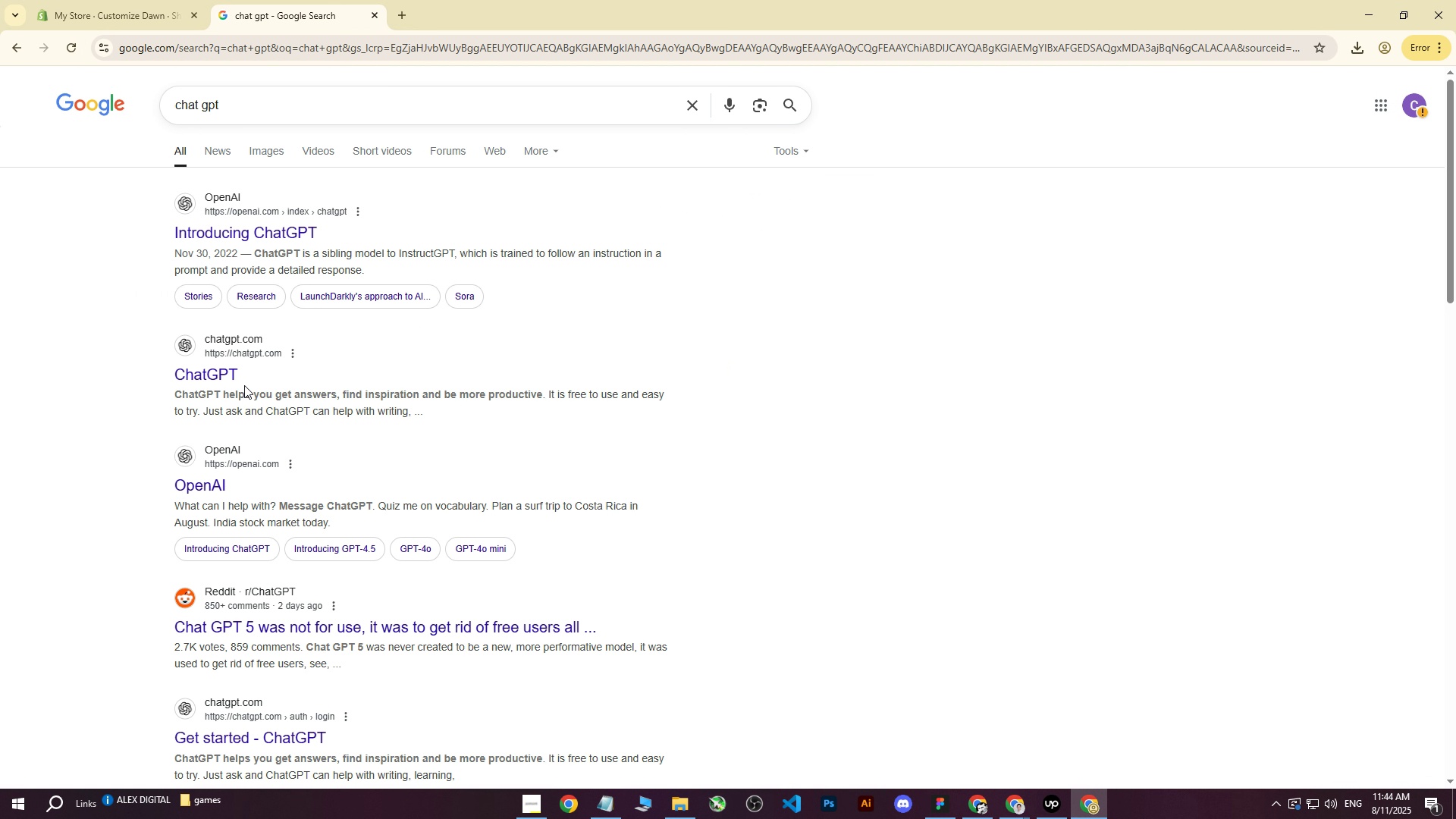 
double_click([228, 375])
 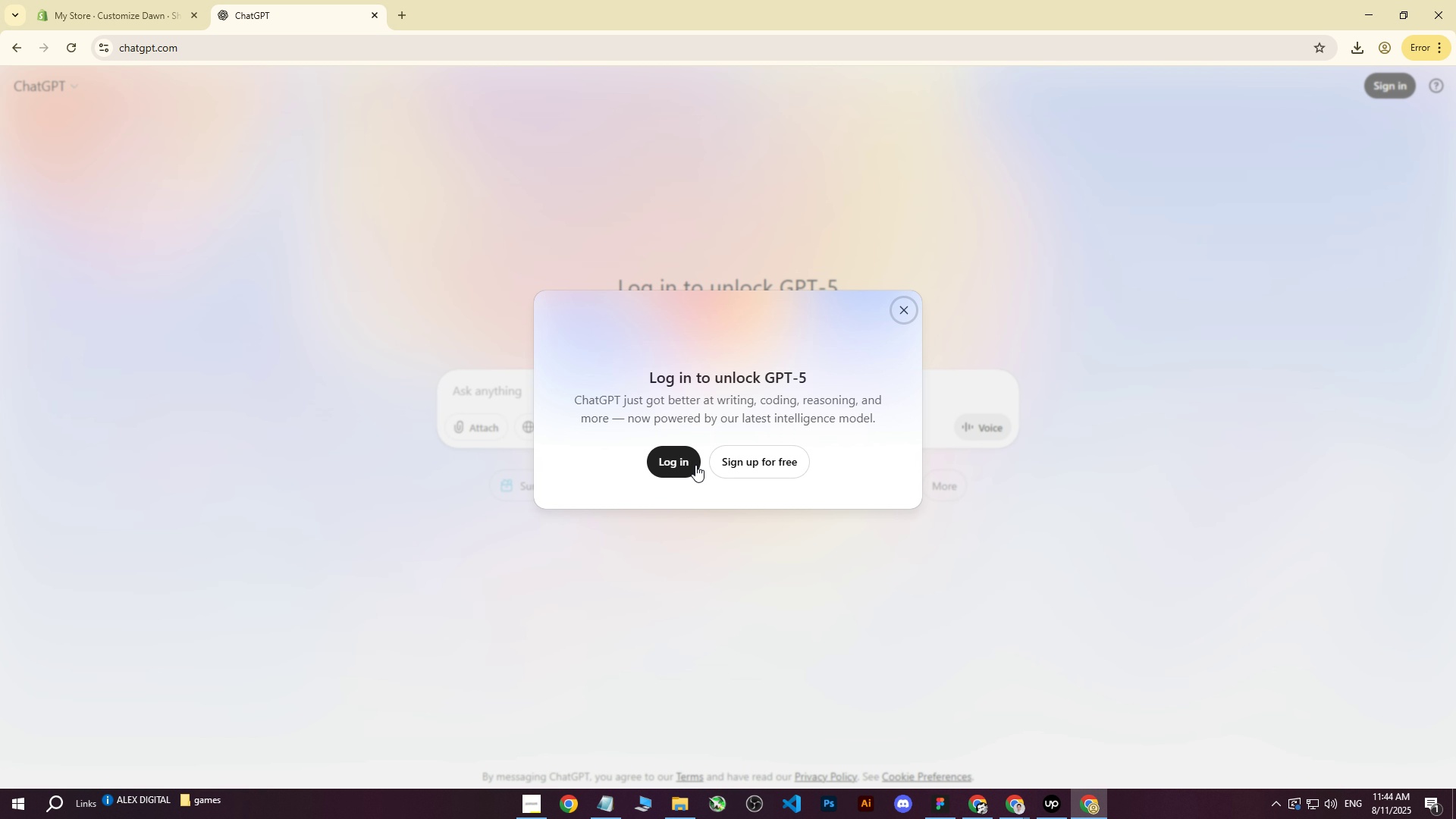 
left_click([687, 472])
 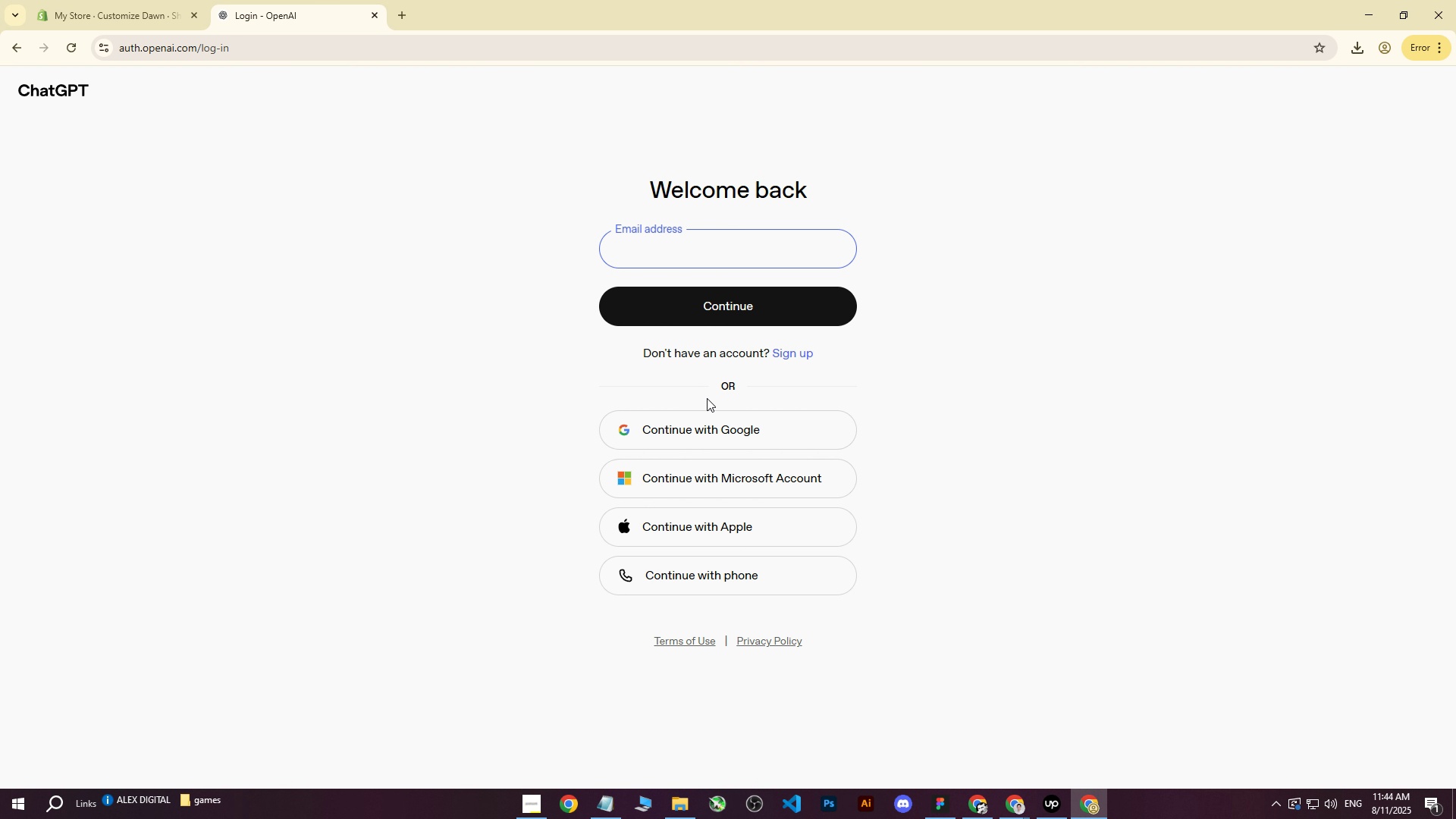 
left_click([720, 423])
 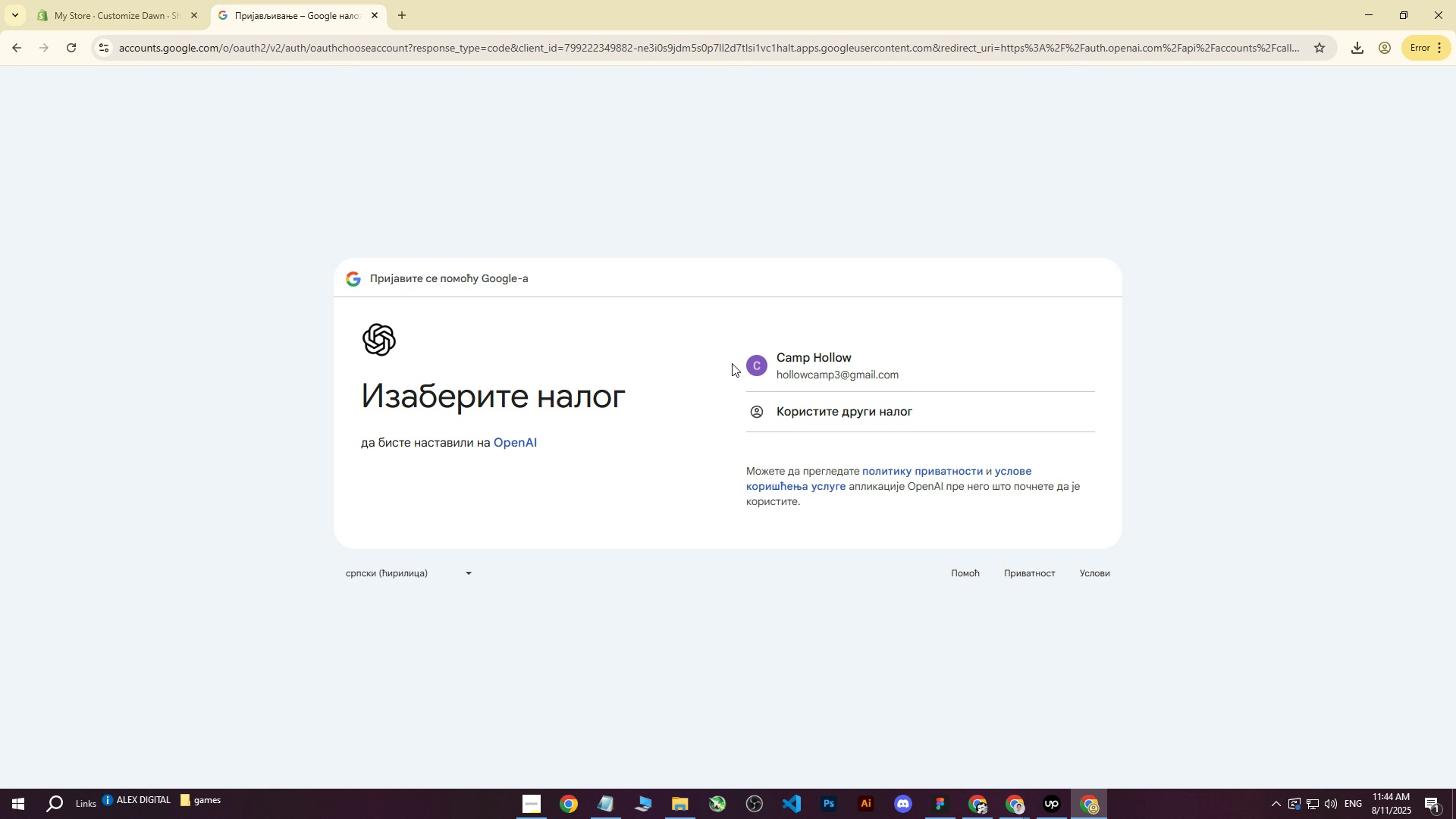 
left_click([807, 346])
 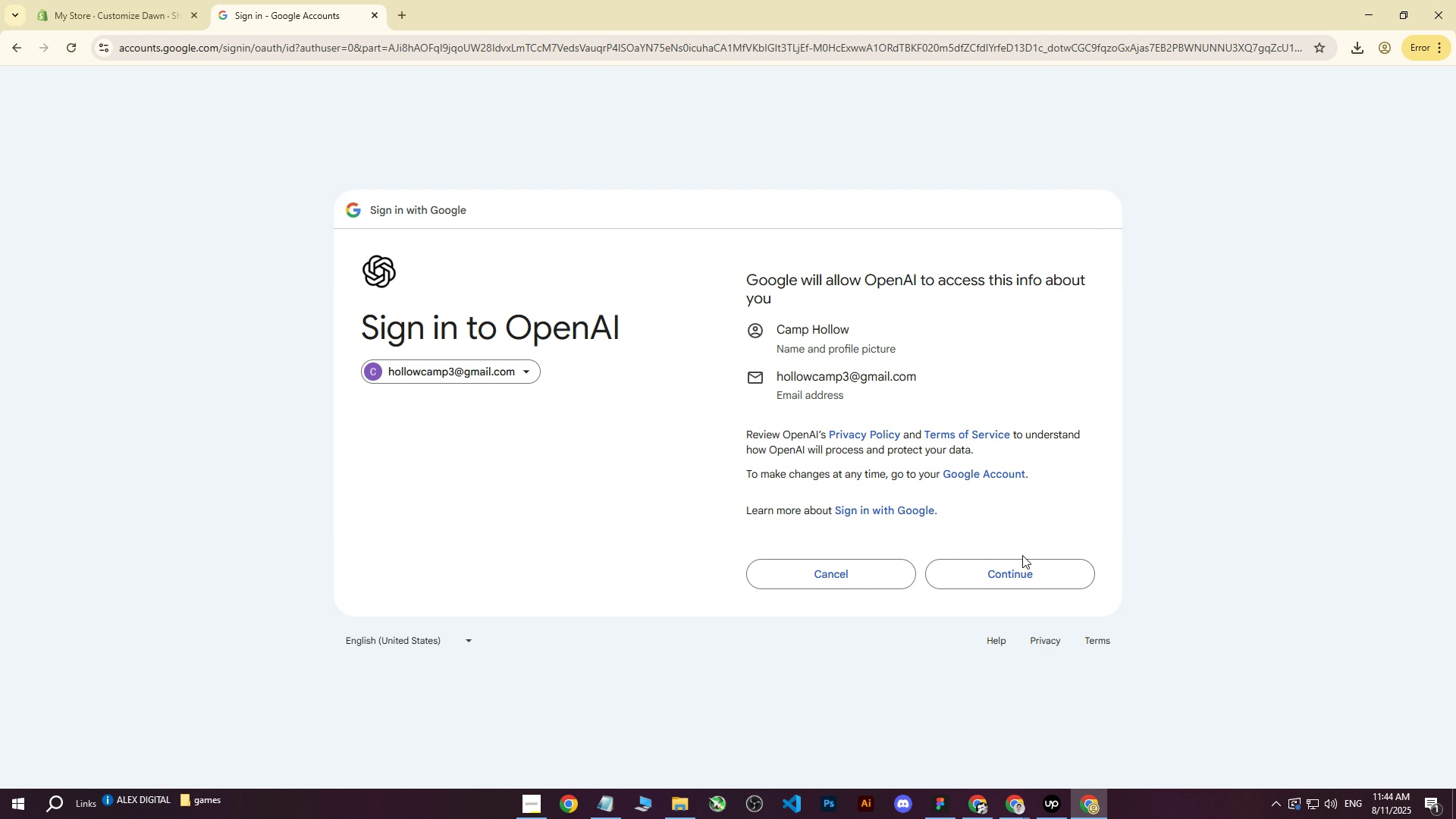 
left_click([1013, 572])
 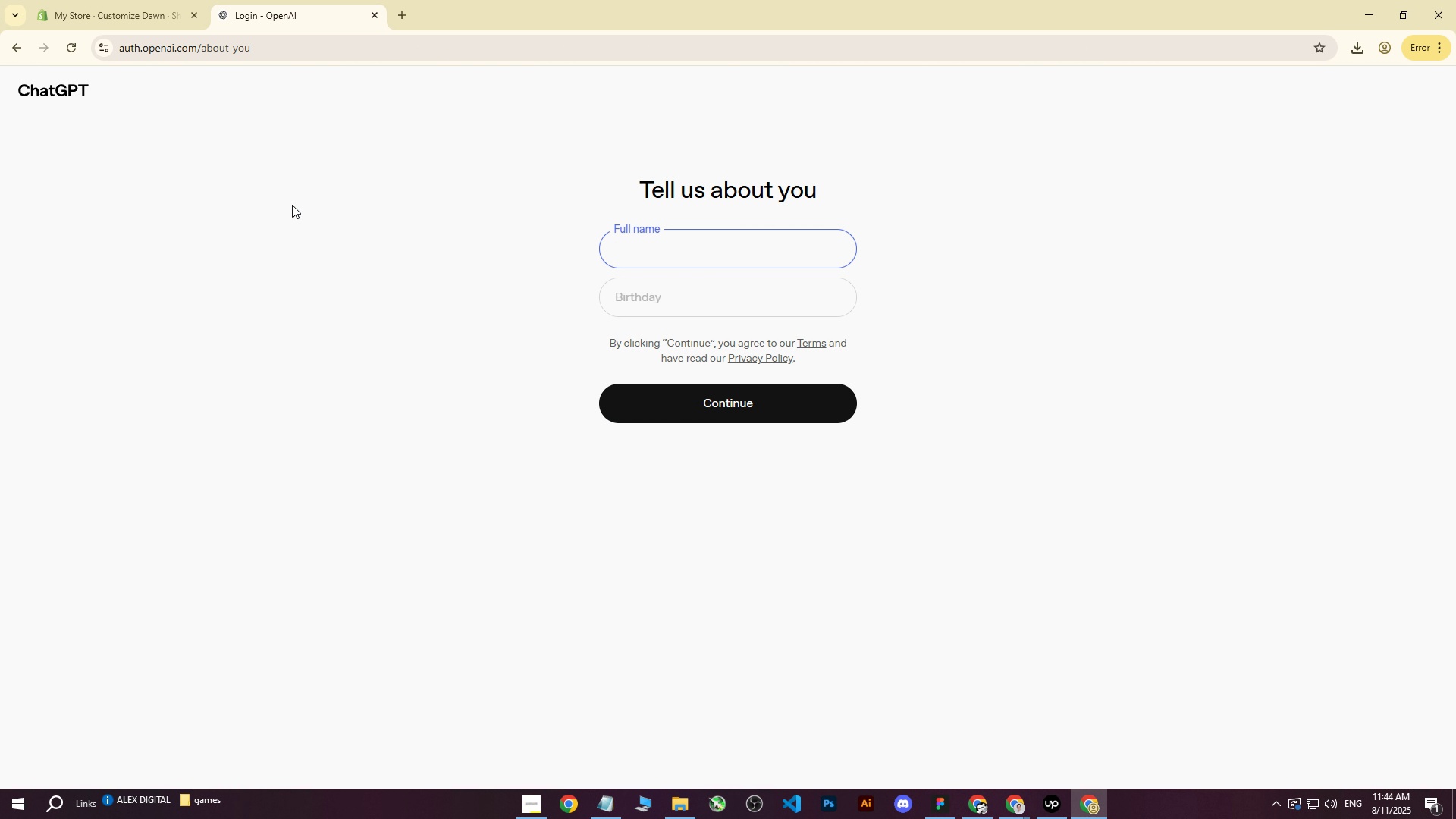 
type(Camp )
key(Tab)
 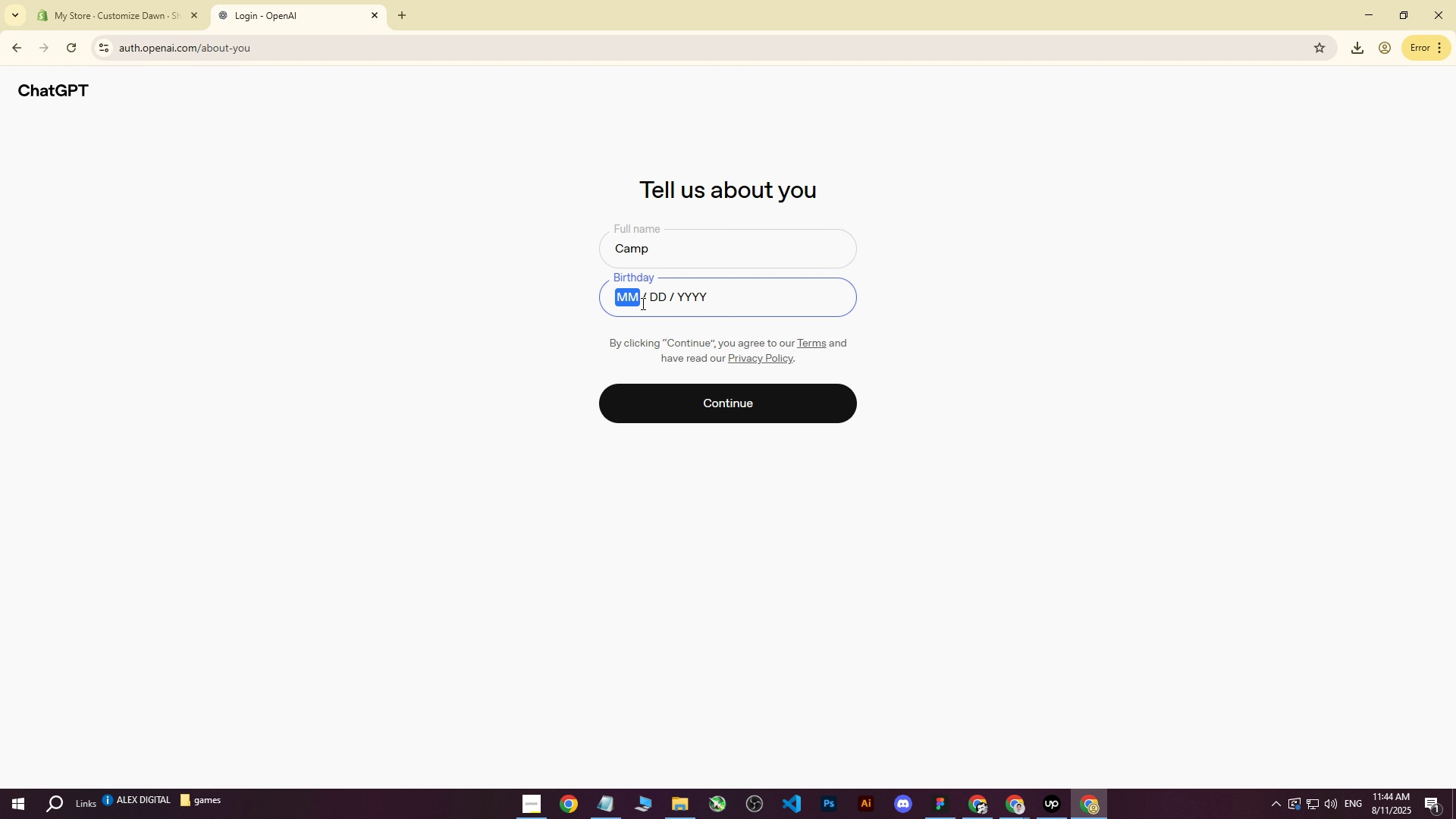 
type(01011996)
 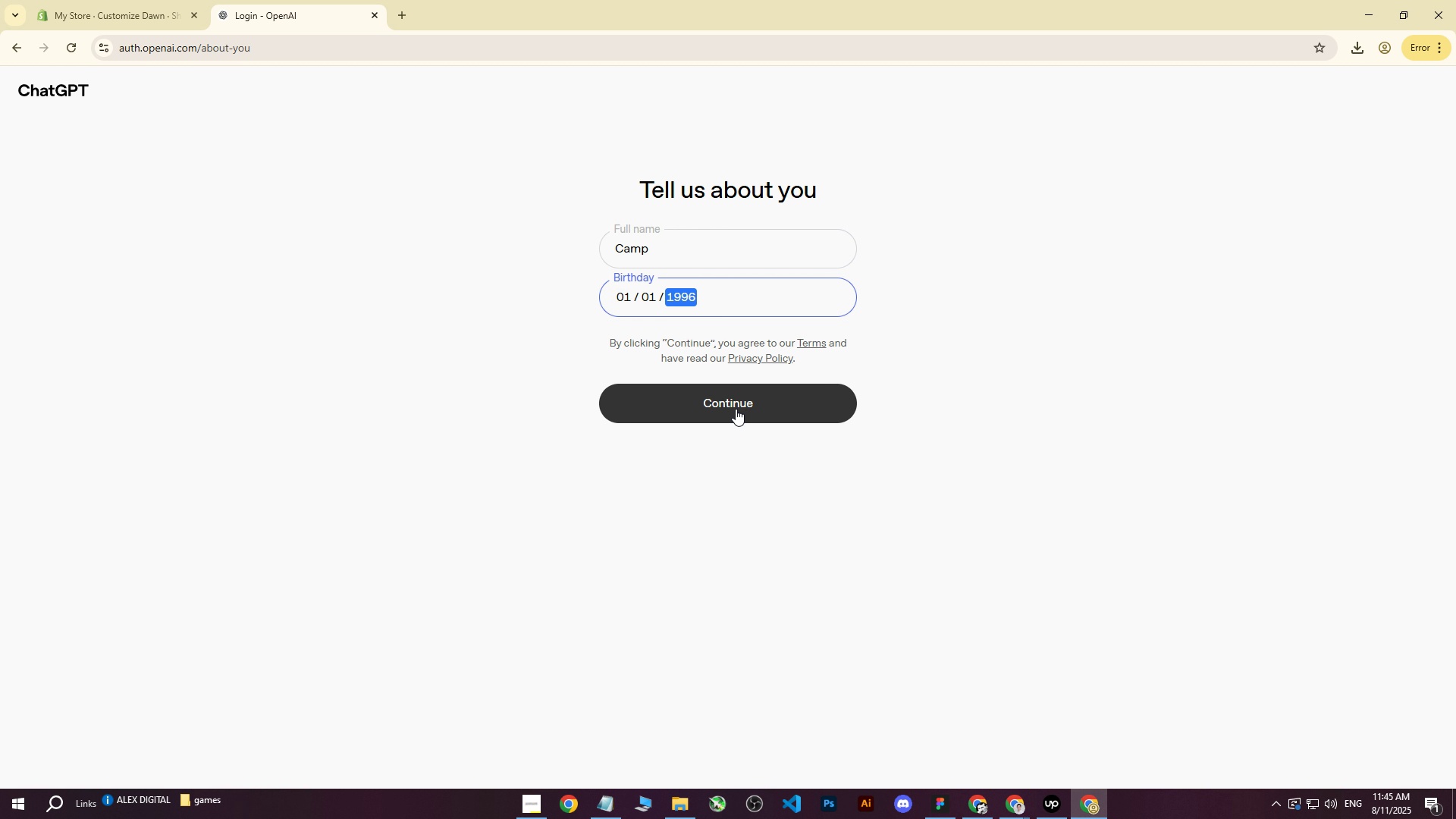 
left_click([741, 410])
 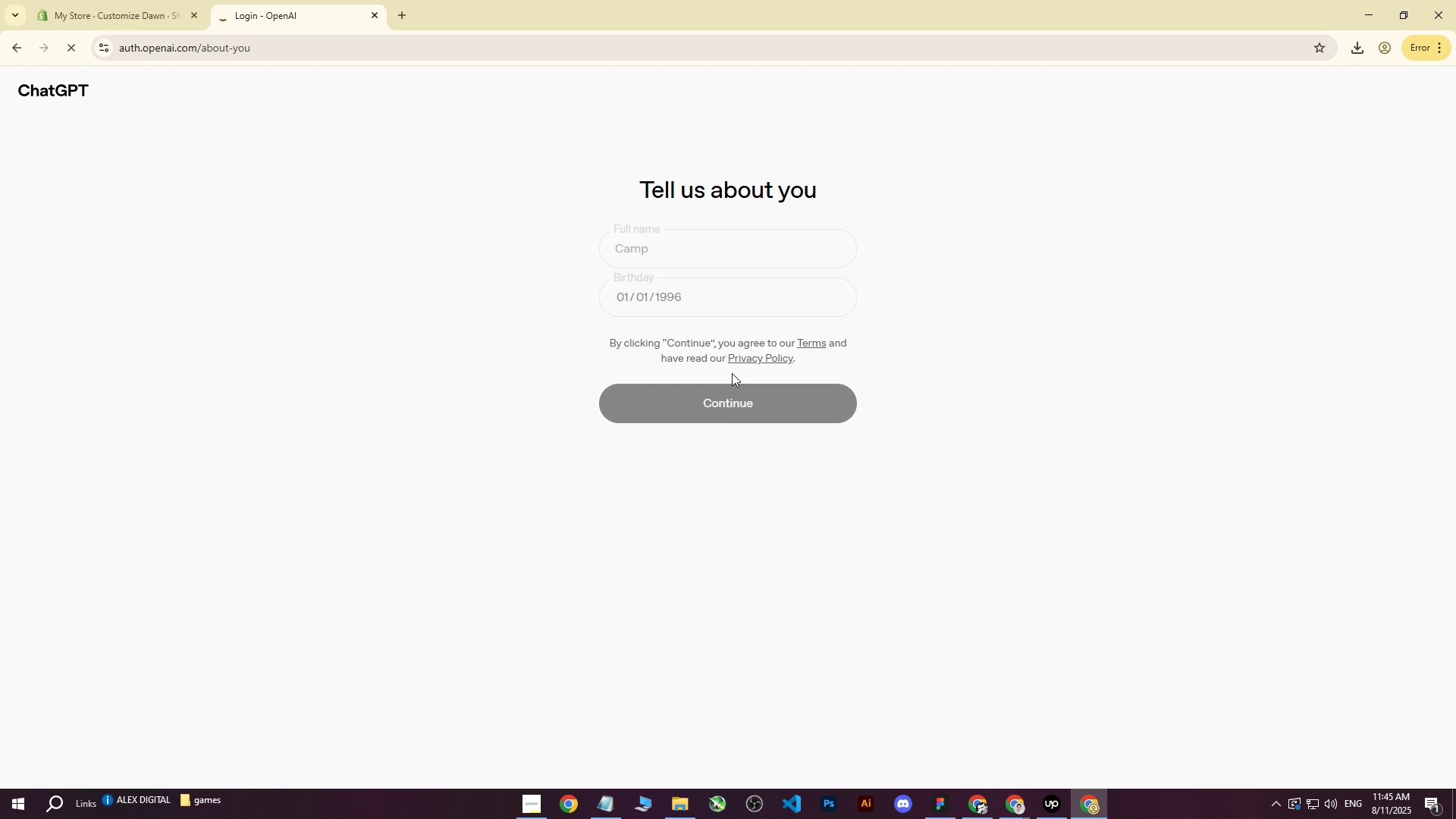 
wait(6.64)
 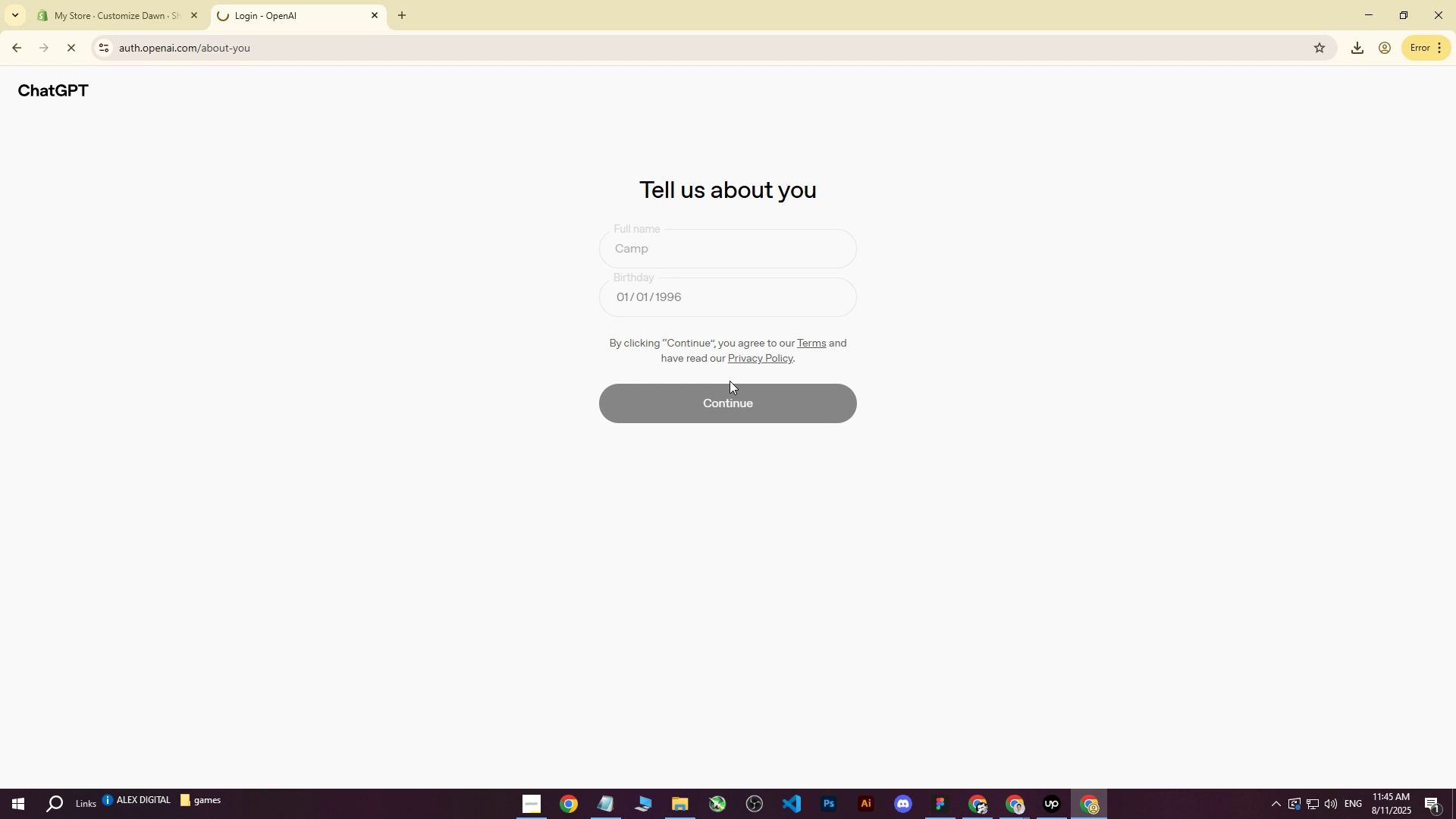 
left_click([957, 474])
 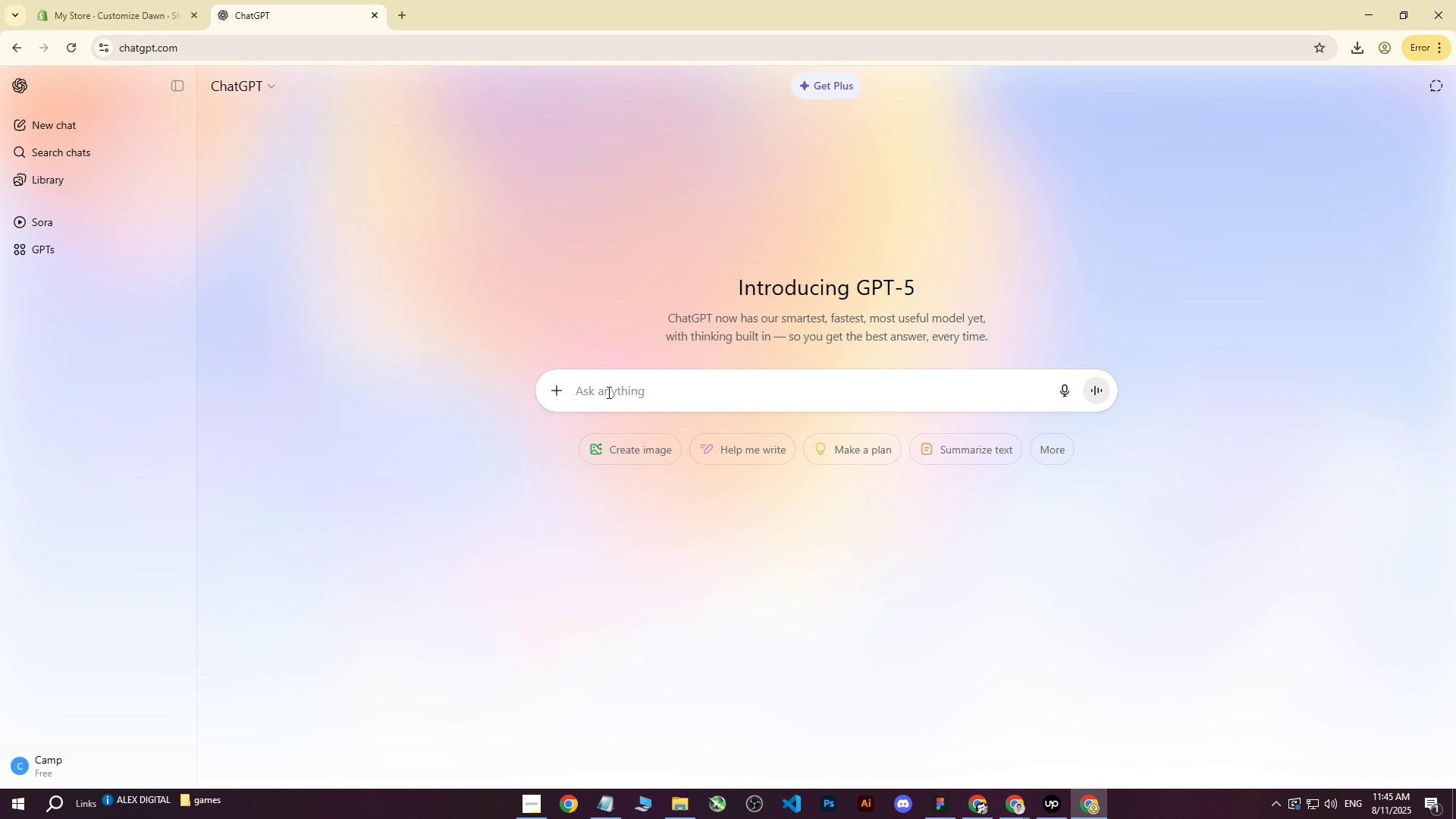 
left_click([673, 389])
 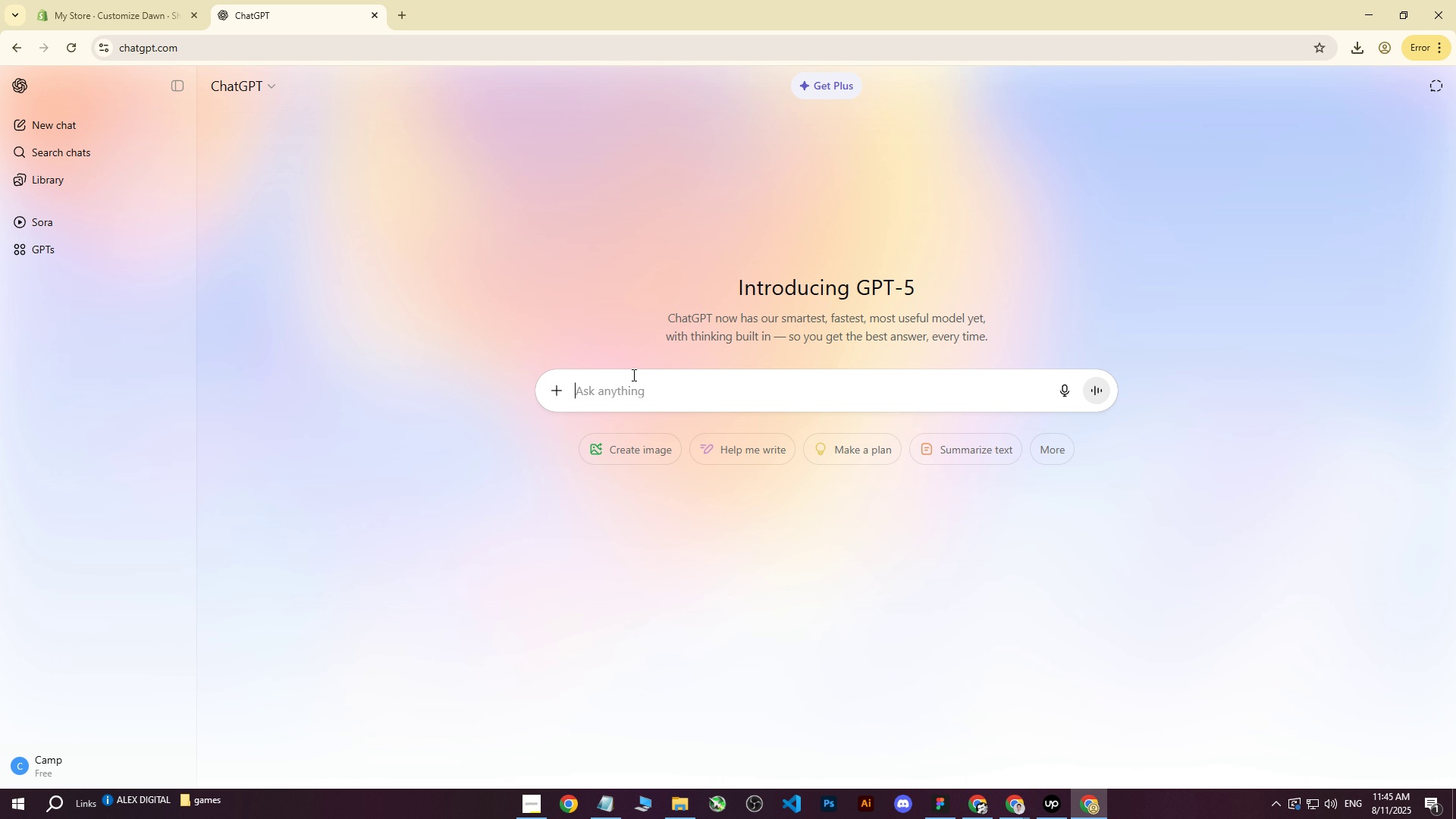 
type(wRE)
key(Backspace)
key(Backspace)
key(Backspace)
type(Wr)
key(Backspace)
key(Backspace)
type(I am Camp hollow store for craftet )
key(Backspace)
key(Backspace)
type(d necklesses, cang)
key(Backspace)
type(dles etc. I need some attractive )
key(Backspace)
type(s )
key(Backspace)
key(Backspace)
type( headings)
 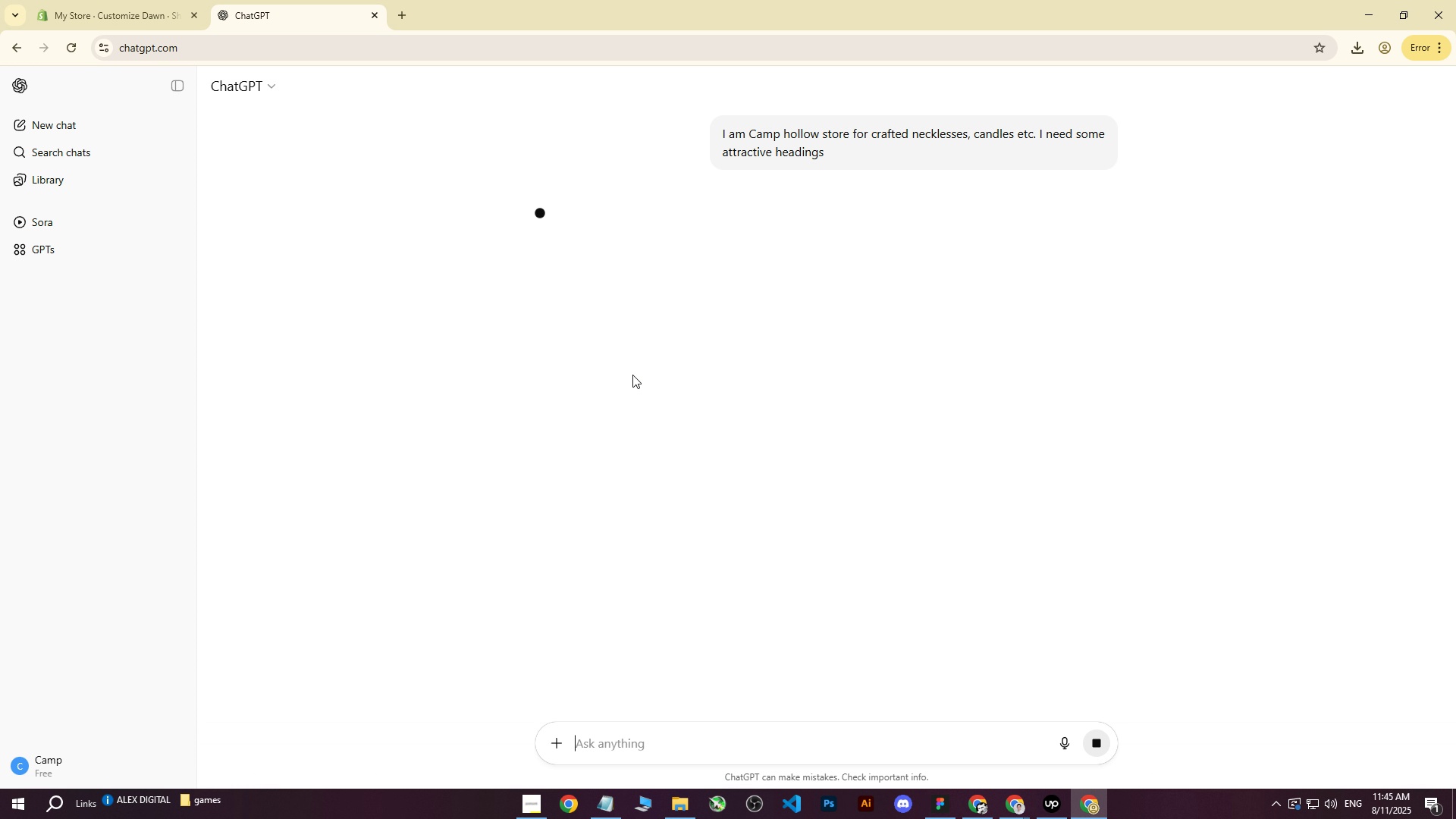 
key(Enter)
 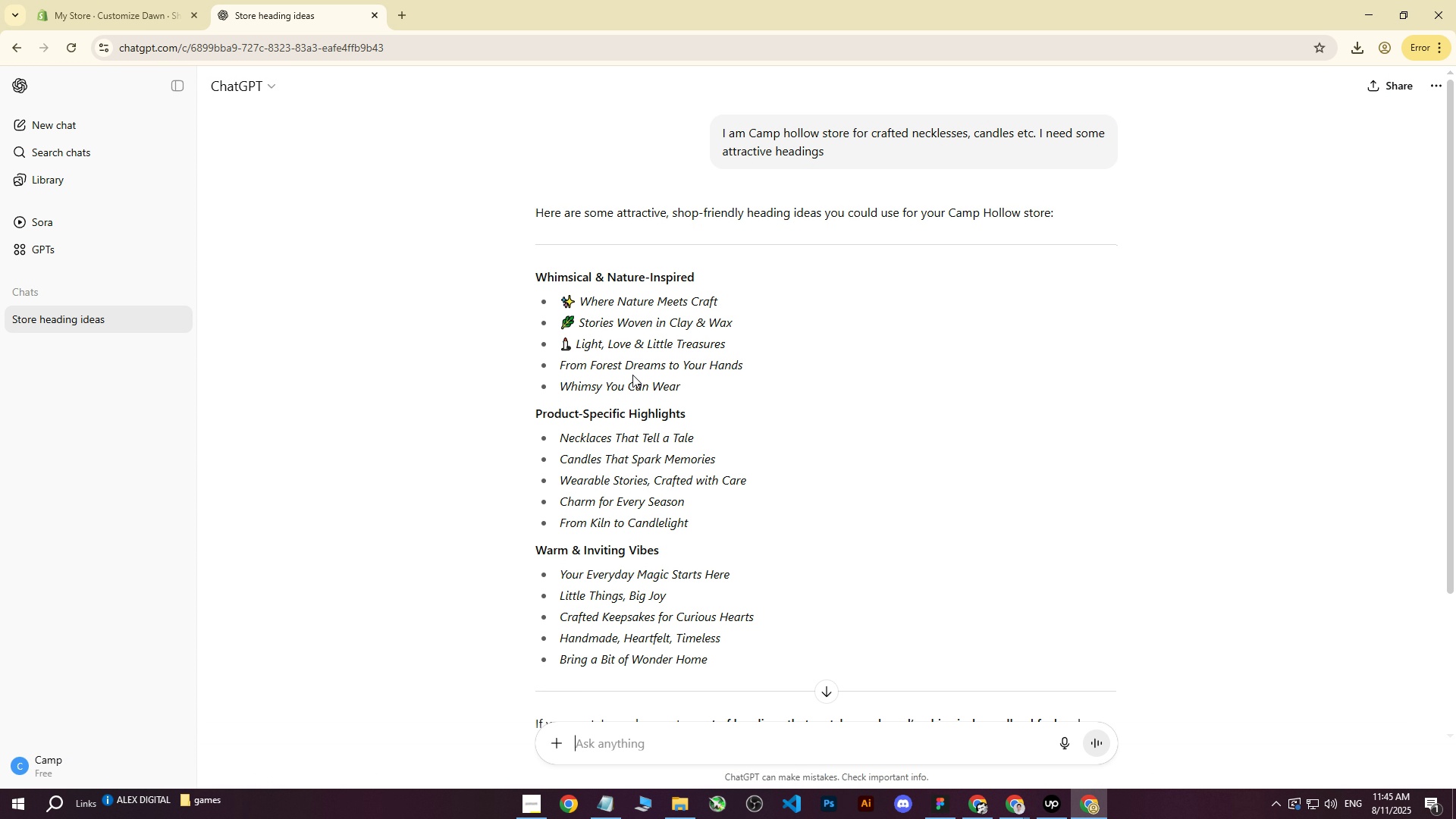 
wait(13.26)
 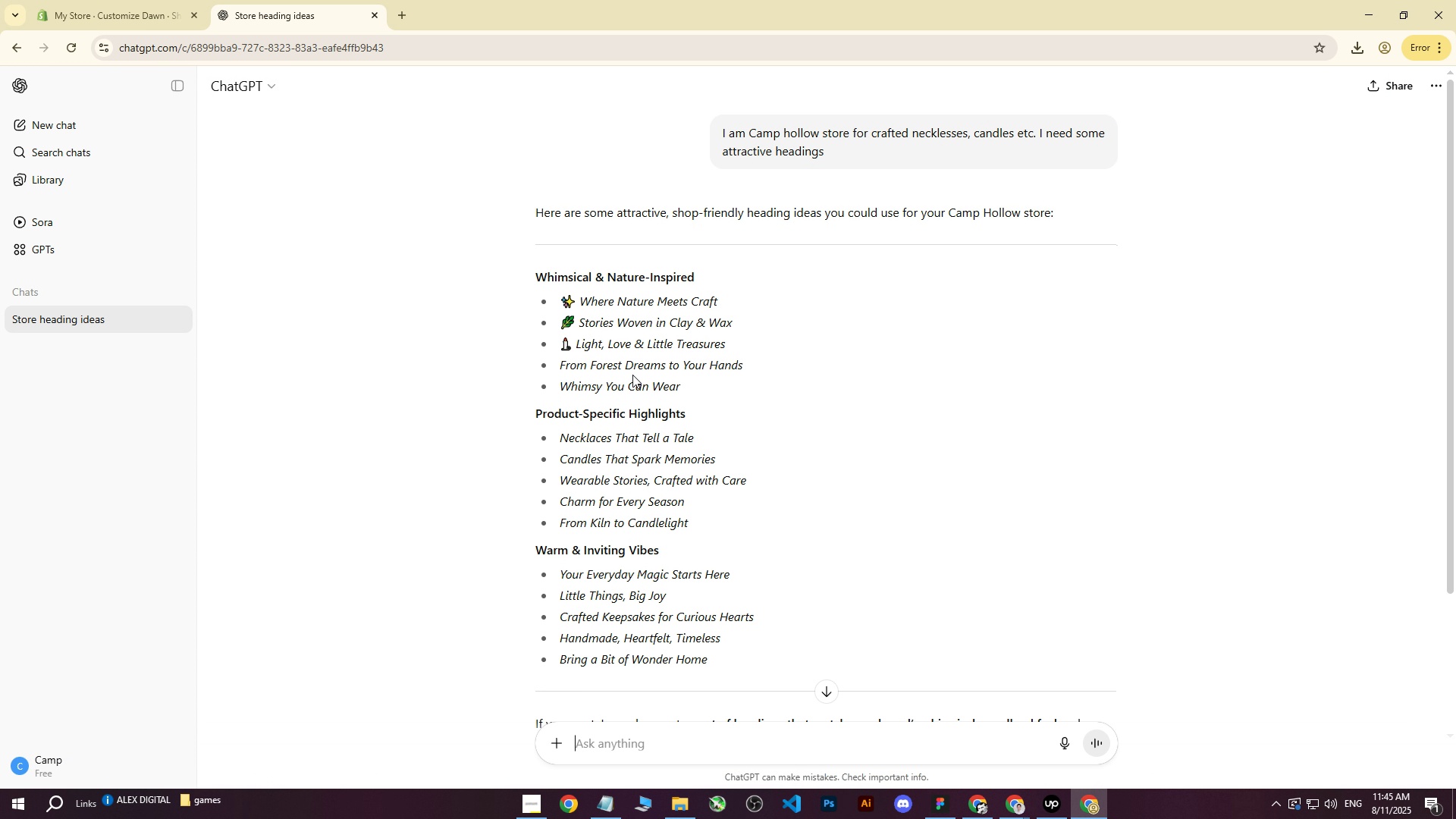 
left_click([750, 274])
 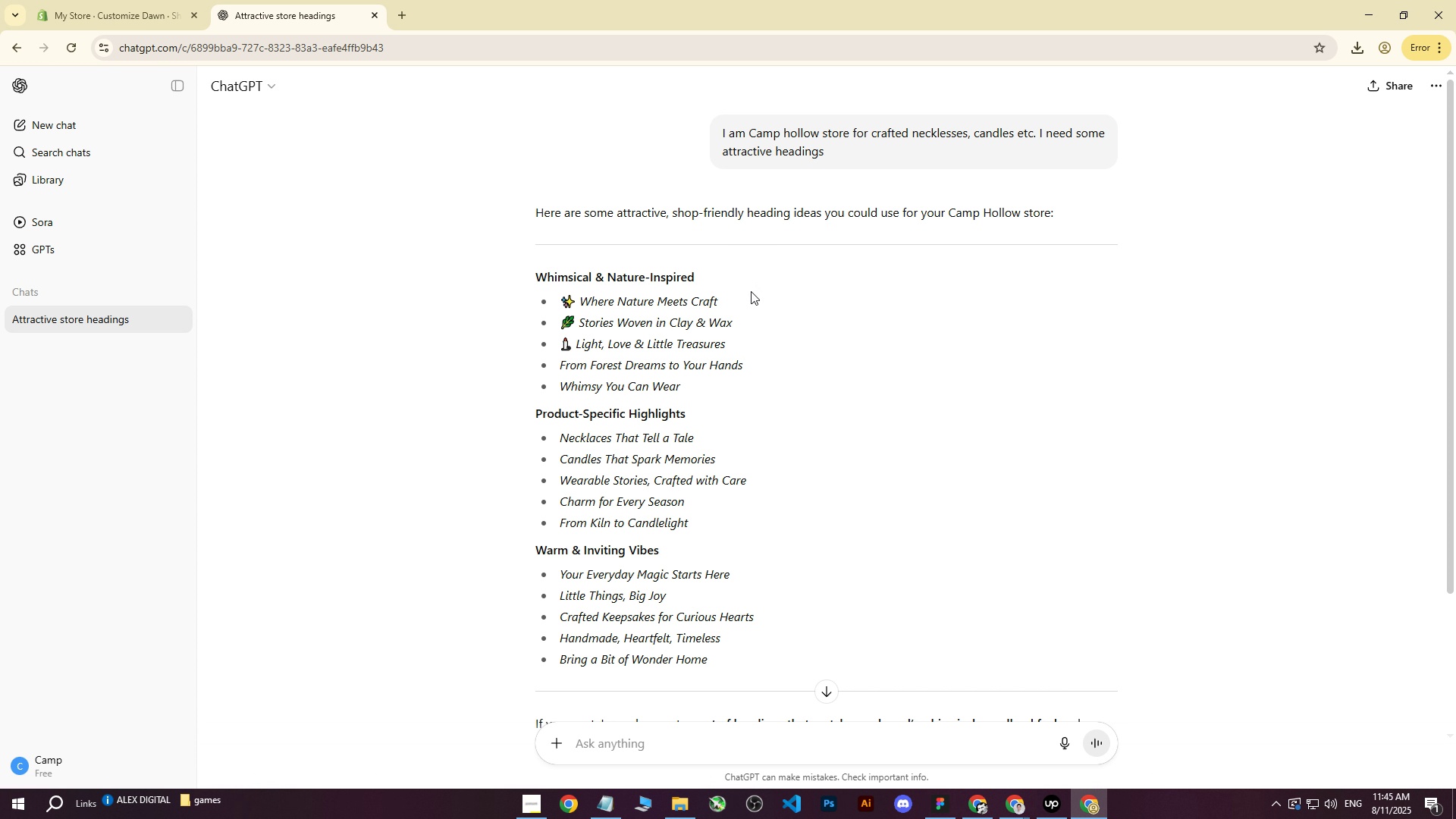 
left_click_drag(start_coordinate=[726, 294], to_coordinate=[583, 302])
 